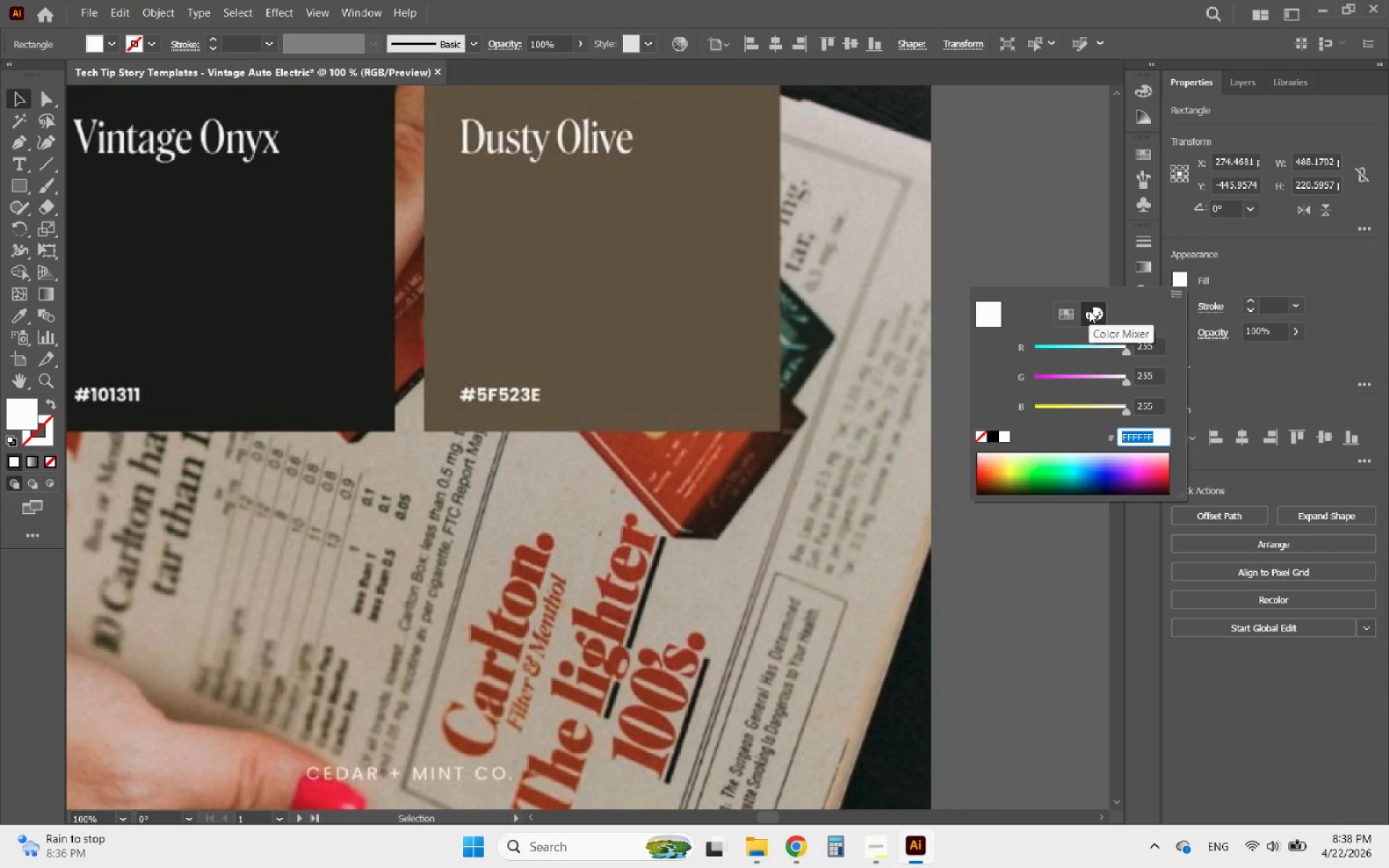 
type(5F523)
 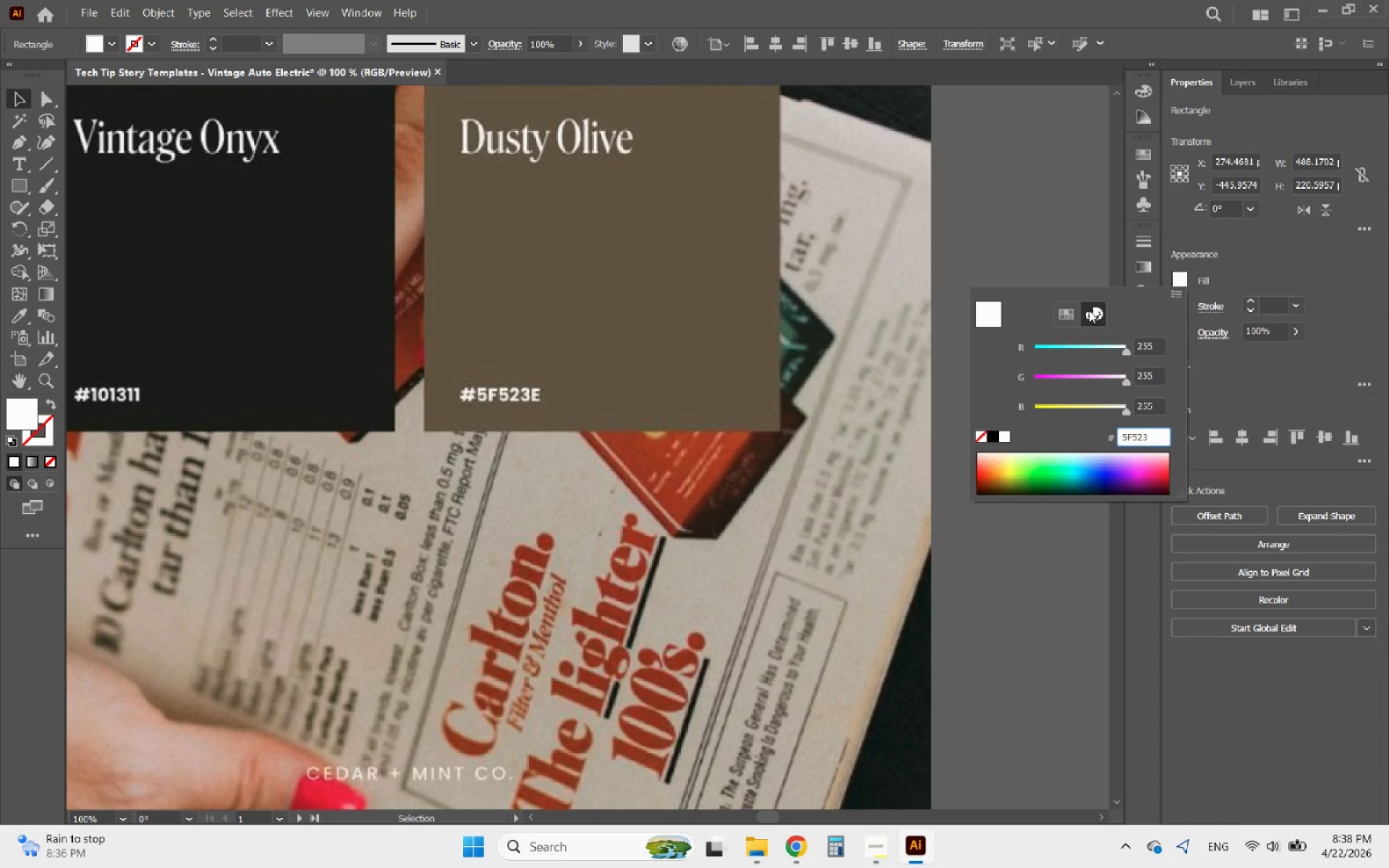 
key(Shift+E)
 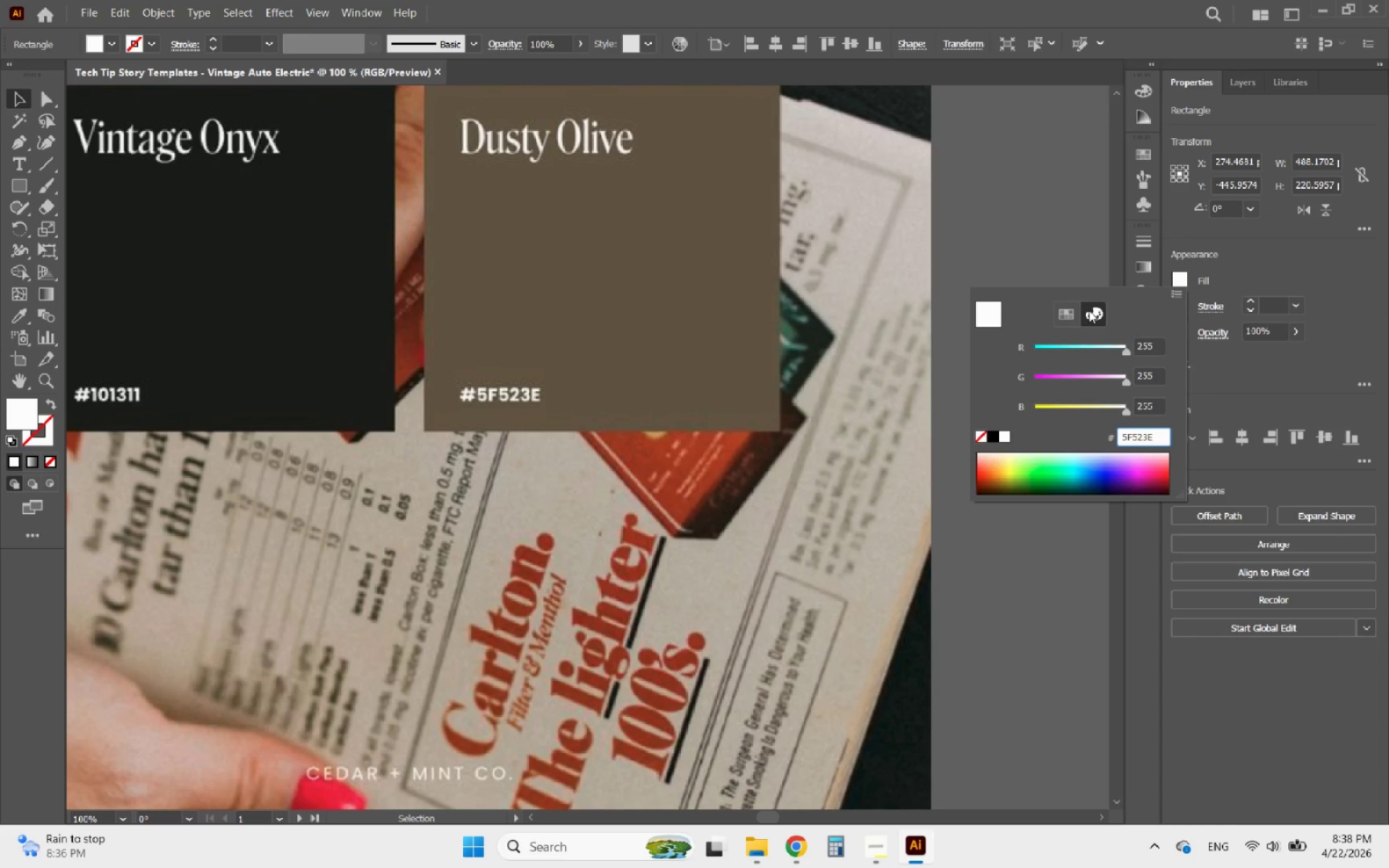 
wait(5.11)
 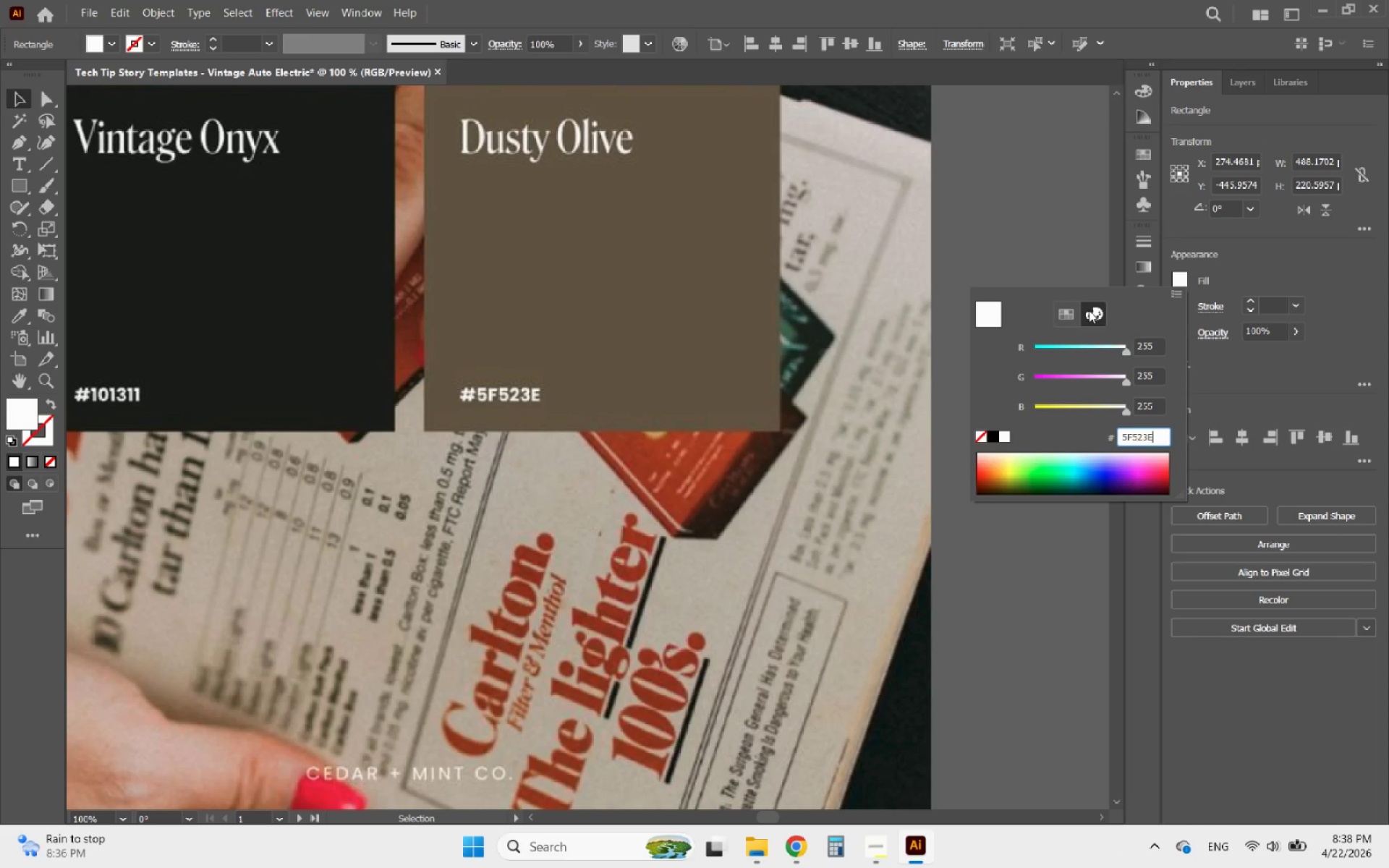 
key(Enter)
 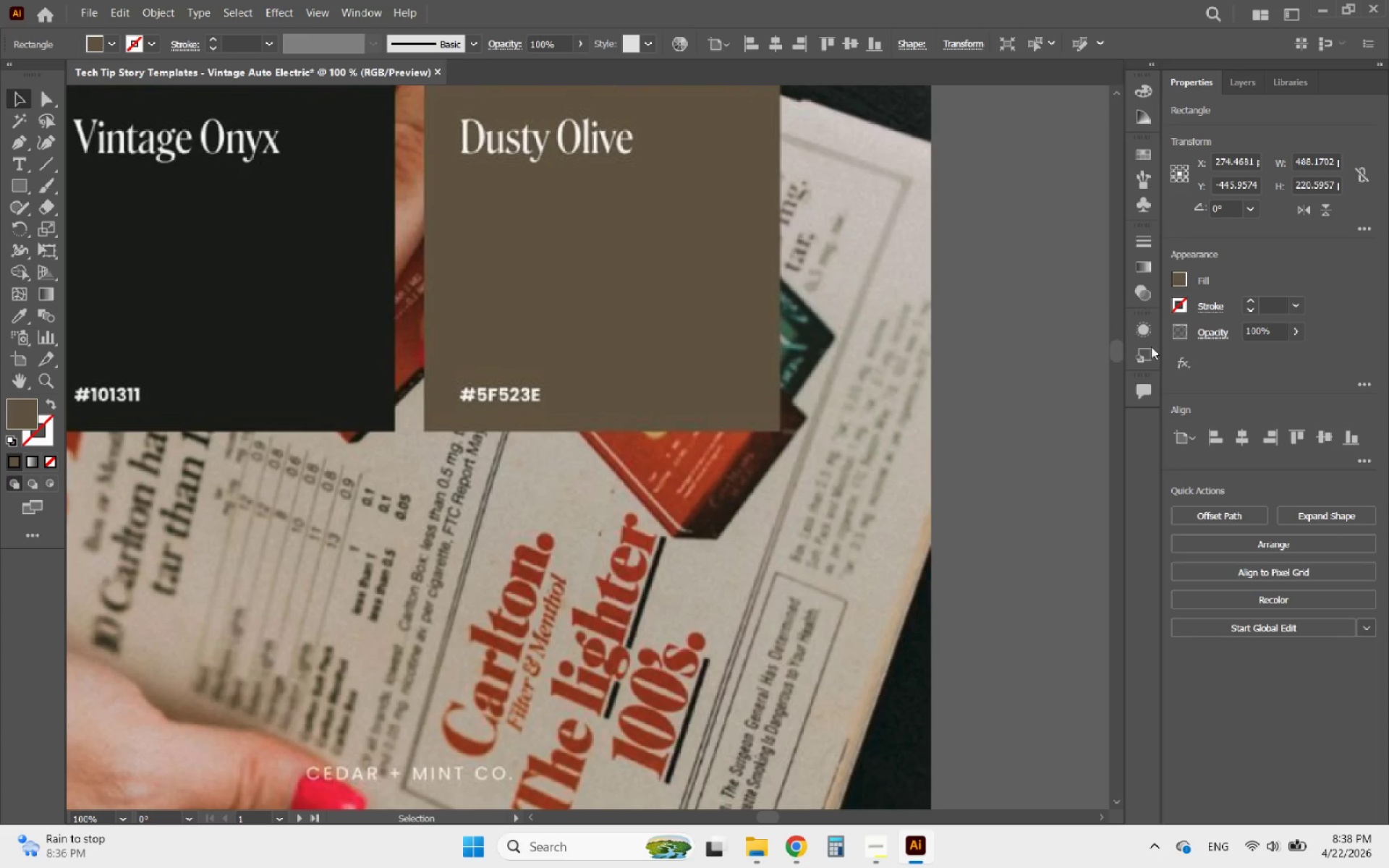 
hold_key(key=AltLeft, duration=2.02)
scroll: coordinate [431, 410], scroll_direction: down, amount: 5.0
 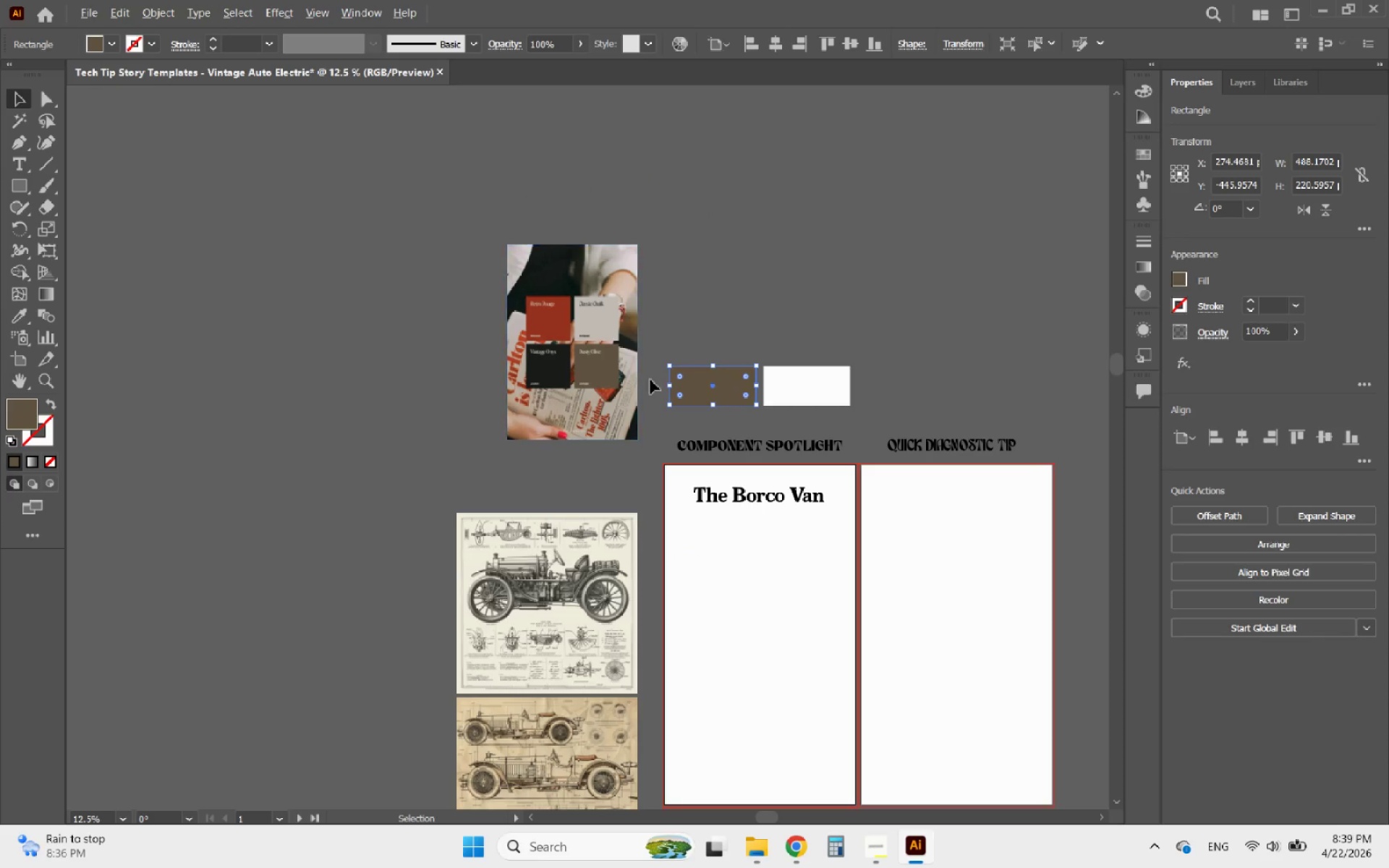 
left_click([753, 393])
 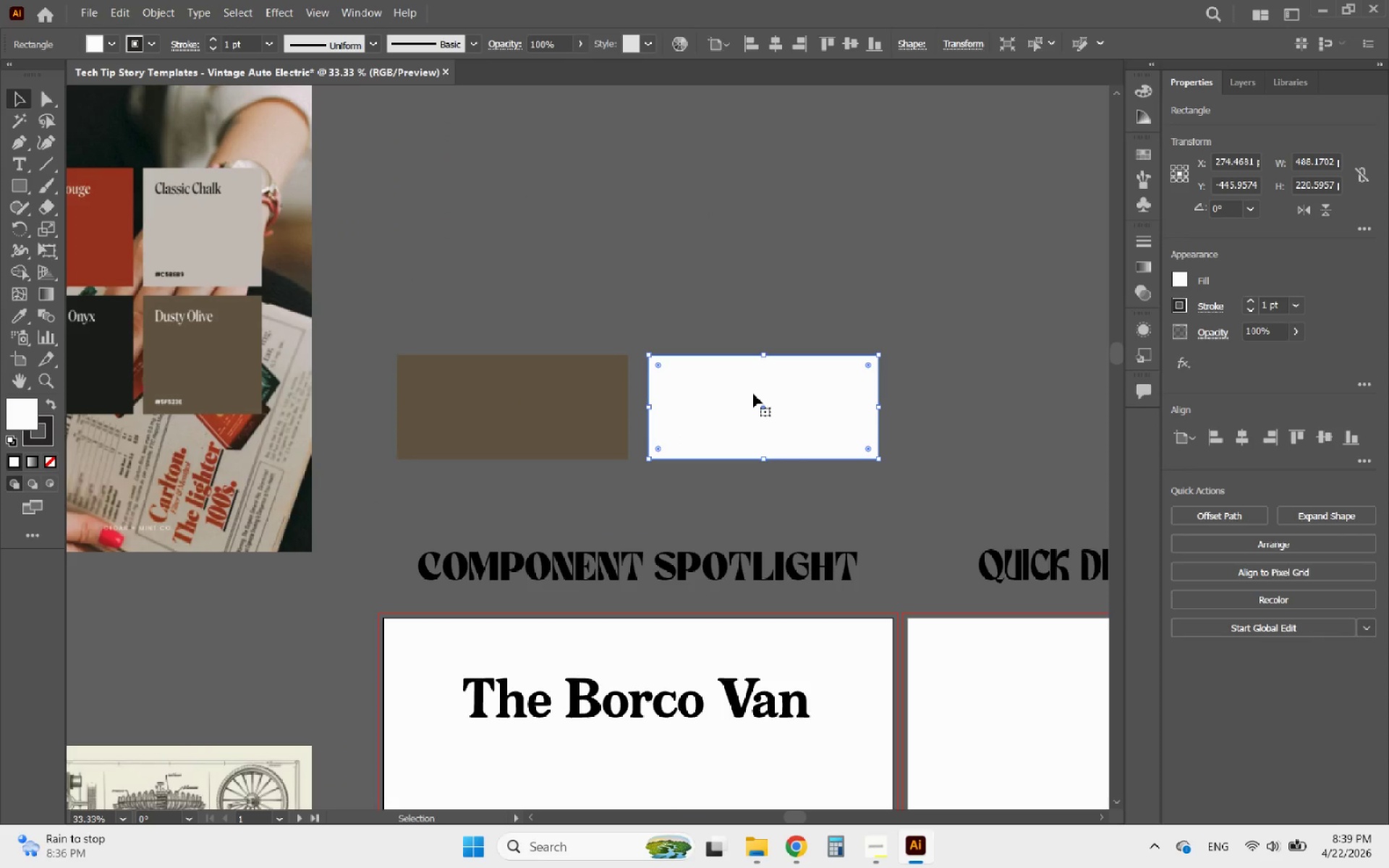 
scroll: coordinate [859, 373], scroll_direction: up, amount: 2.0
 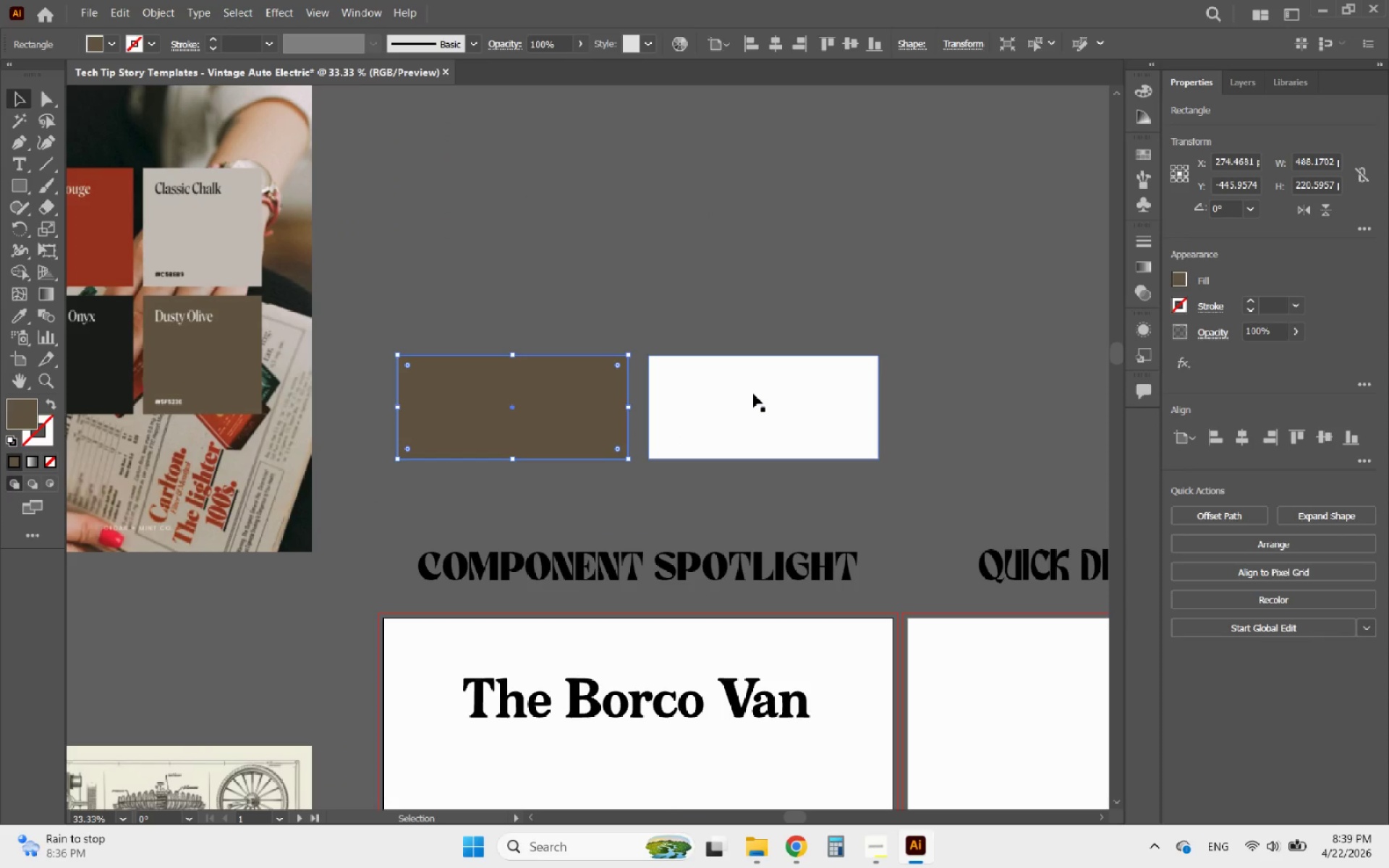 
hold_key(key=AltLeft, duration=1.76)
scroll: coordinate [524, 353], scroll_direction: up, amount: 5.0
 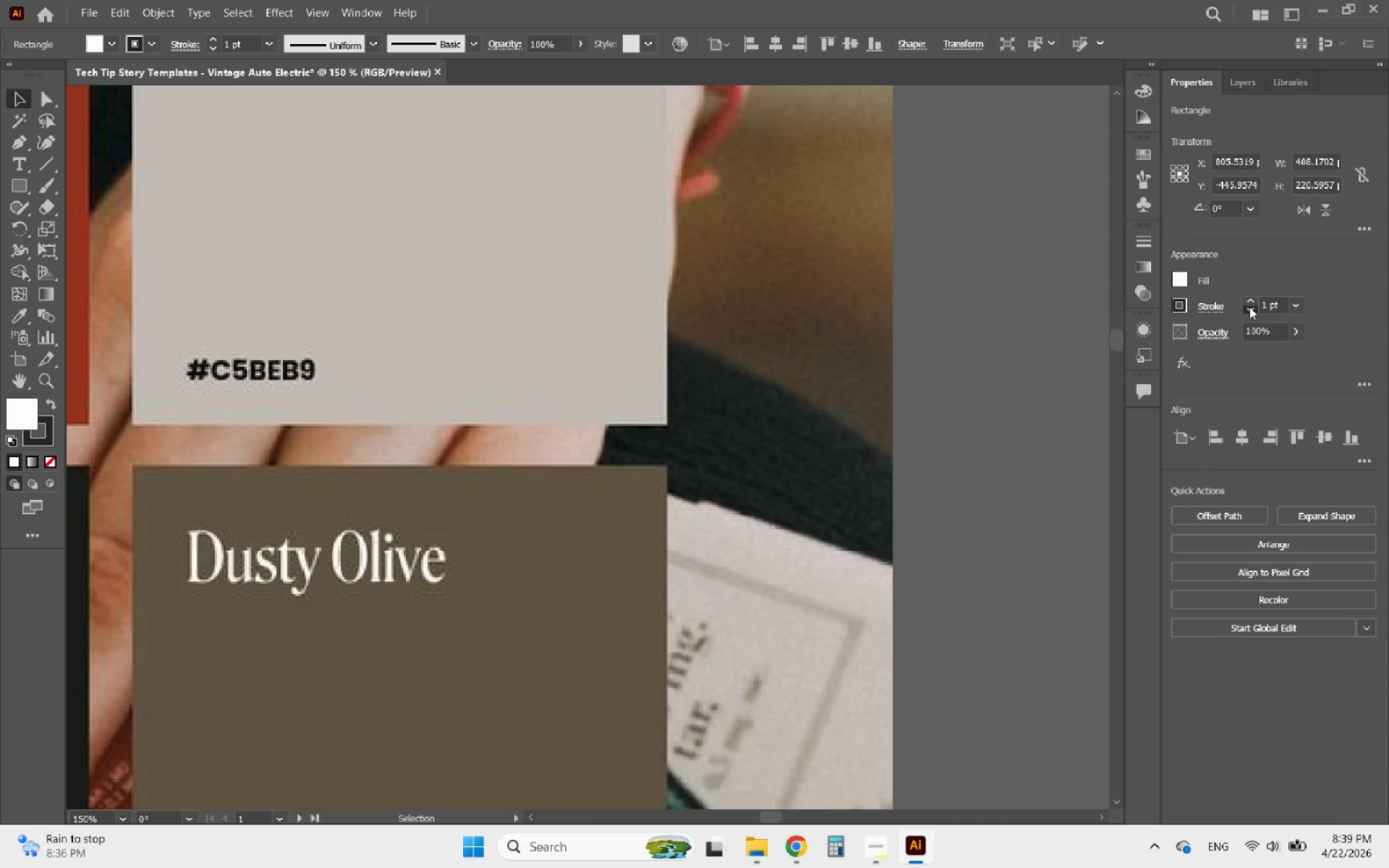 
left_click([1249, 307])
 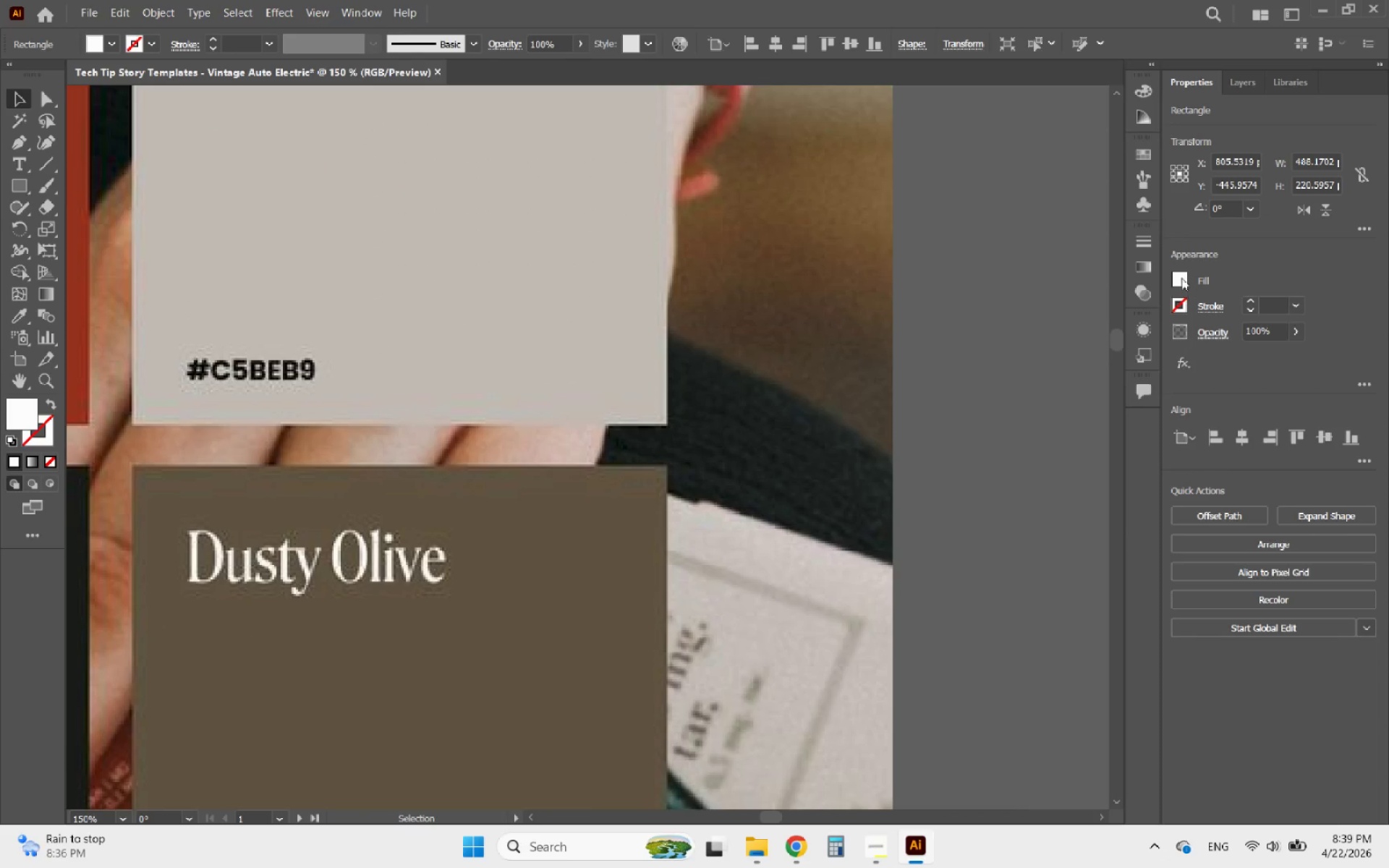 
left_click([1180, 278])
 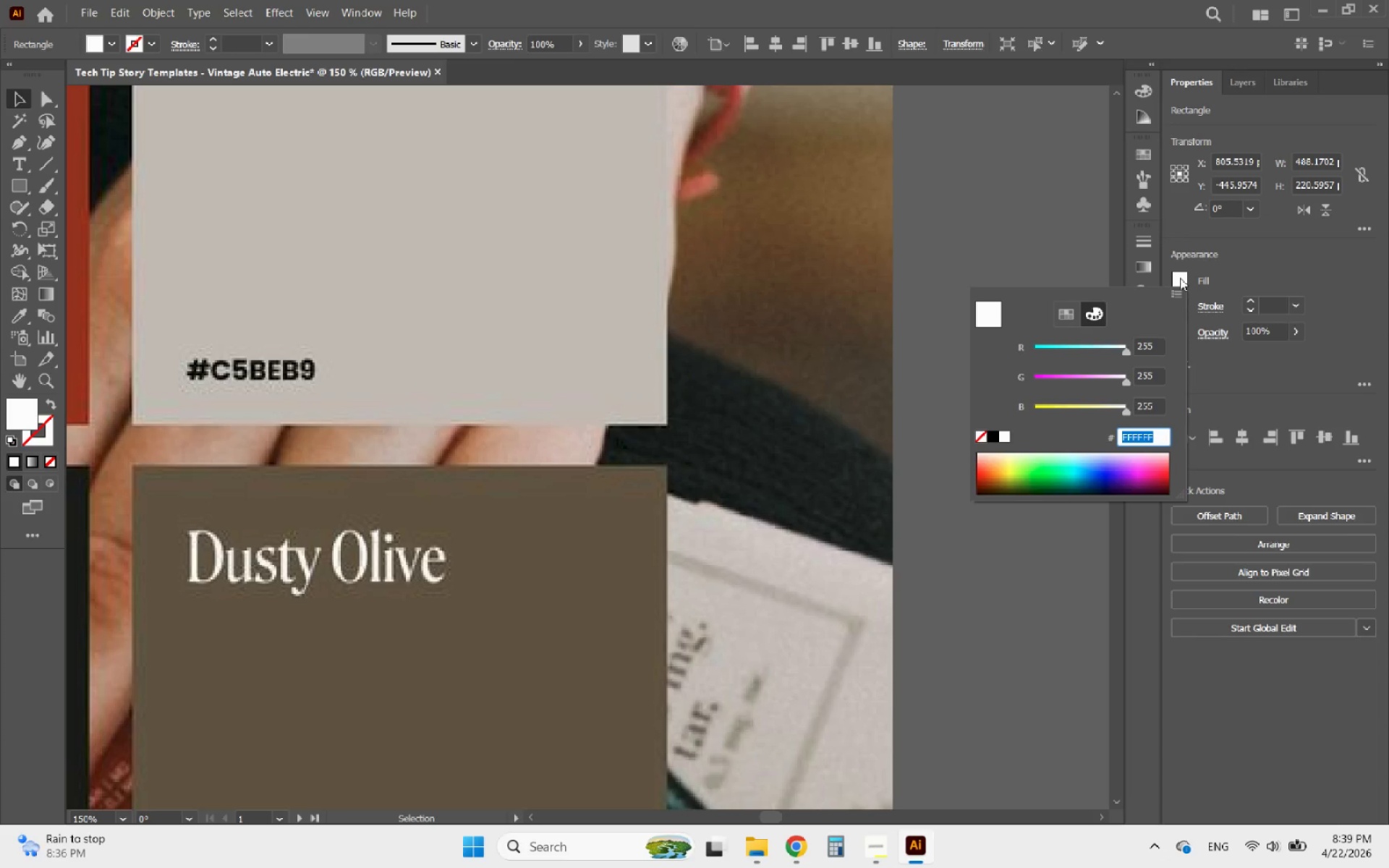 
type(C5BEB9)
 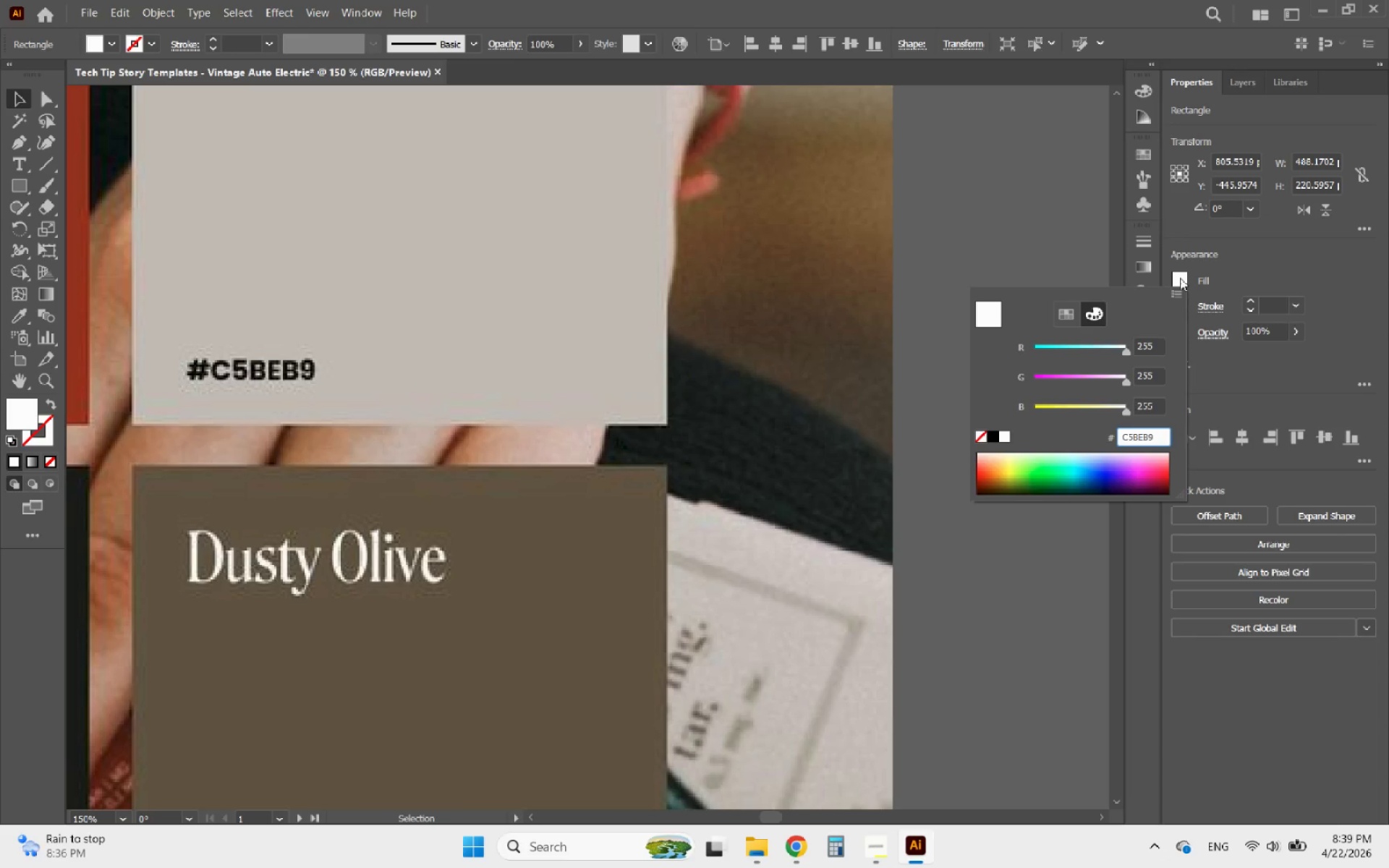 
wait(5.31)
 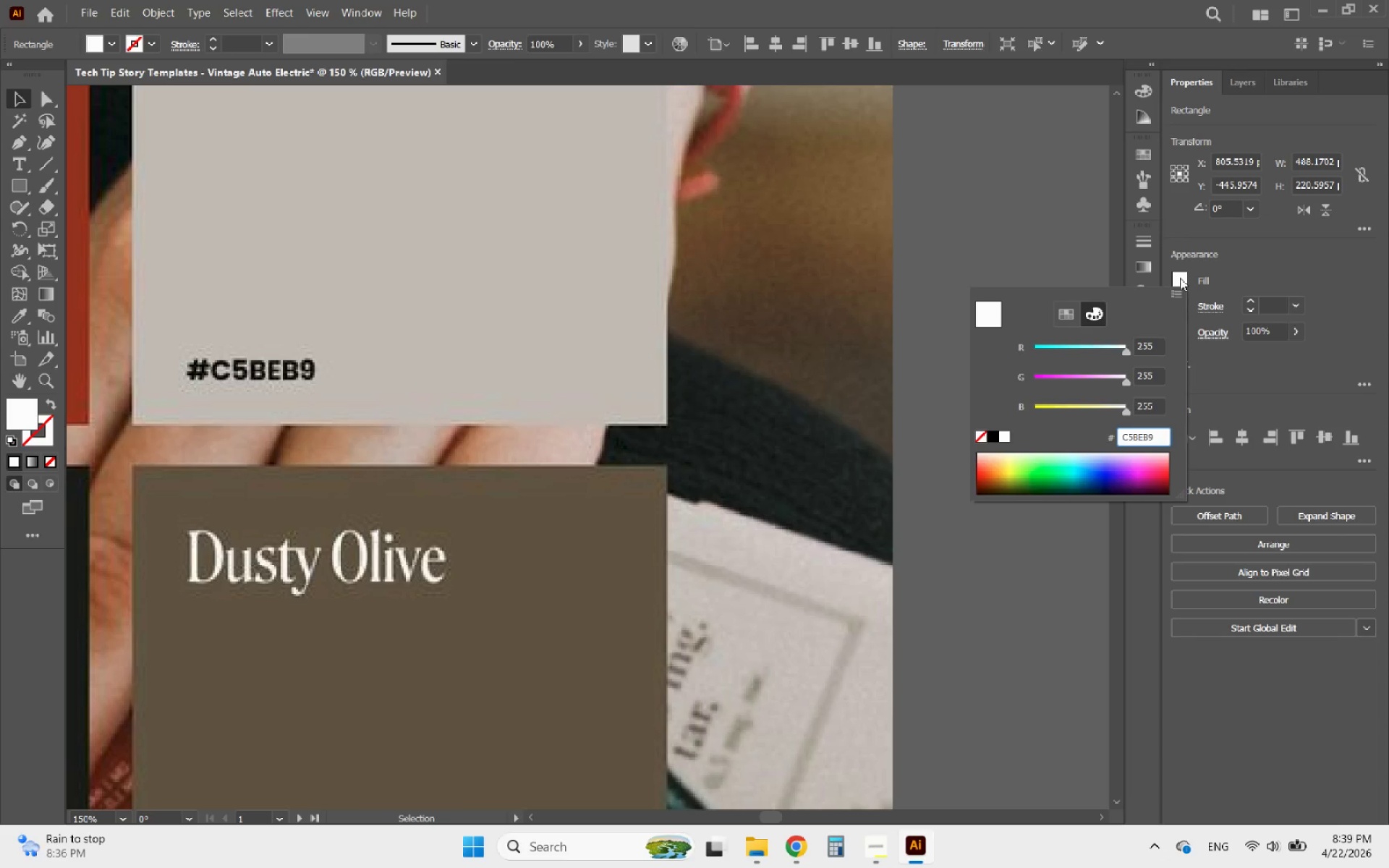 
key(Enter)
 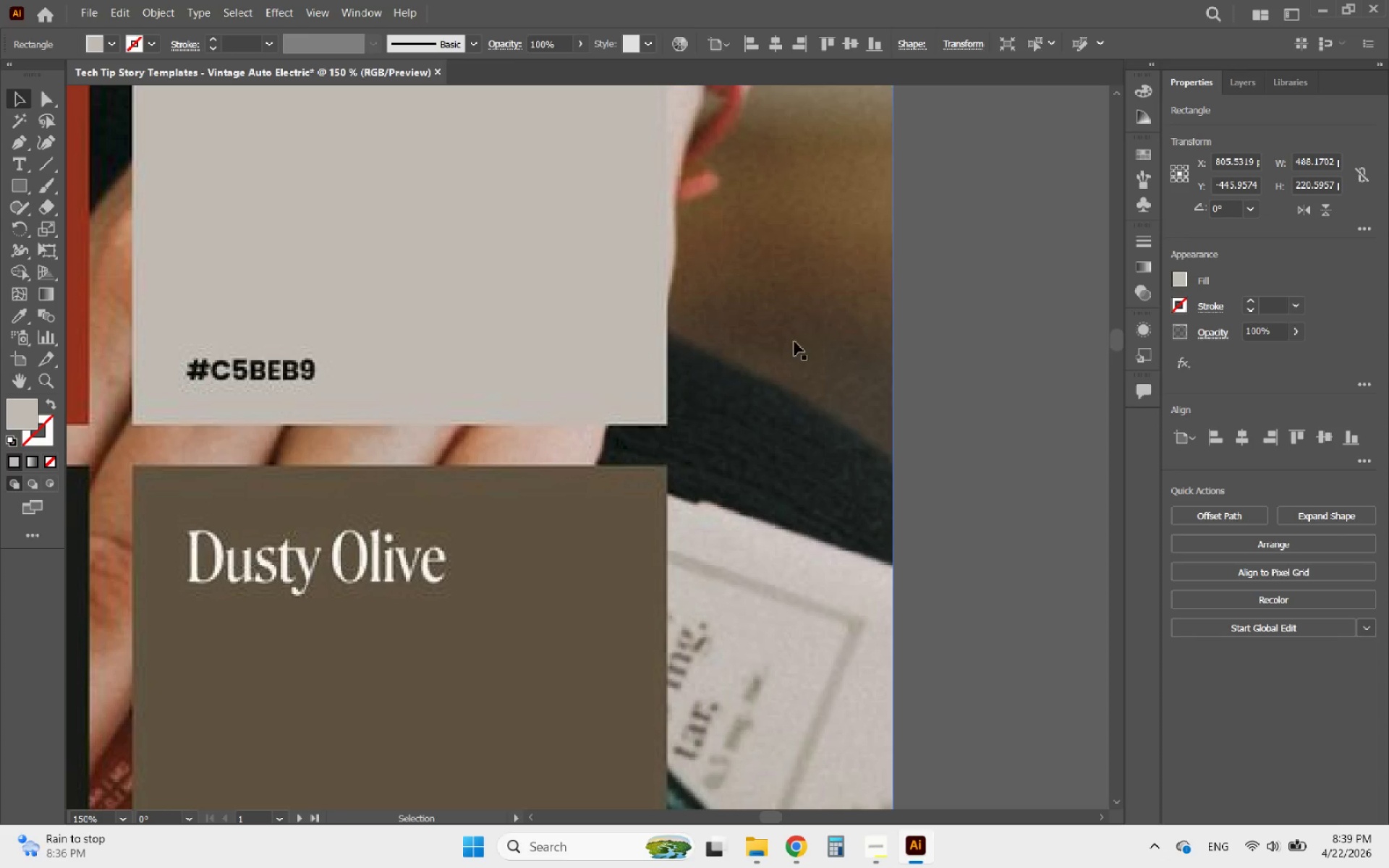 
hold_key(key=AltLeft, duration=0.98)
 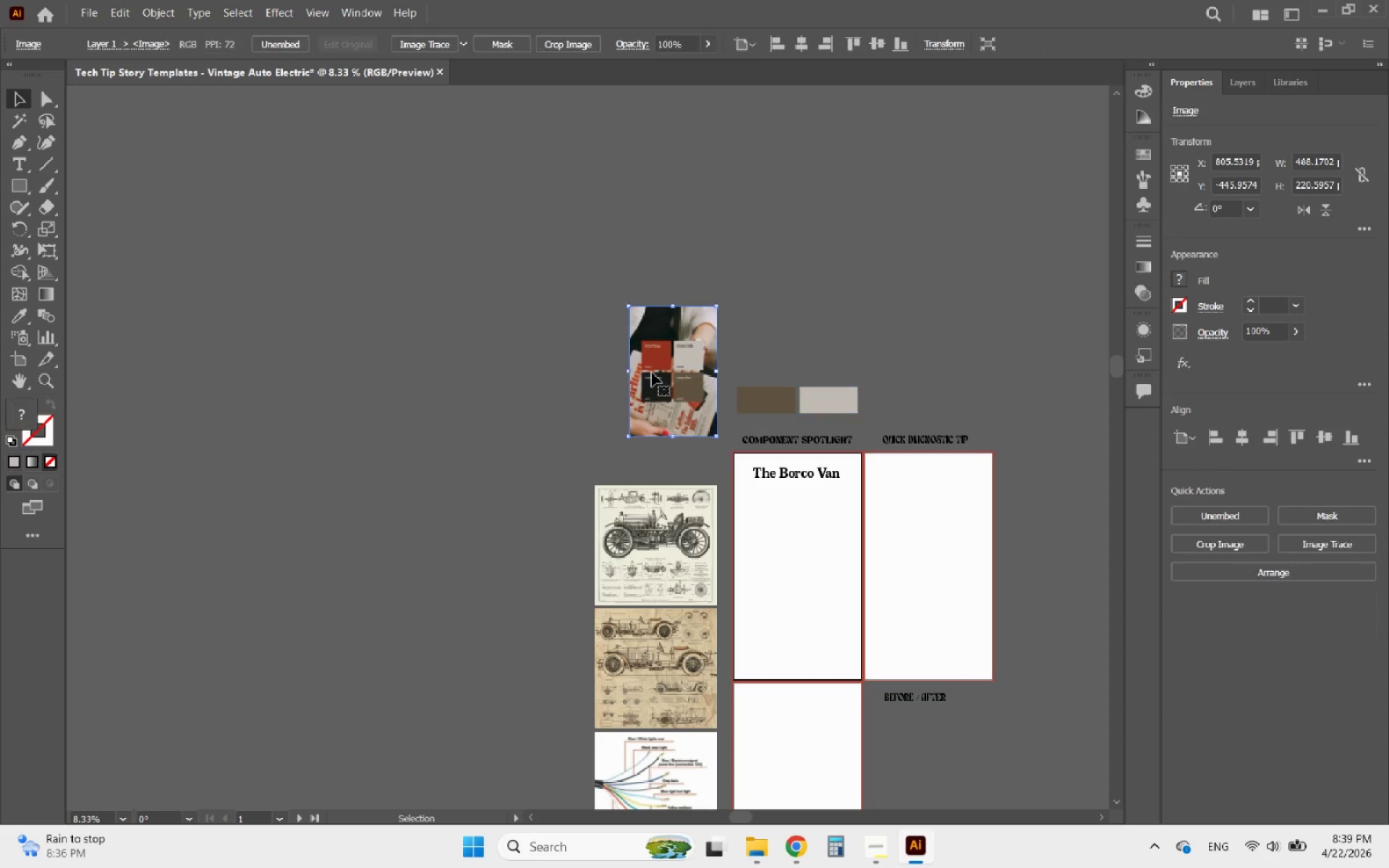 
left_click([652, 373])
 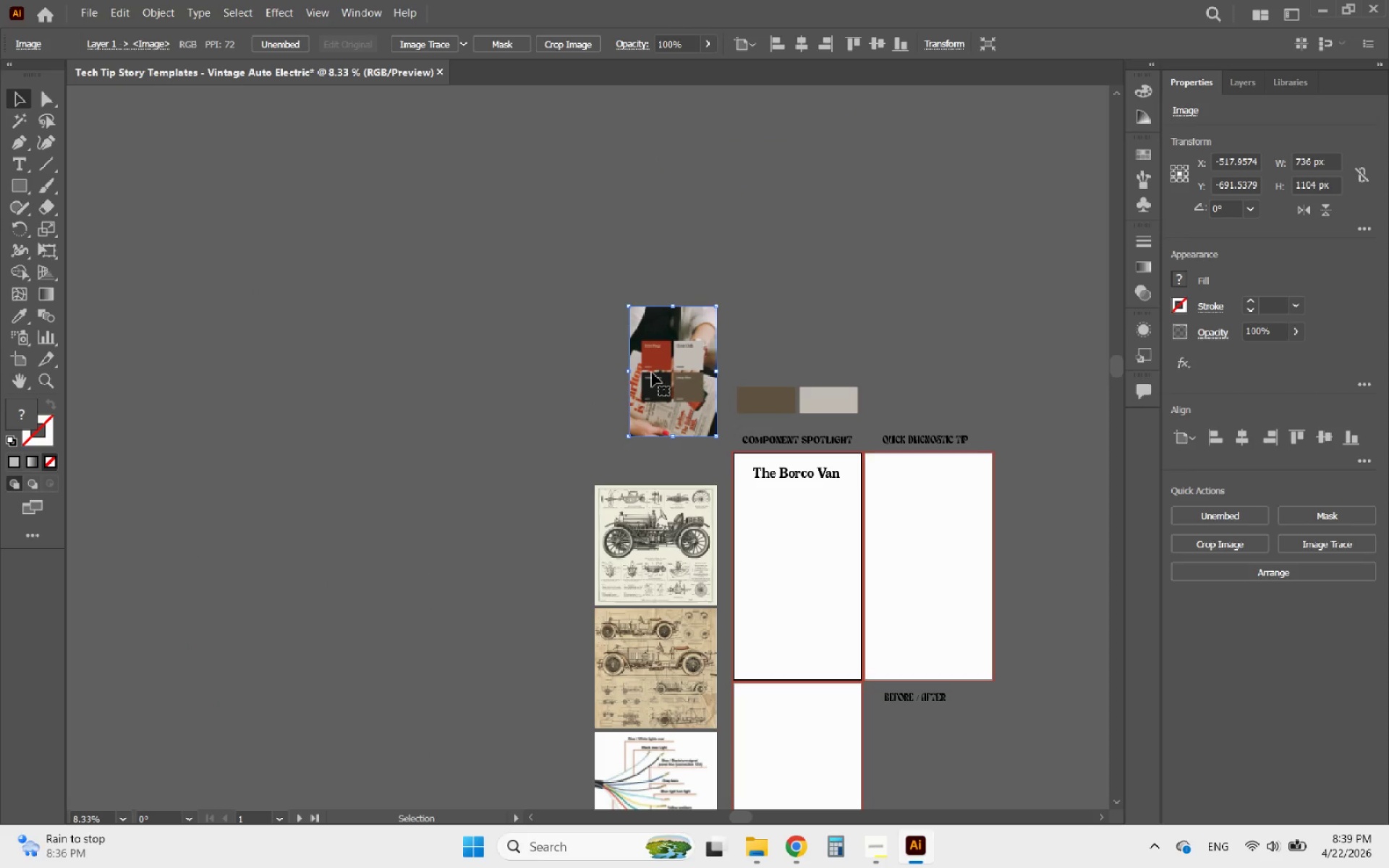 
scroll: coordinate [584, 389], scroll_direction: down, amount: 8.0
 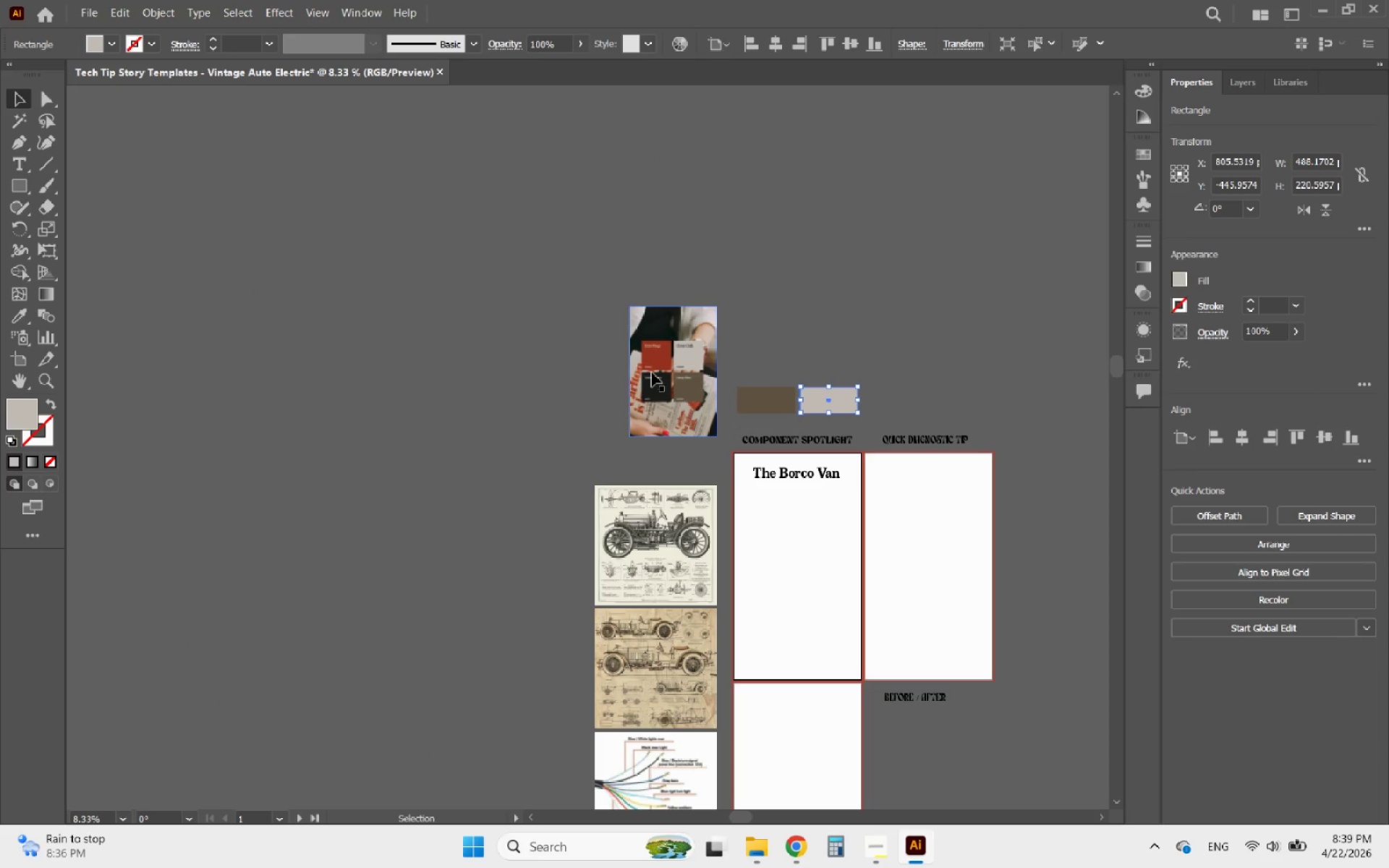 
key(Delete)
 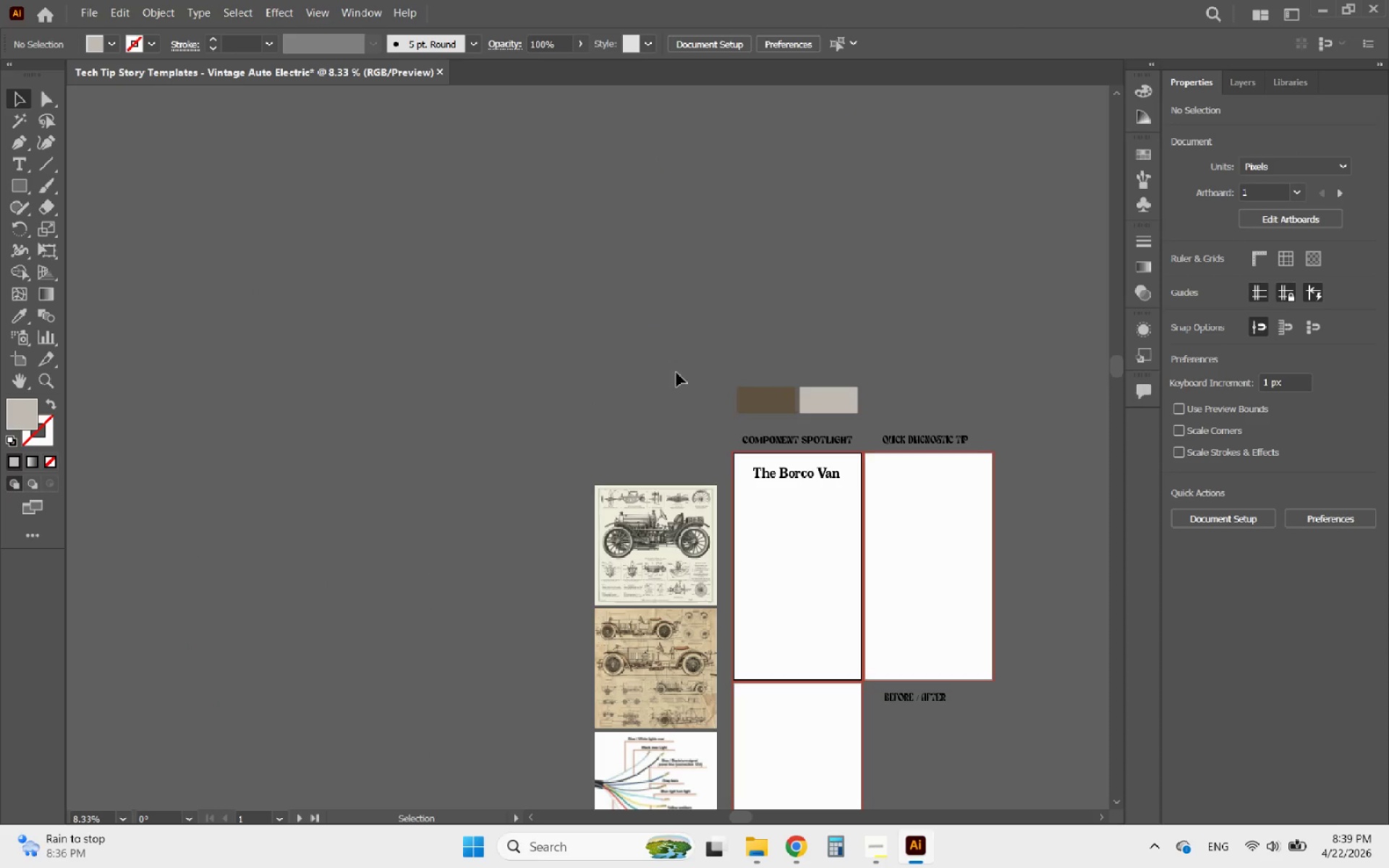 
hold_key(key=AltLeft, duration=0.69)
scroll: coordinate [837, 492], scroll_direction: none, amount: 0.0
 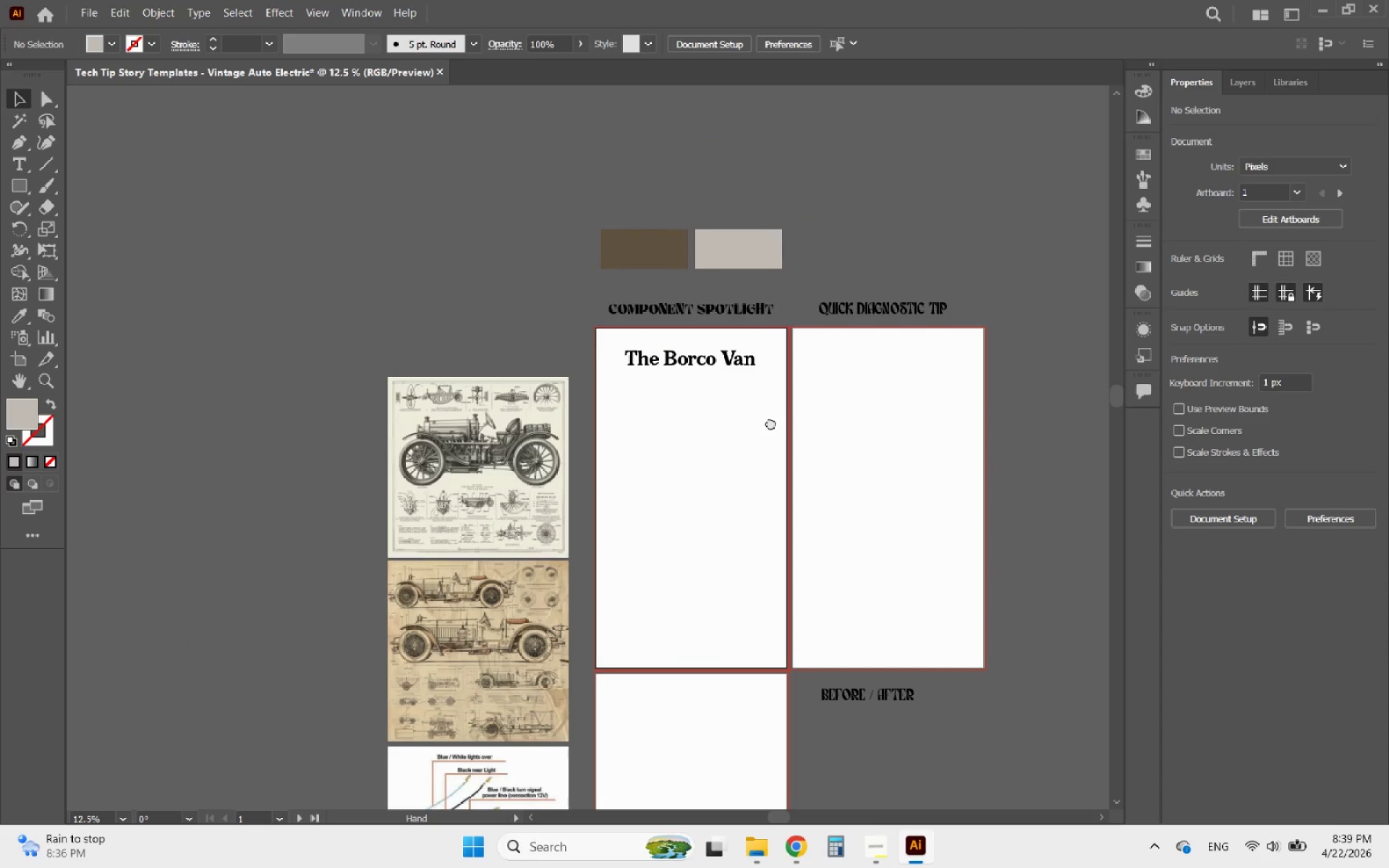 
hold_key(key=AltLeft, duration=0.66)
 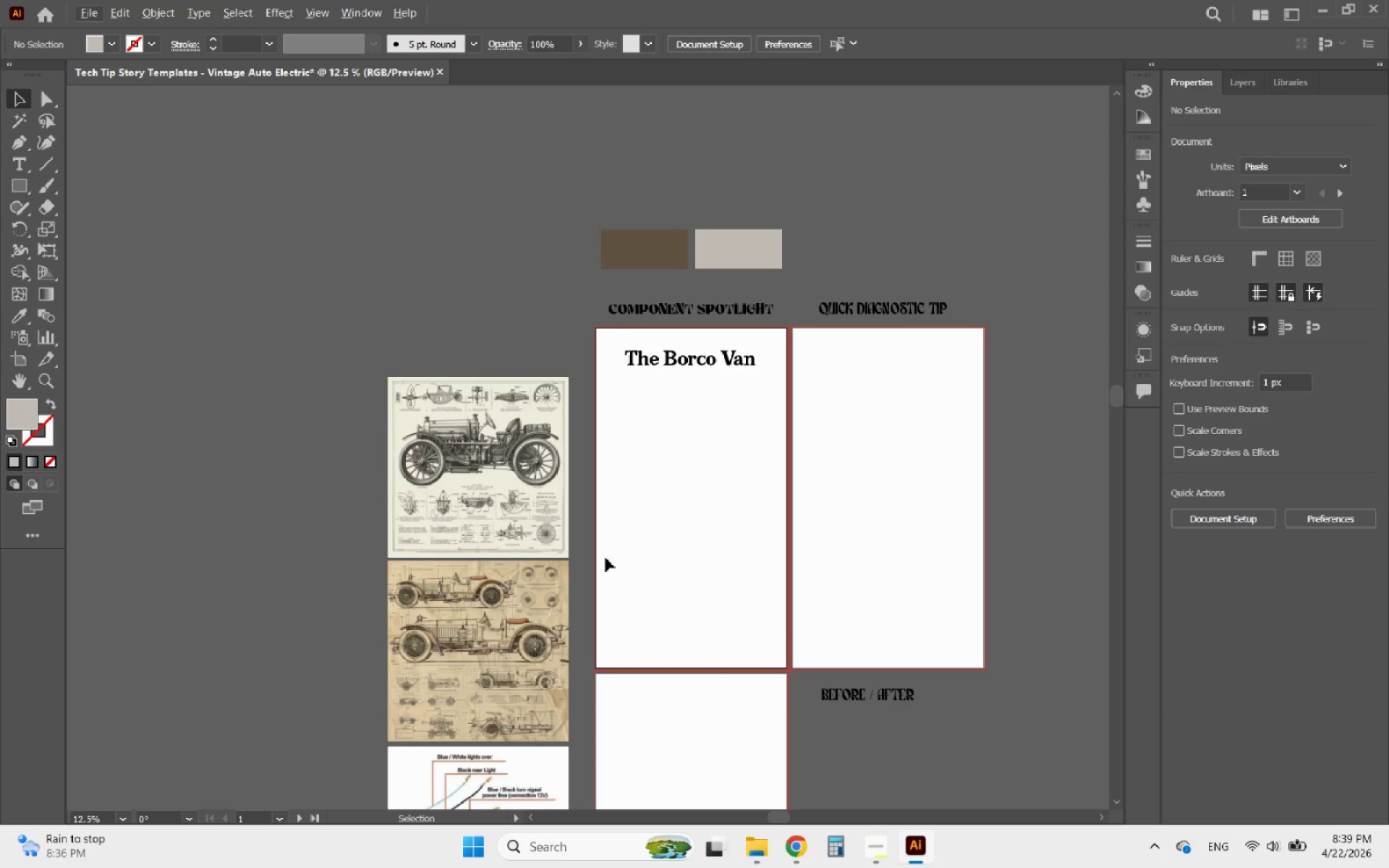 
left_click_drag(start_coordinate=[470, 476], to_coordinate=[688, 518])
 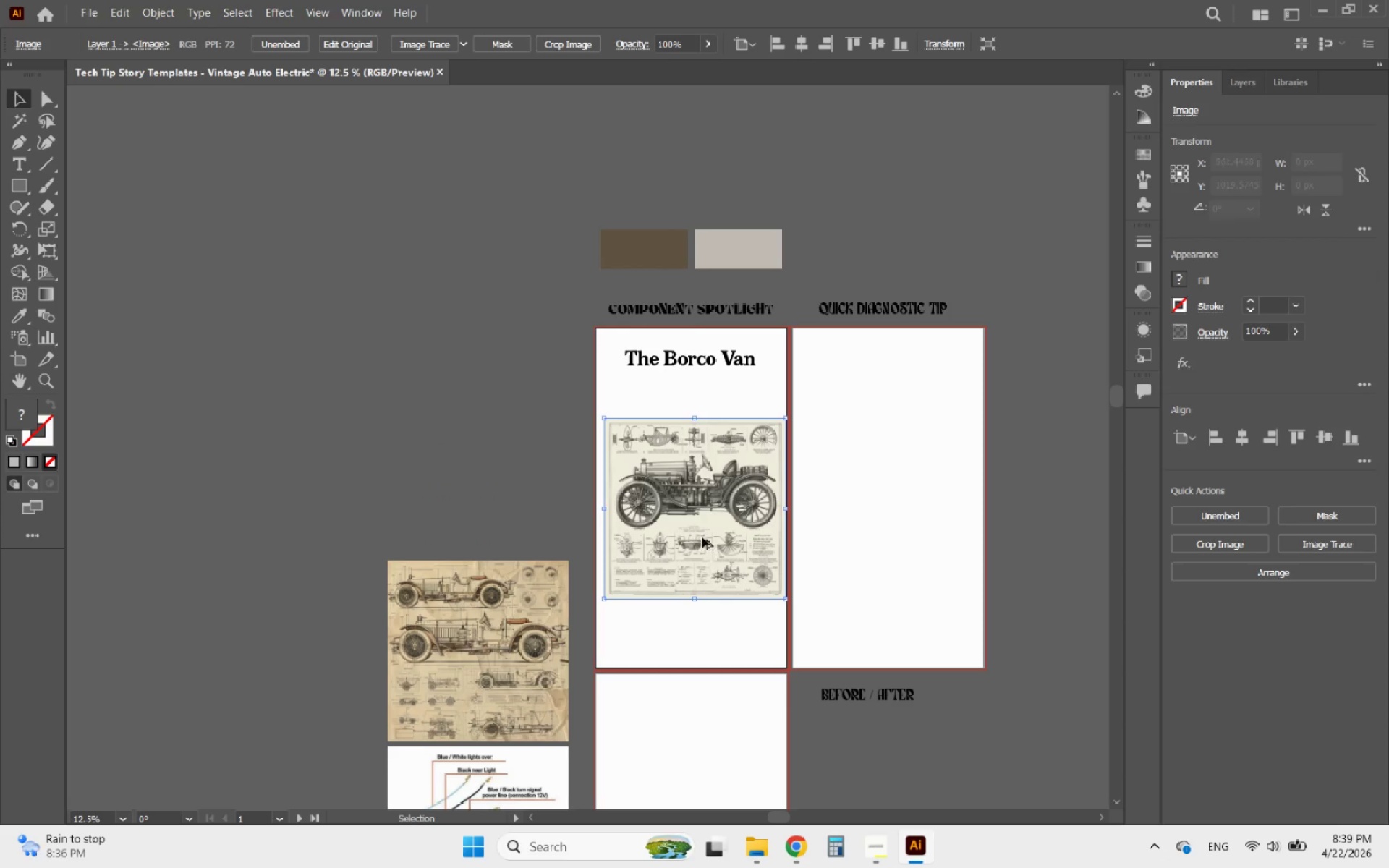 
hold_key(key=AltLeft, duration=0.52)
 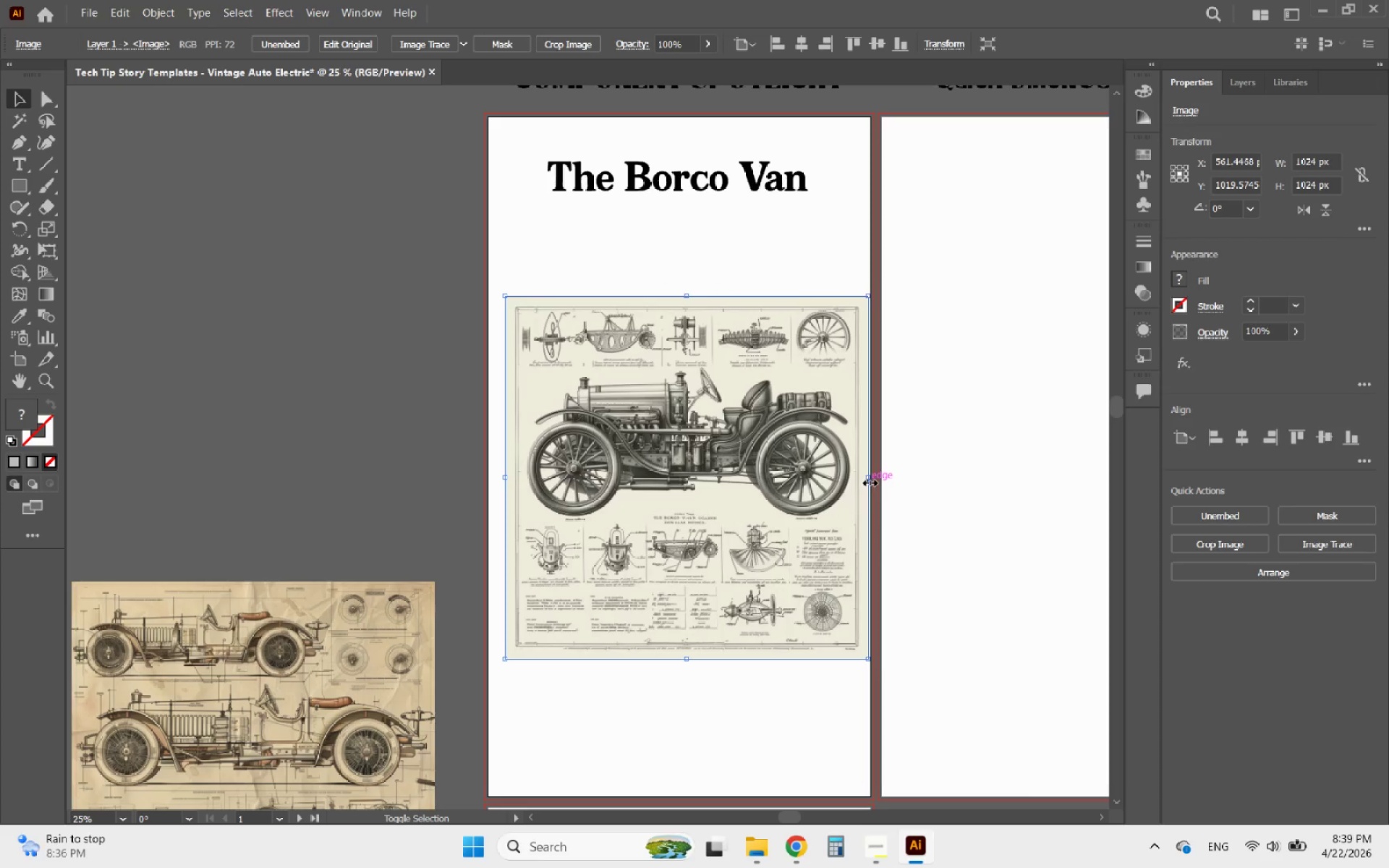 
hold_key(key=ShiftLeft, duration=1.16)
 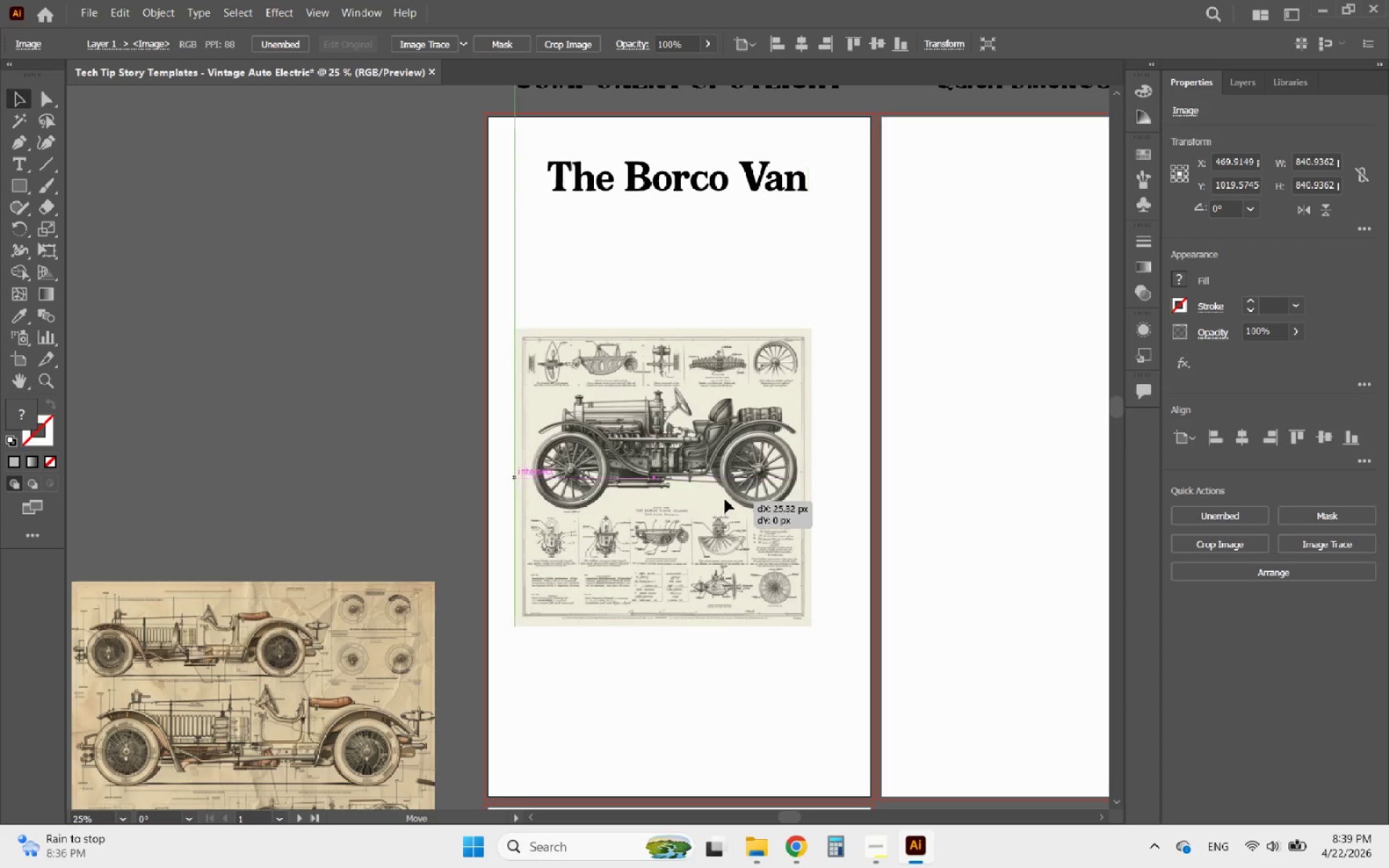 
scroll: coordinate [703, 540], scroll_direction: up, amount: 2.0
 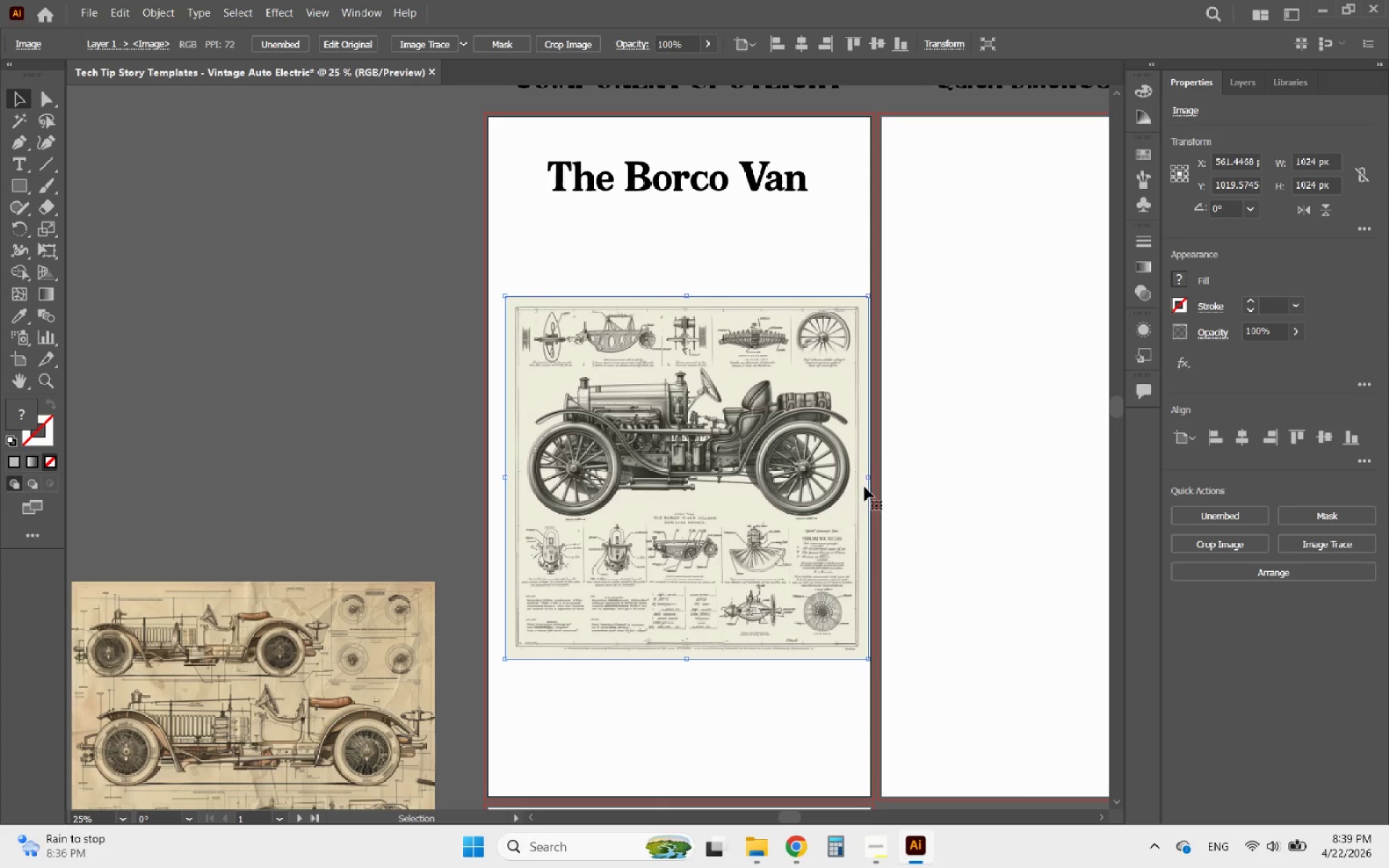 
left_click_drag(start_coordinate=[868, 480], to_coordinate=[802, 480])
 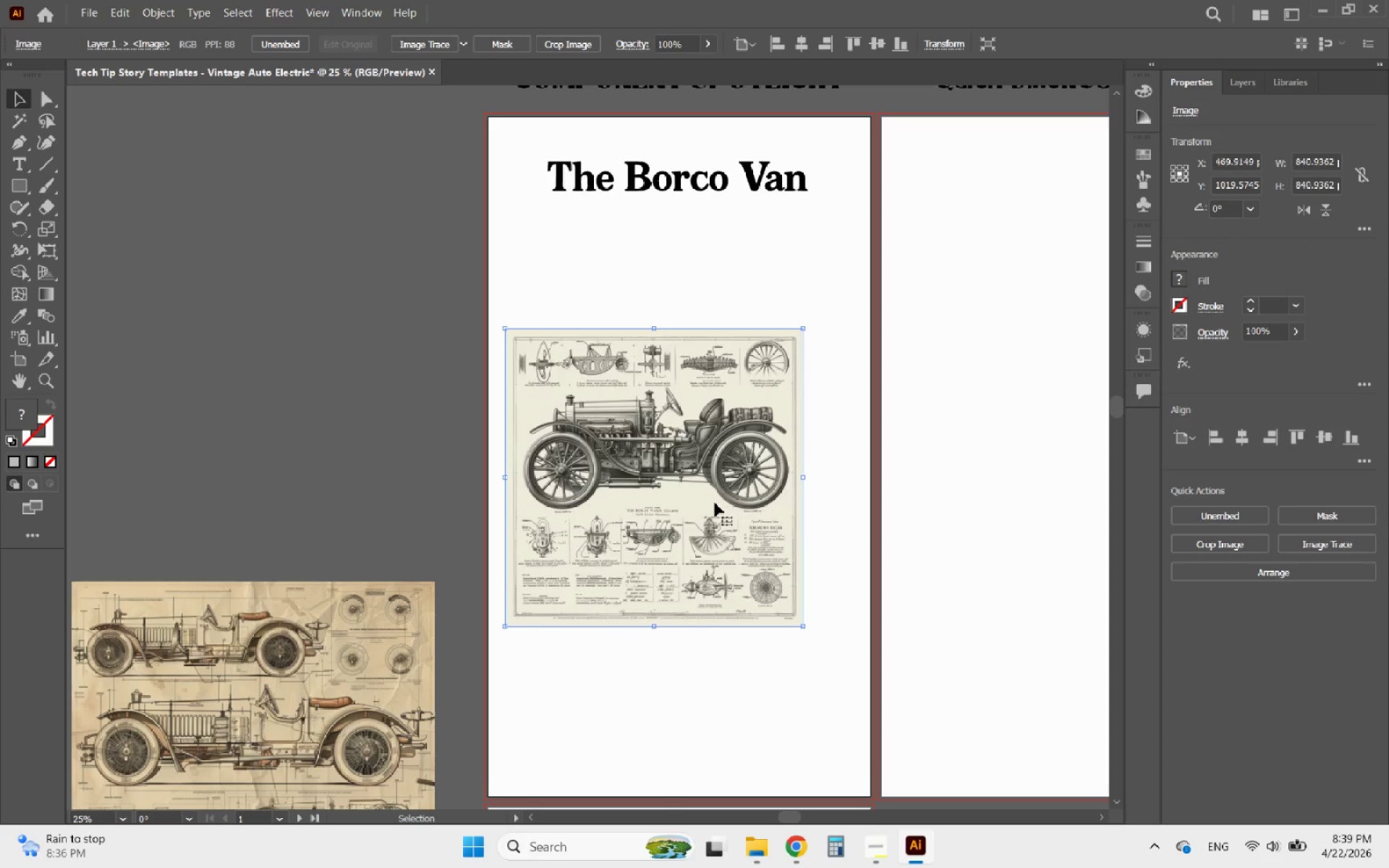 
left_click_drag(start_coordinate=[716, 501], to_coordinate=[737, 488])
 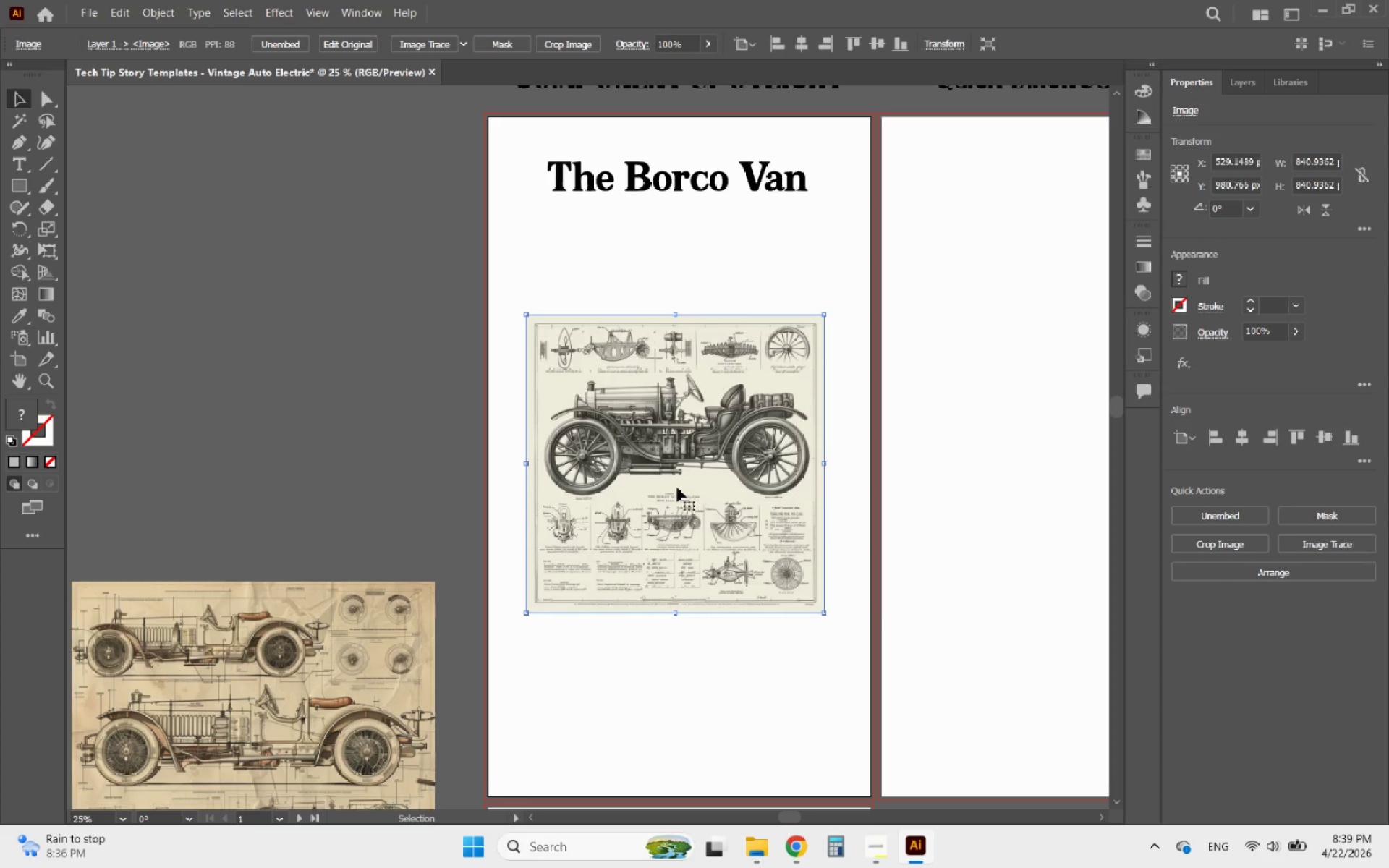 
hold_key(key=AltLeft, duration=0.53)
 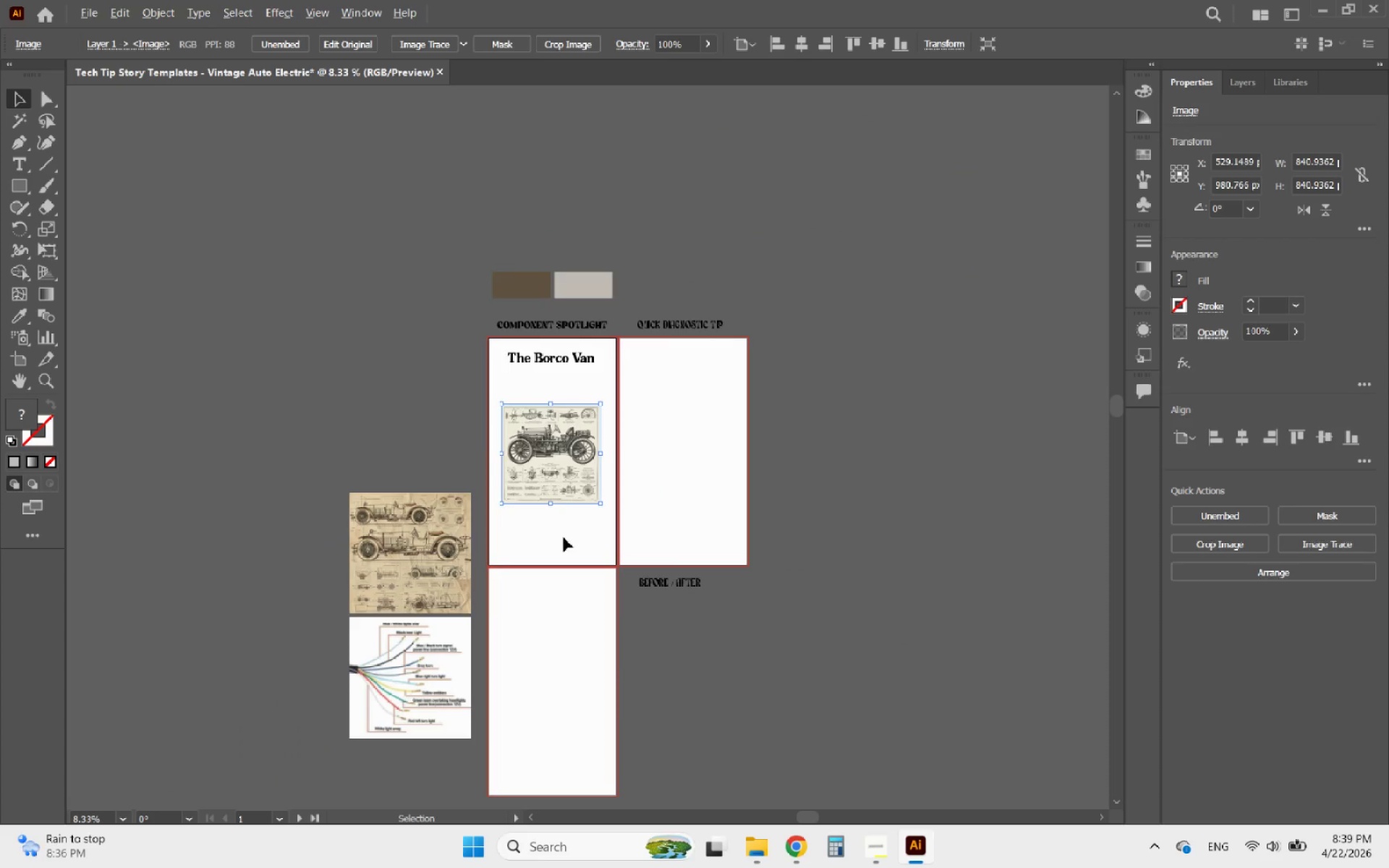 
hold_key(key=AltLeft, duration=0.59)
 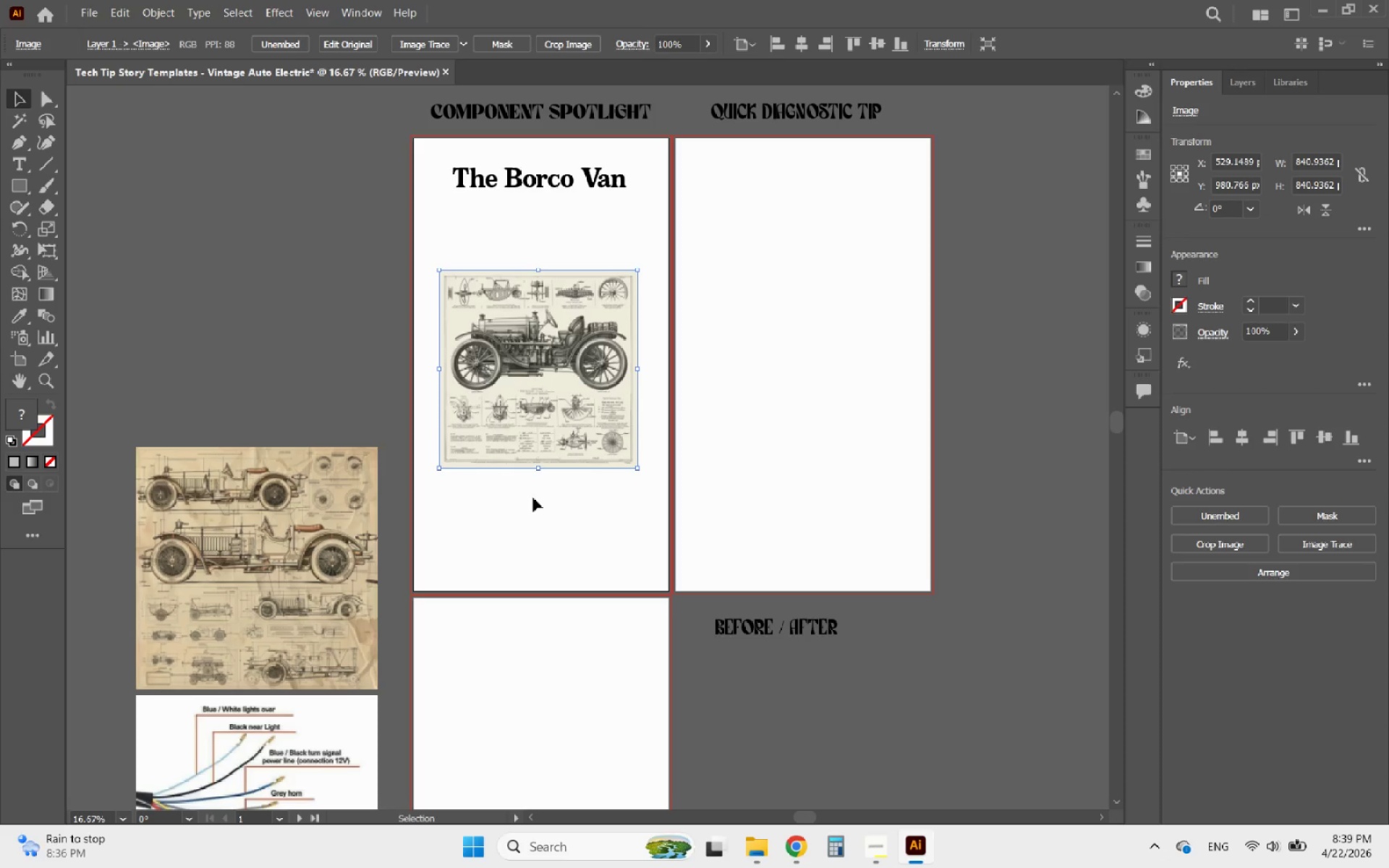 
scroll: coordinate [489, 449], scroll_direction: down, amount: 2.0
 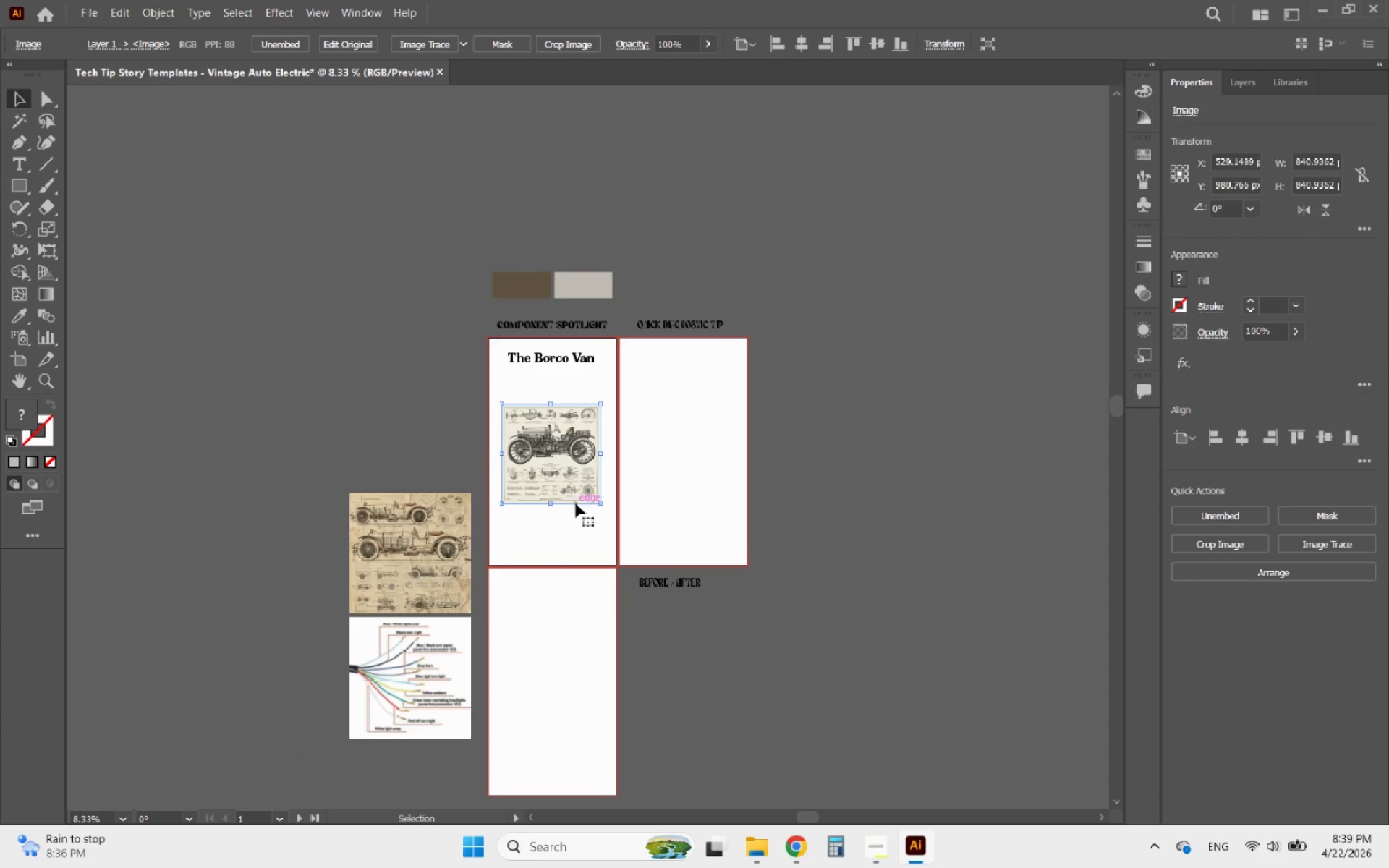 
scroll: coordinate [564, 539], scroll_direction: up, amount: 1.0
 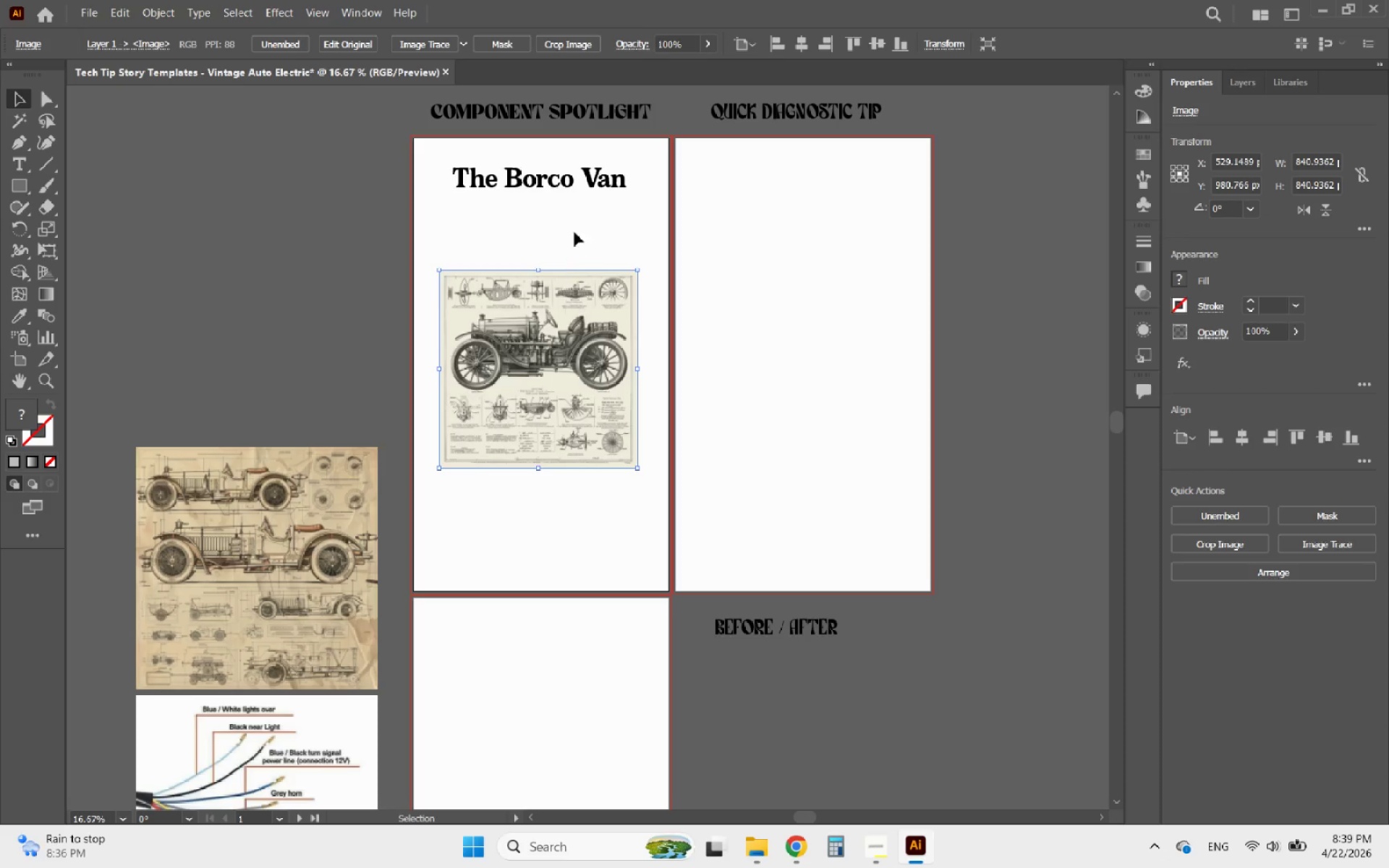 
hold_key(key=AltLeft, duration=1.16)
left_click_drag(start_coordinate=[604, 126], to_coordinate=[600, 720])
 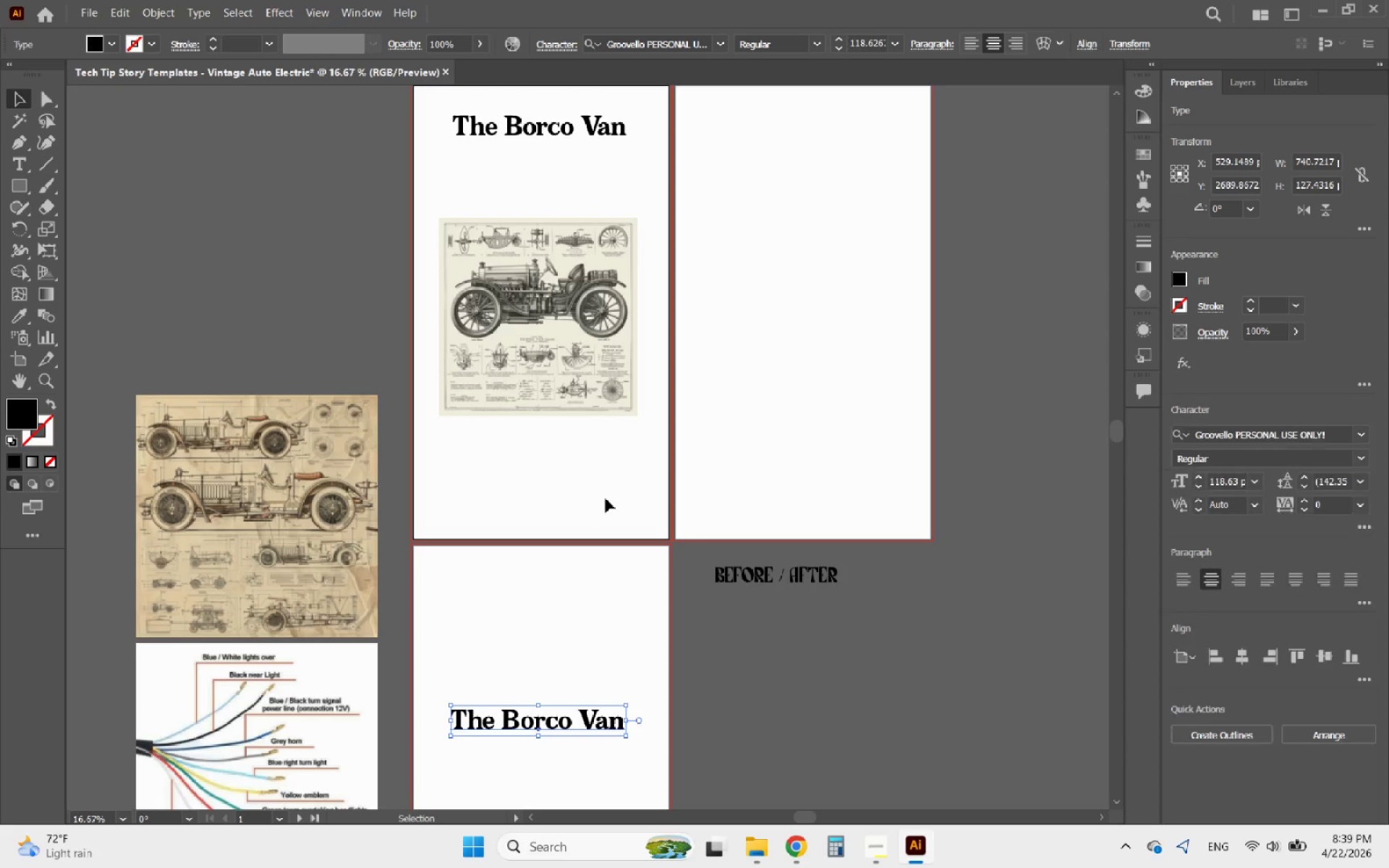 
scroll: coordinate [708, 167], scroll_direction: down, amount: 2.0
 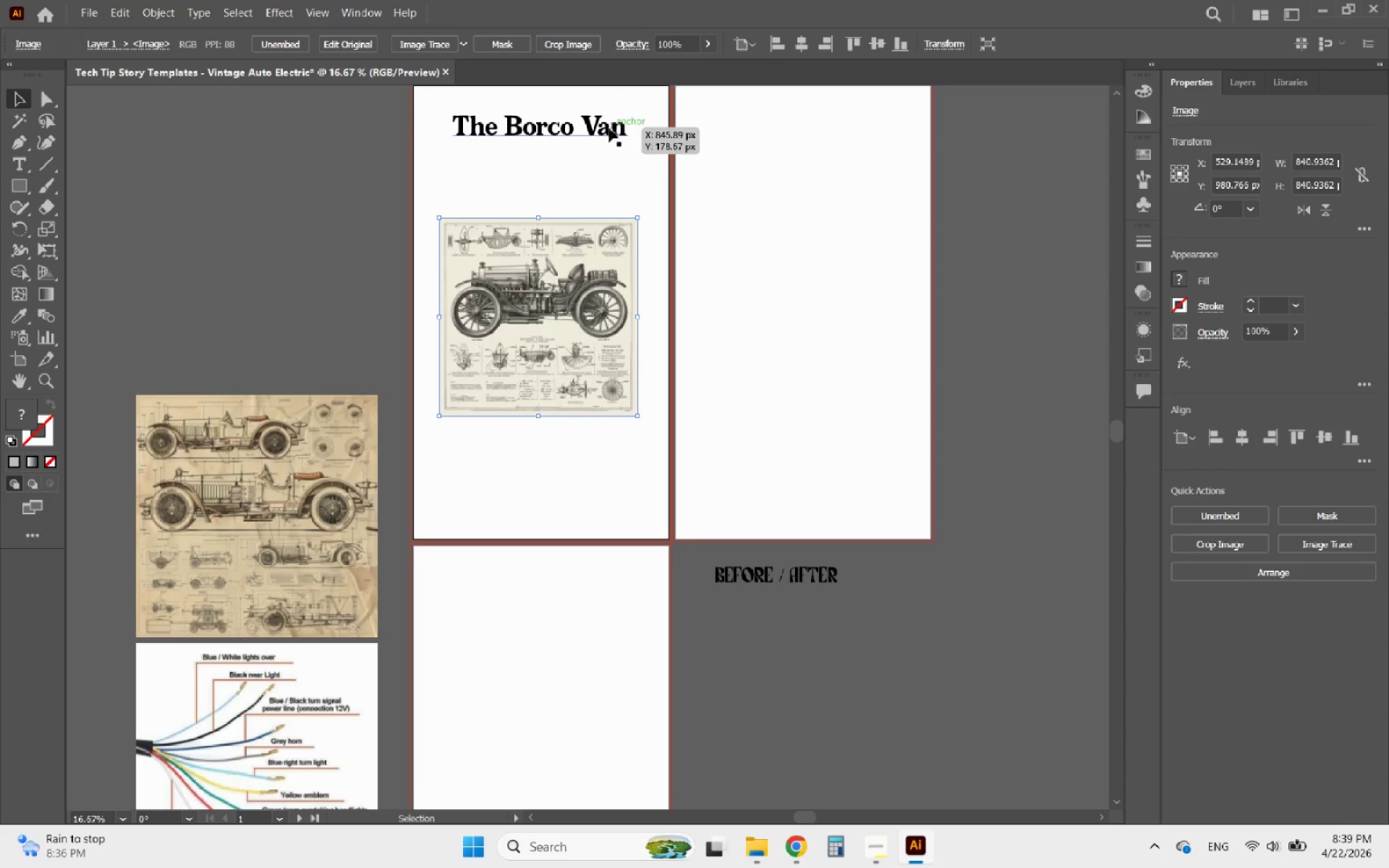 
double_click([490, 504])
 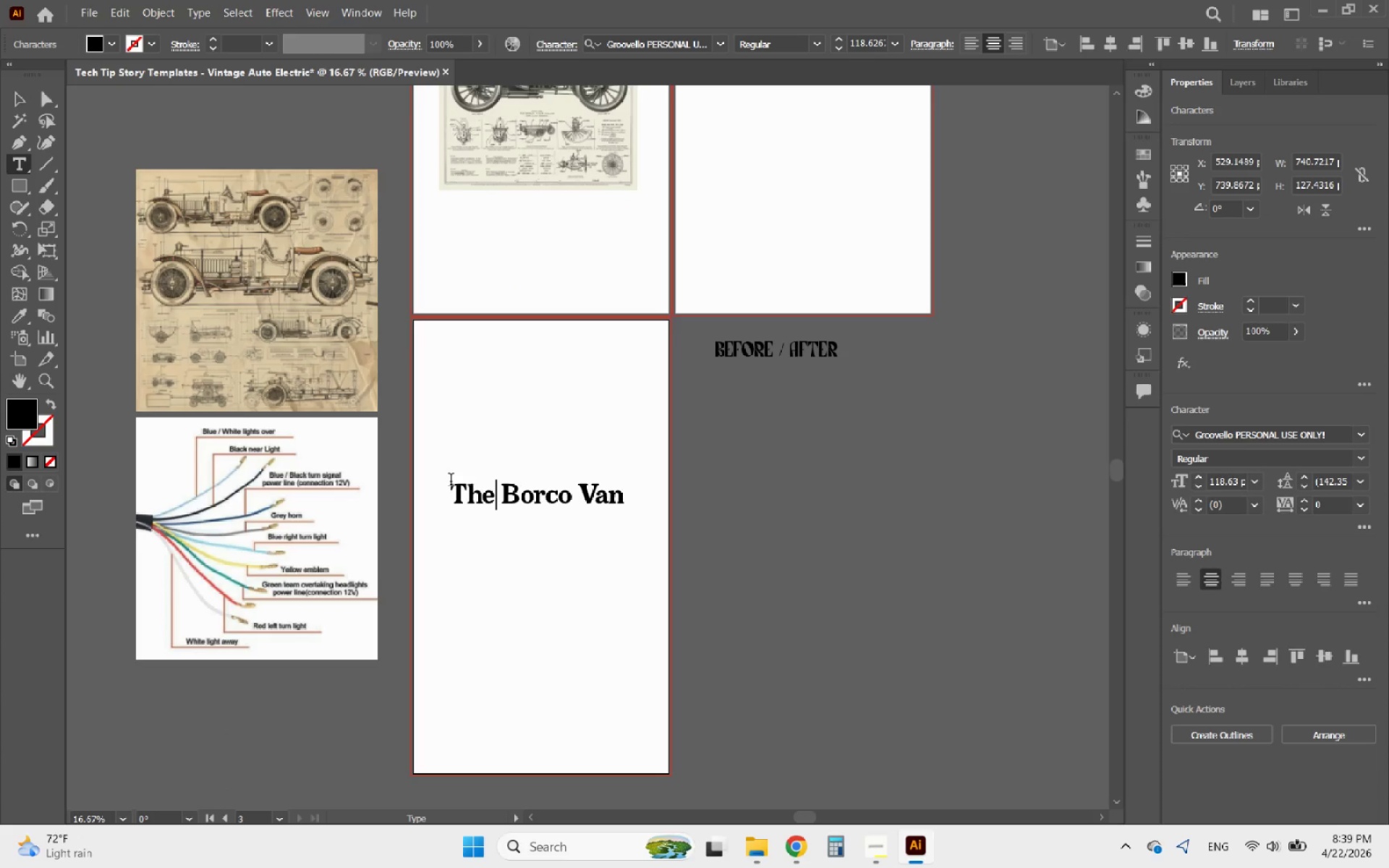 
scroll: coordinate [594, 516], scroll_direction: down, amount: 13.0
 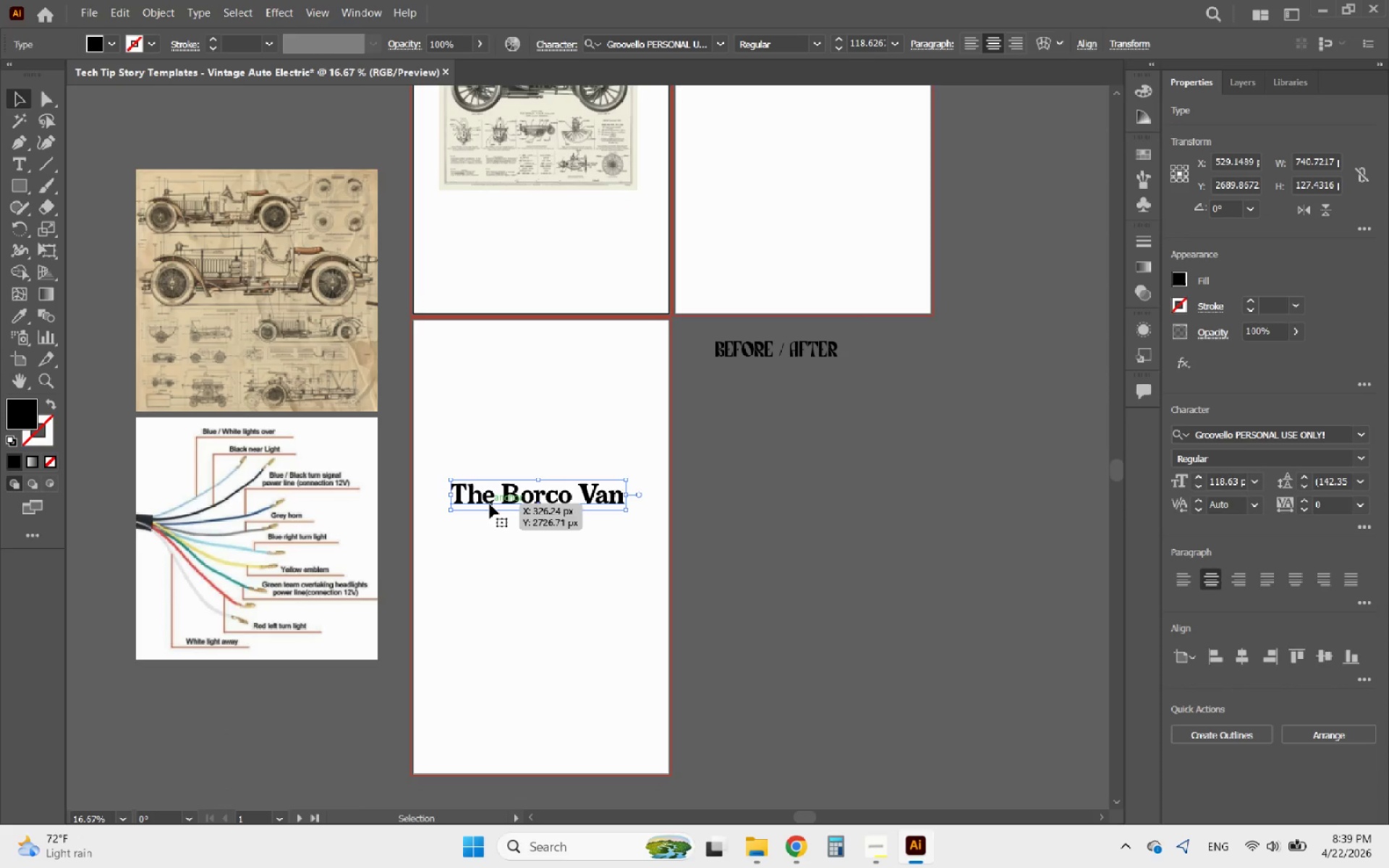 
left_click_drag(start_coordinate=[451, 481], to_coordinate=[636, 495])
 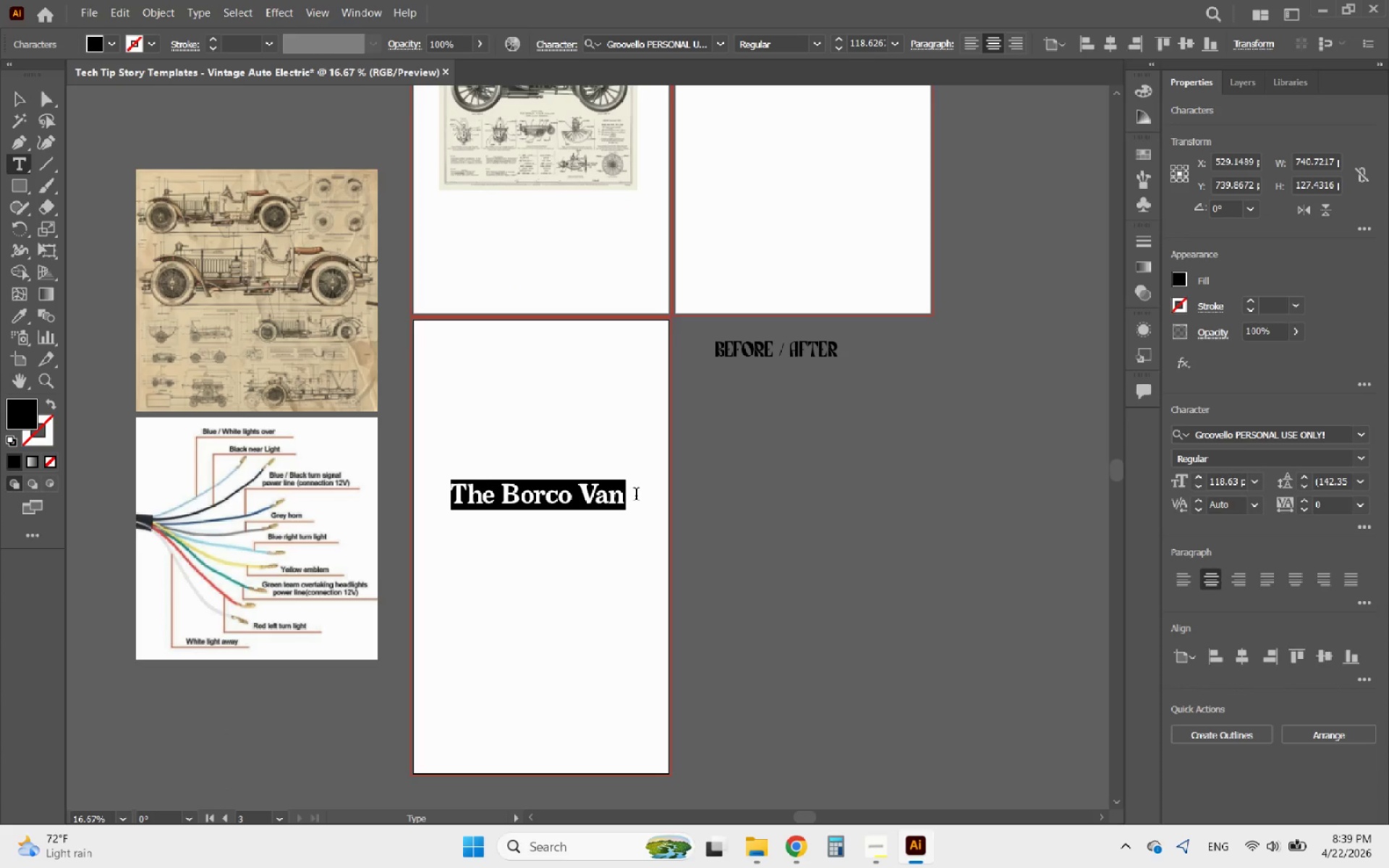 
type(Before )
key(Backspace)
 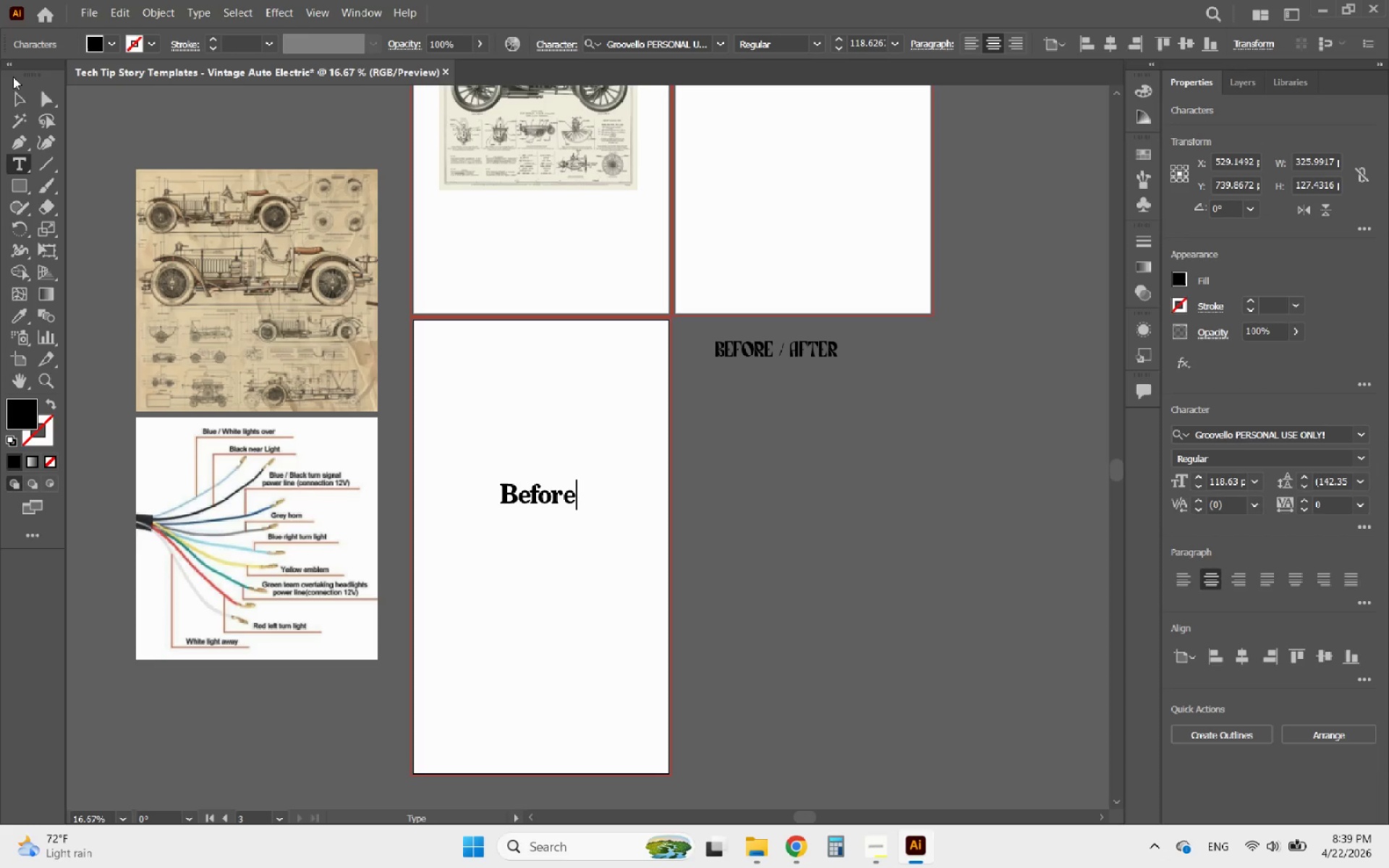 
left_click([21, 94])
 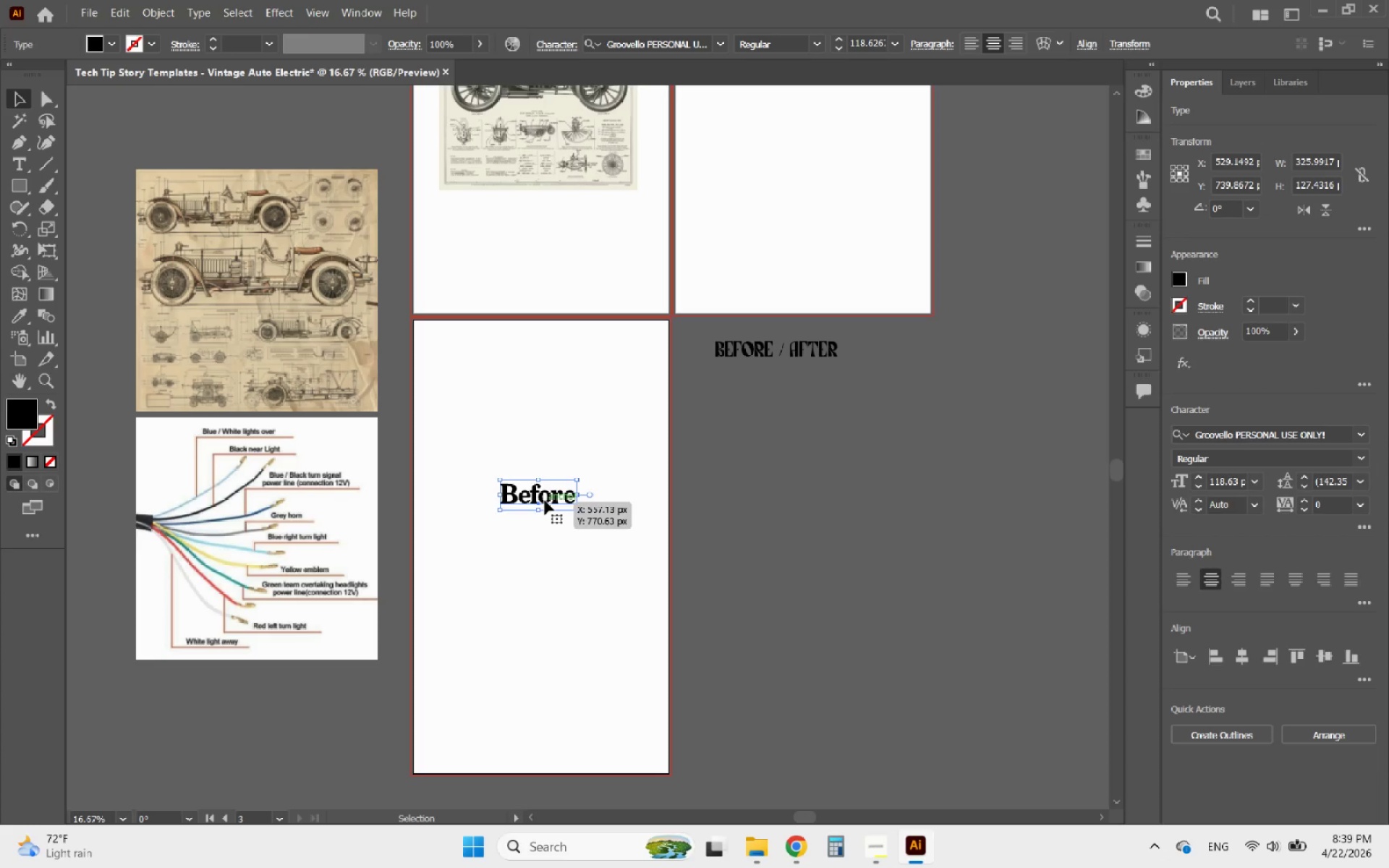 
hold_key(key=AltLeft, duration=1.5)
left_click_drag(start_coordinate=[545, 500], to_coordinate=[536, 531])
 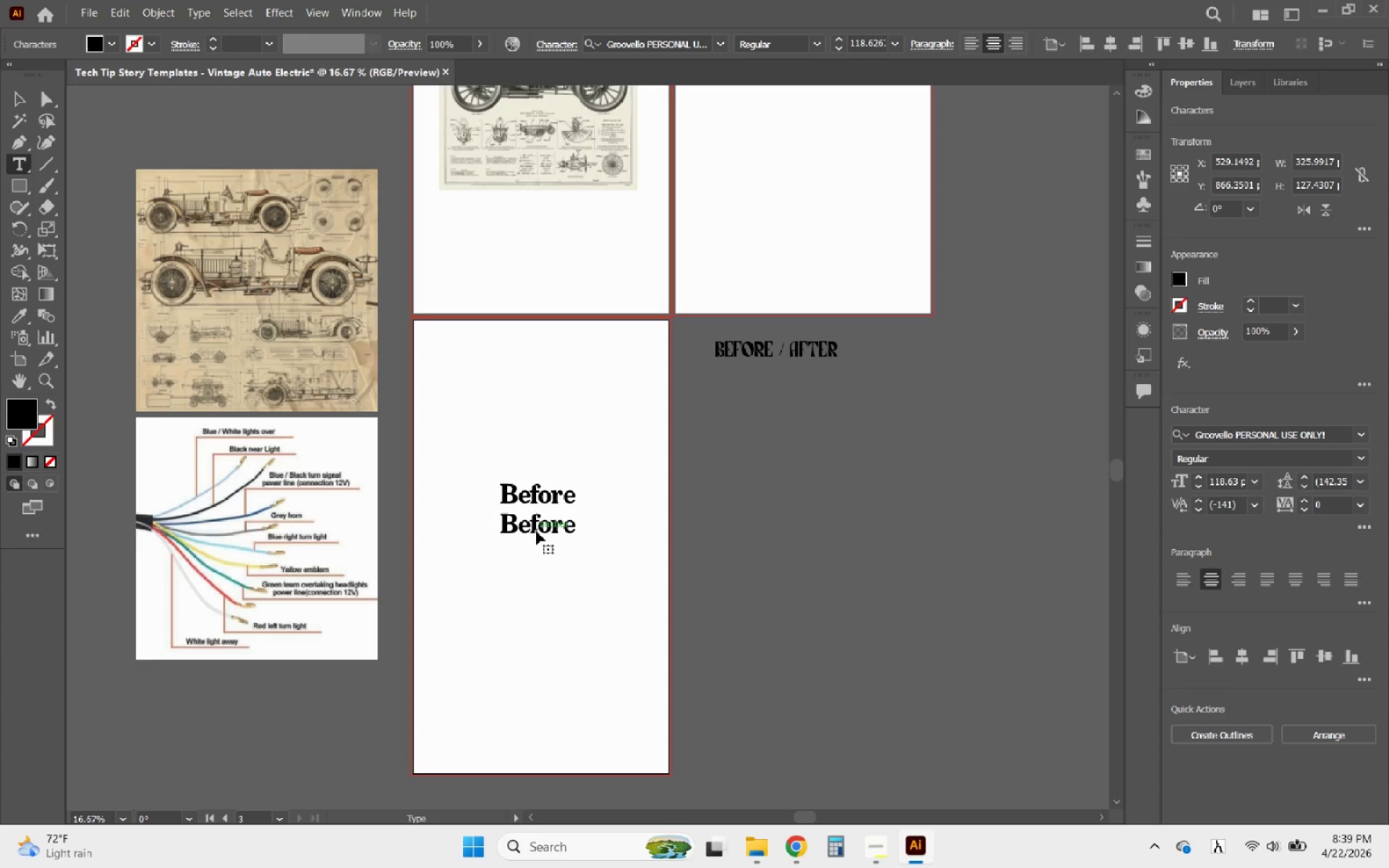 
hold_key(key=ShiftLeft, duration=1.08)
 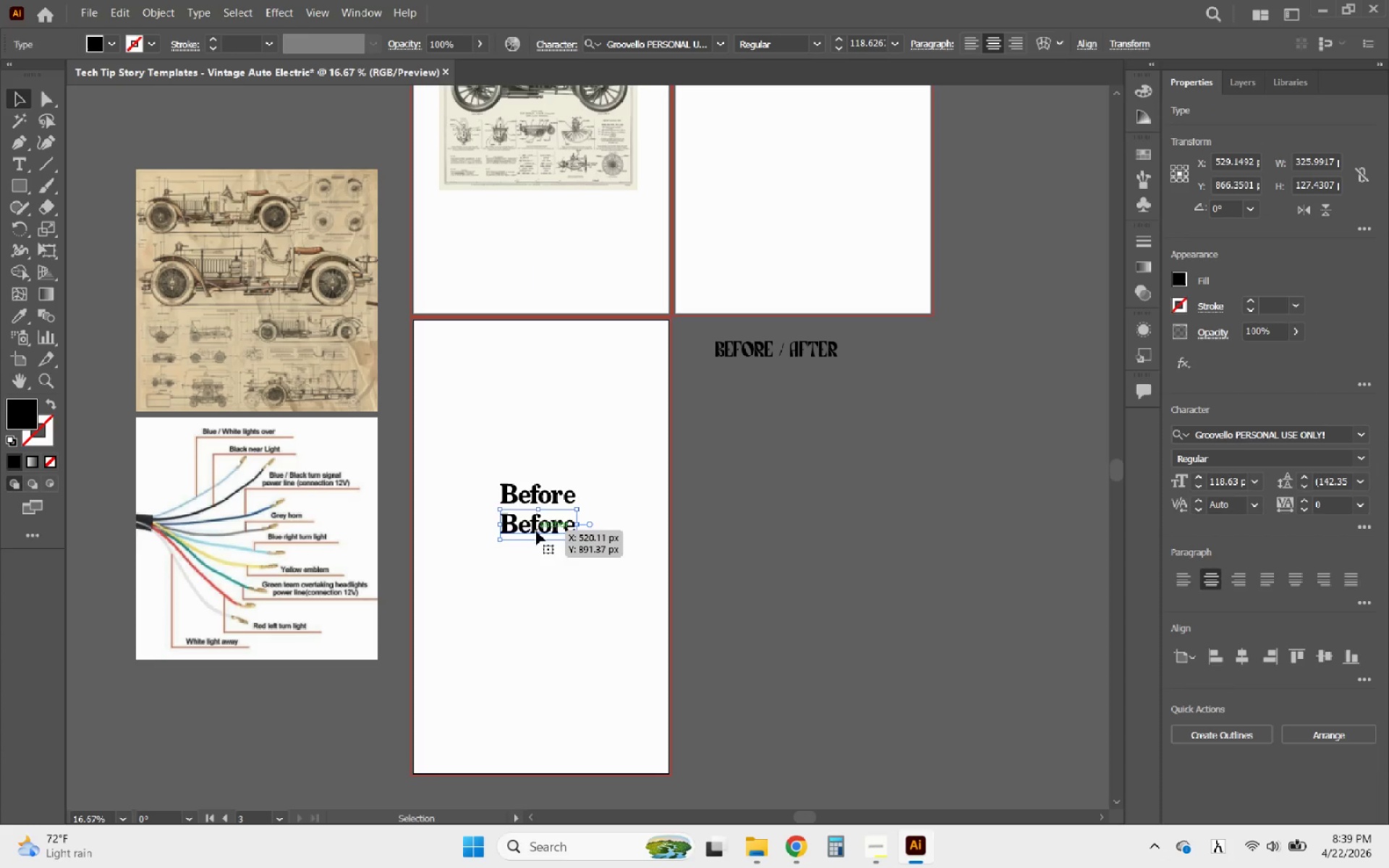 
double_click([536, 531])
 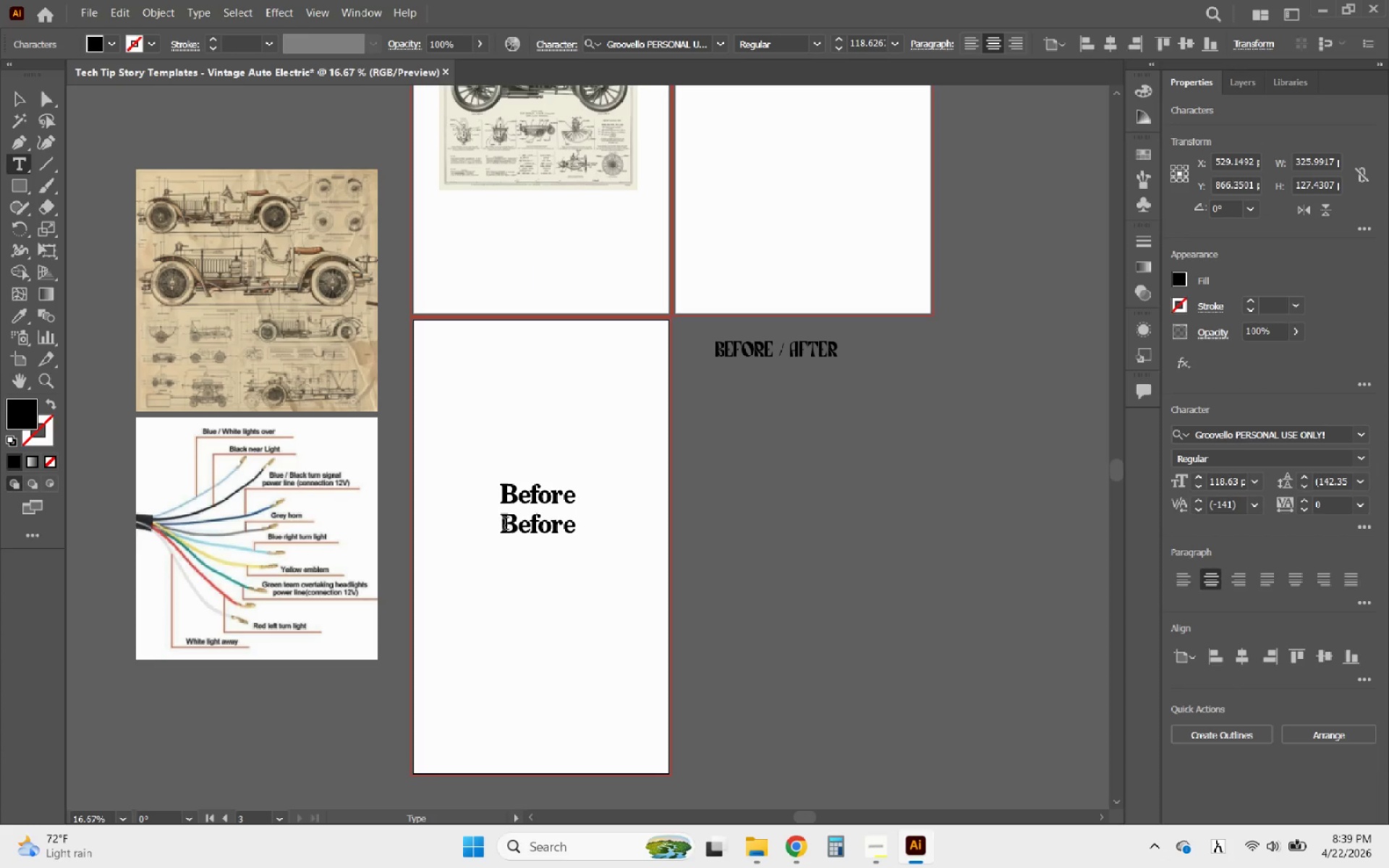 
left_click_drag(start_coordinate=[506, 525], to_coordinate=[618, 524])
 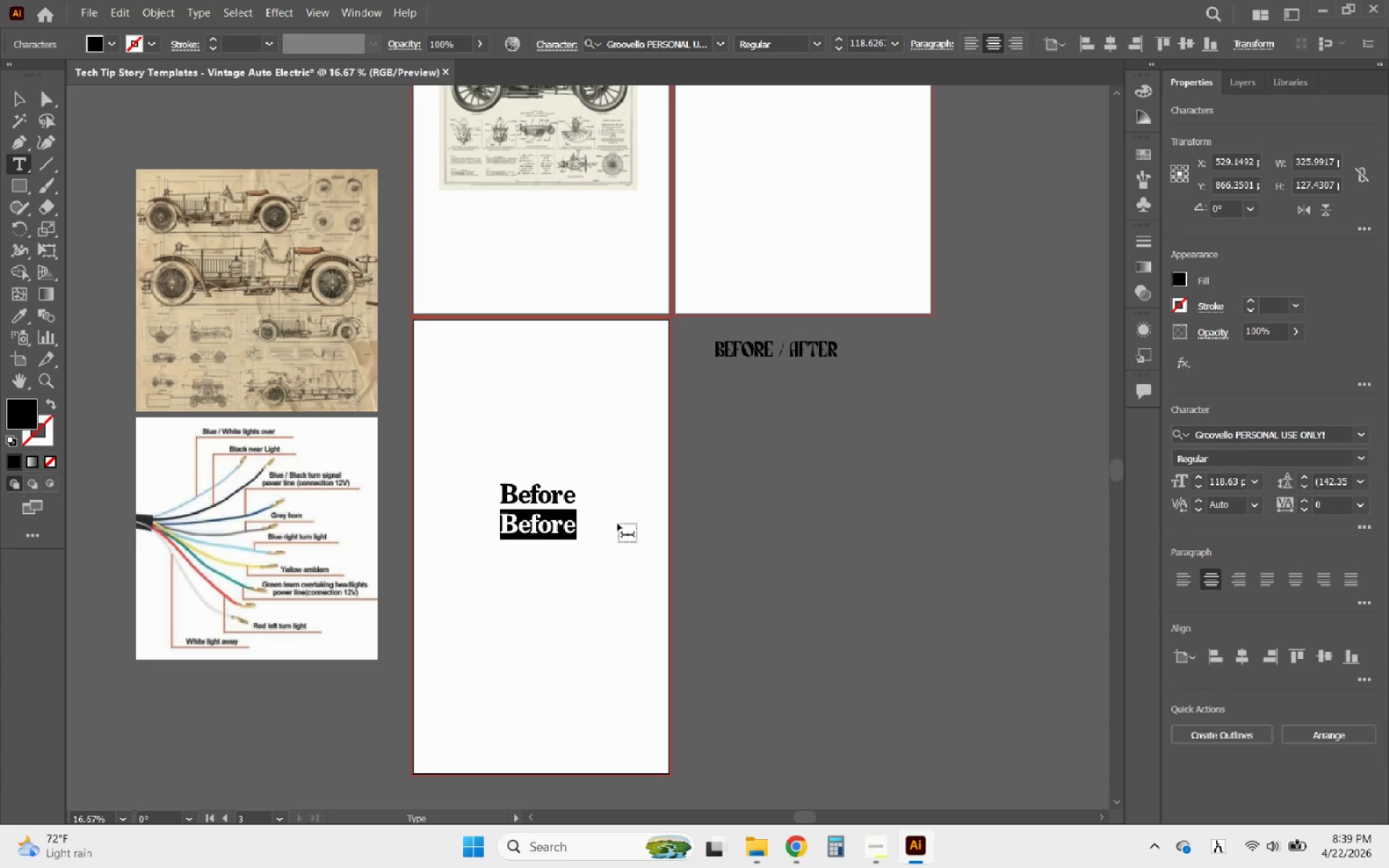 
type(Vs)
key(Backspace)
 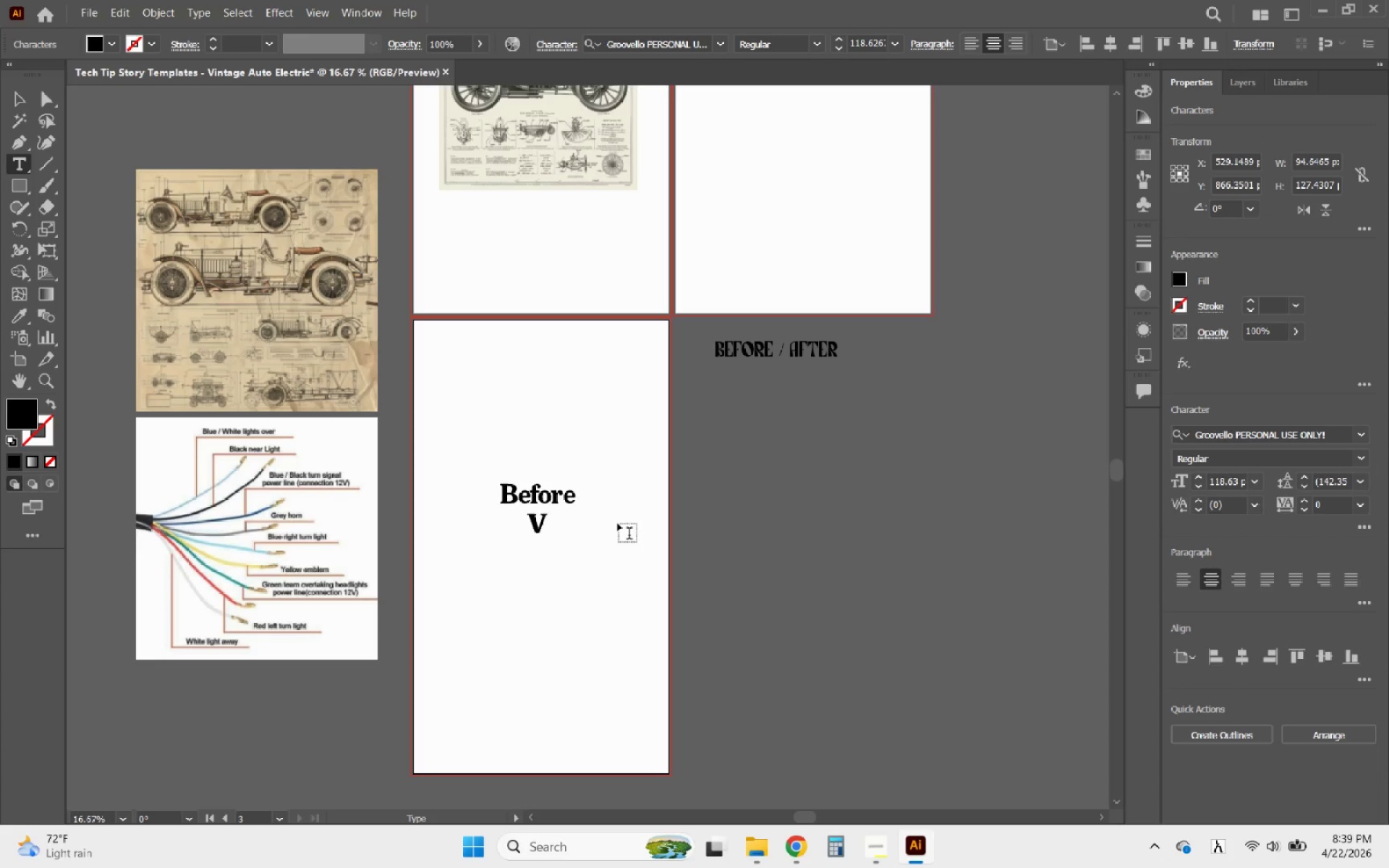 
key(Meta+MetaLeft)
 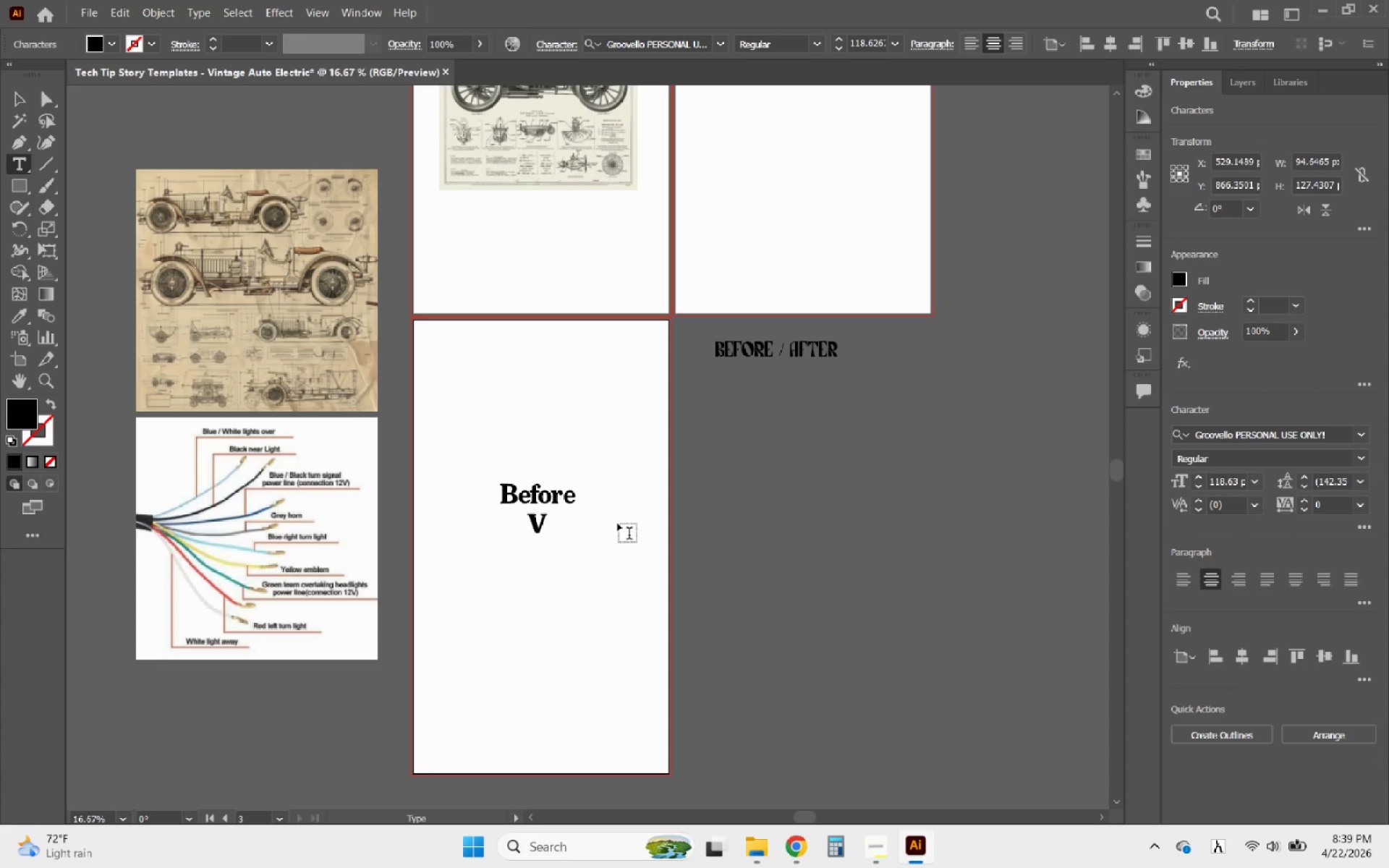 
key(Meta+Space)
 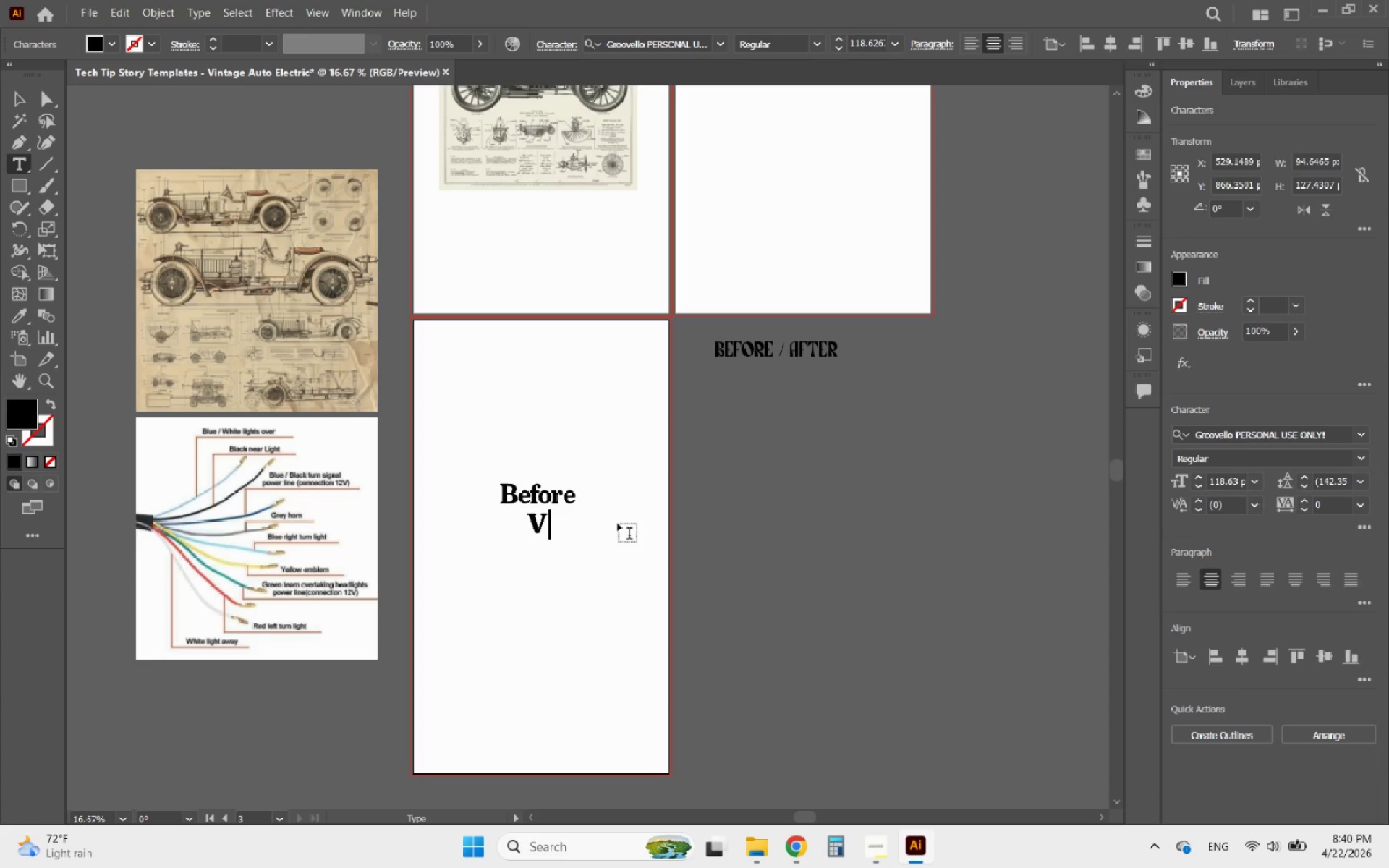 
key(S)
 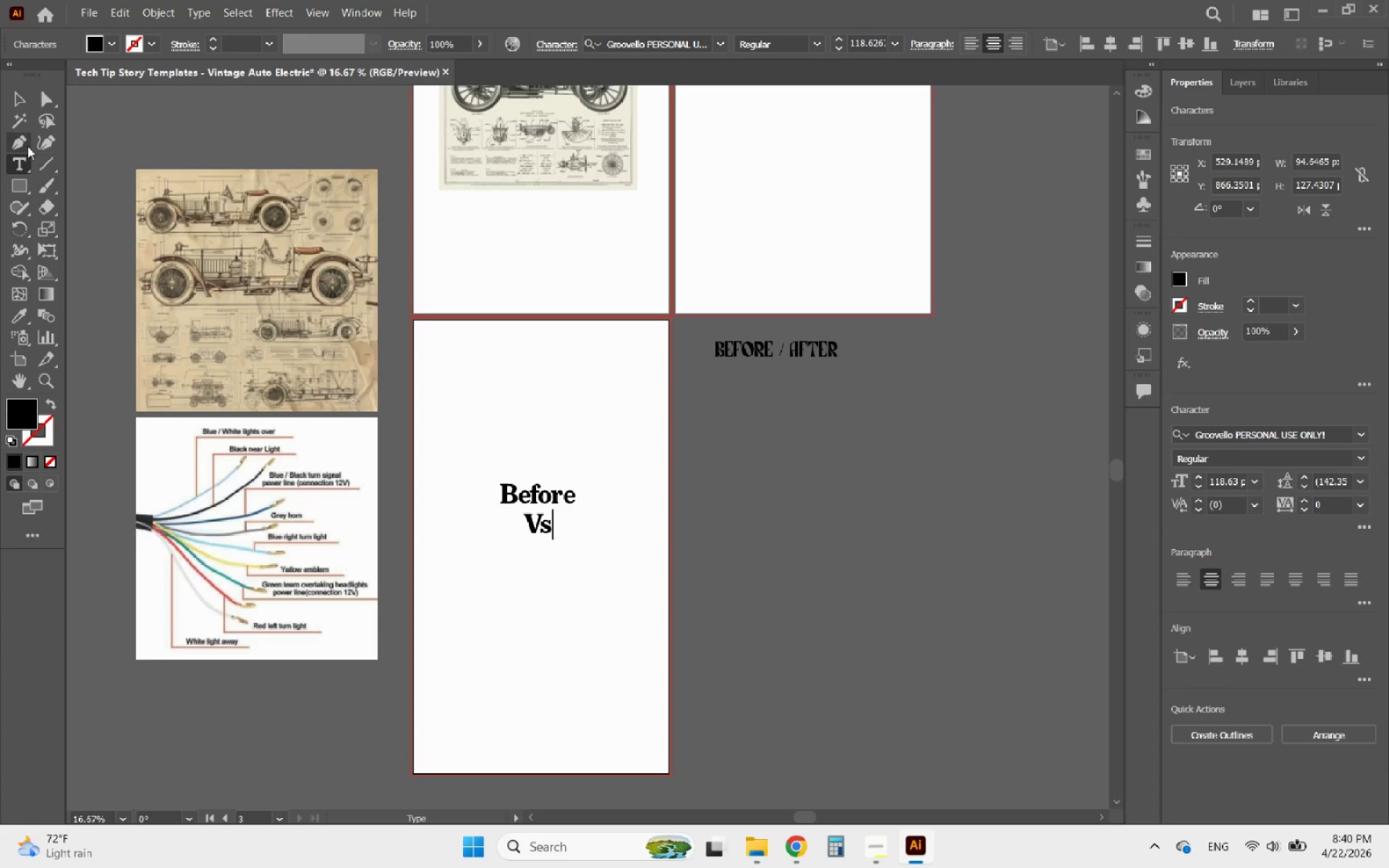 
left_click([21, 103])
 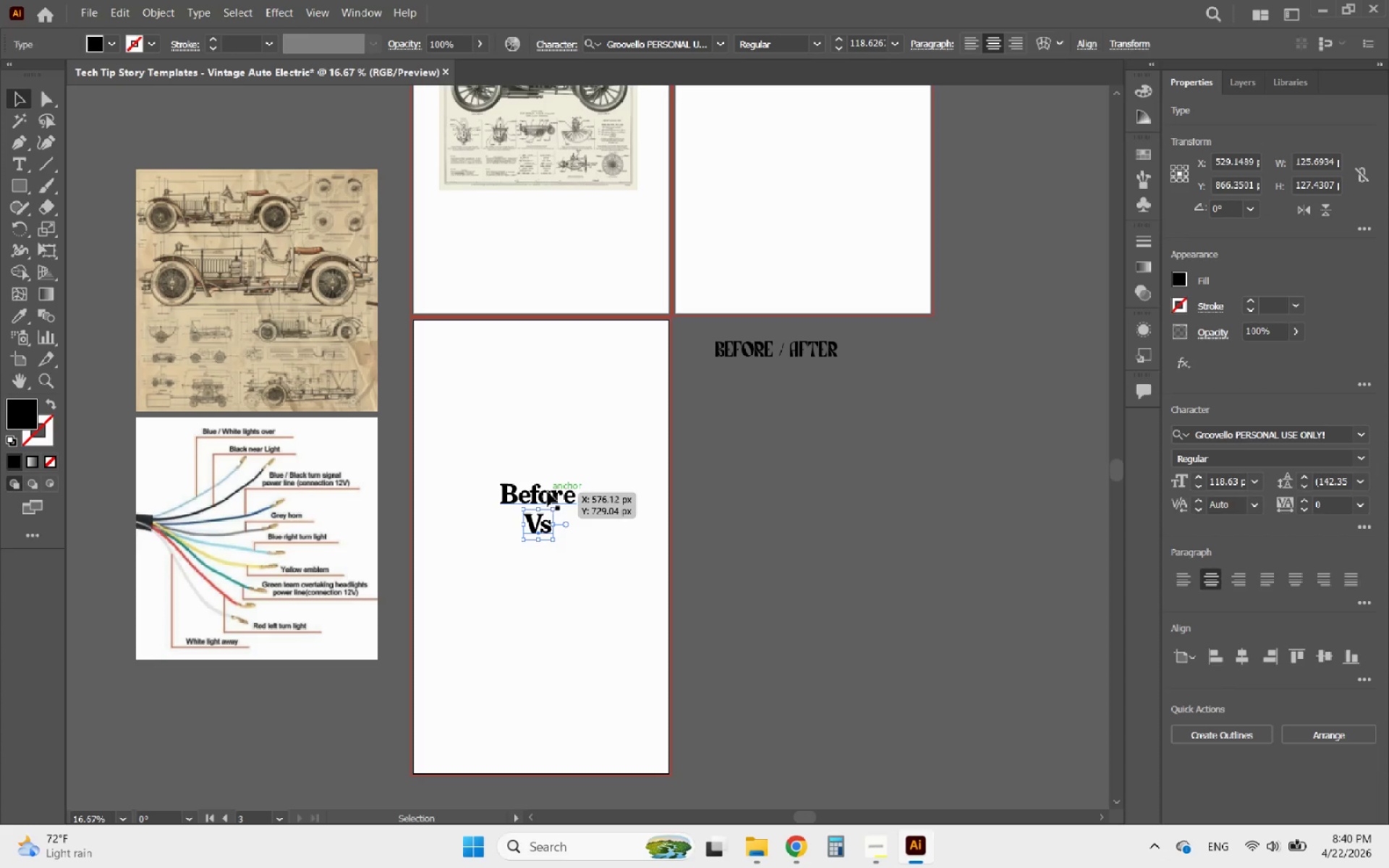 
left_click([548, 492])
 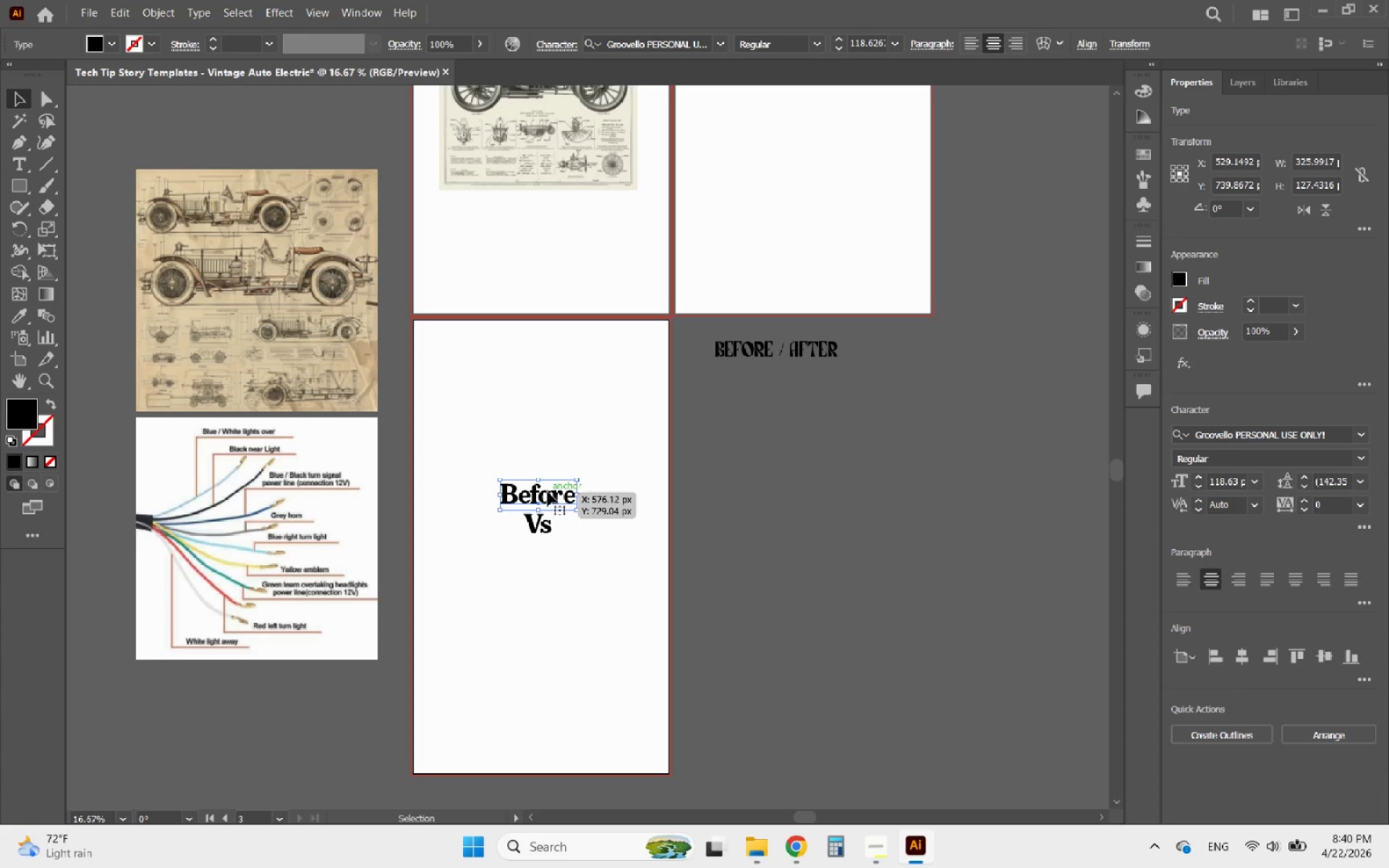 
hold_key(key=AltLeft, duration=2.52)
left_click_drag(start_coordinate=[548, 492], to_coordinate=[546, 548])
 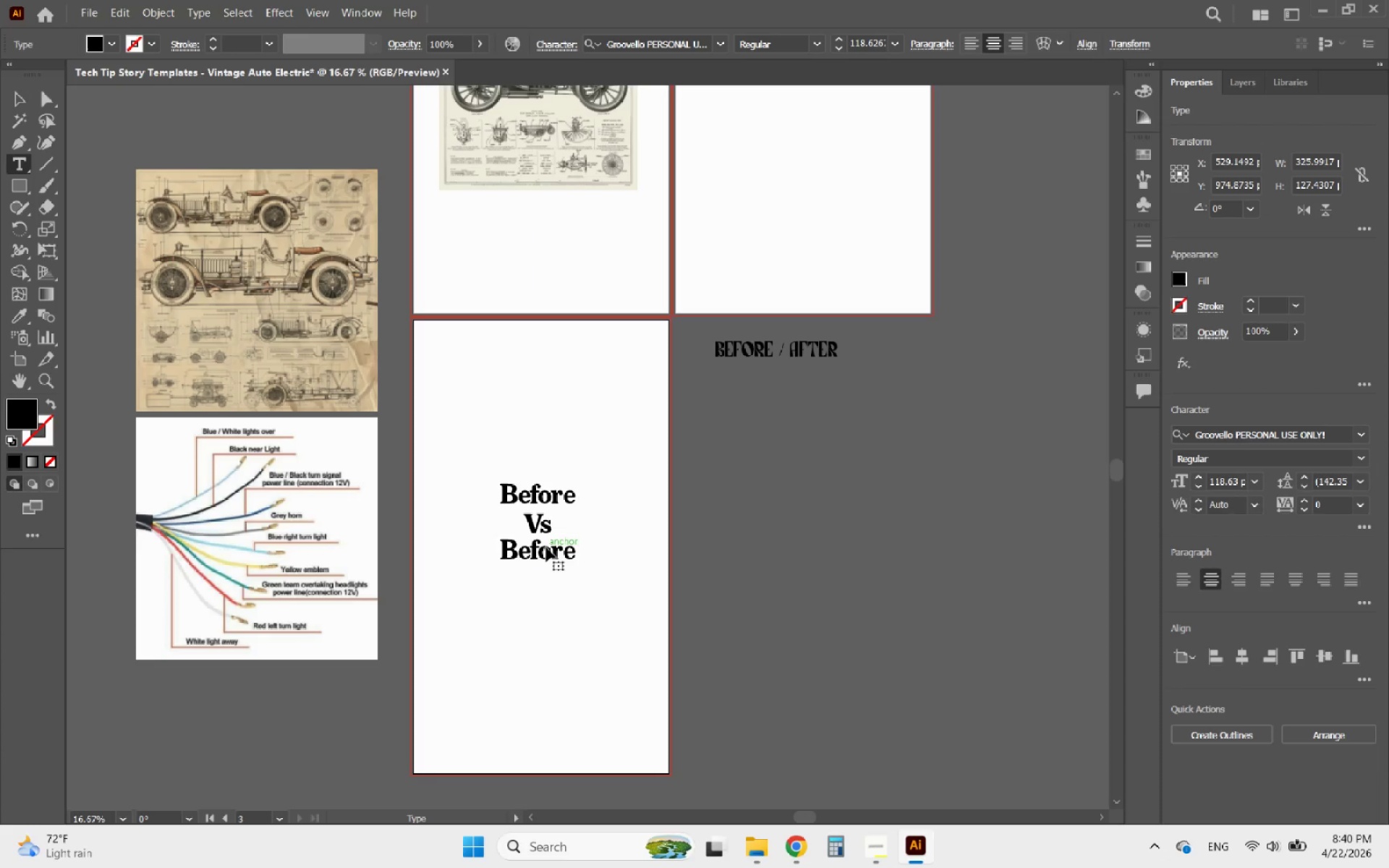 
hold_key(key=ShiftLeft, duration=2.22)
 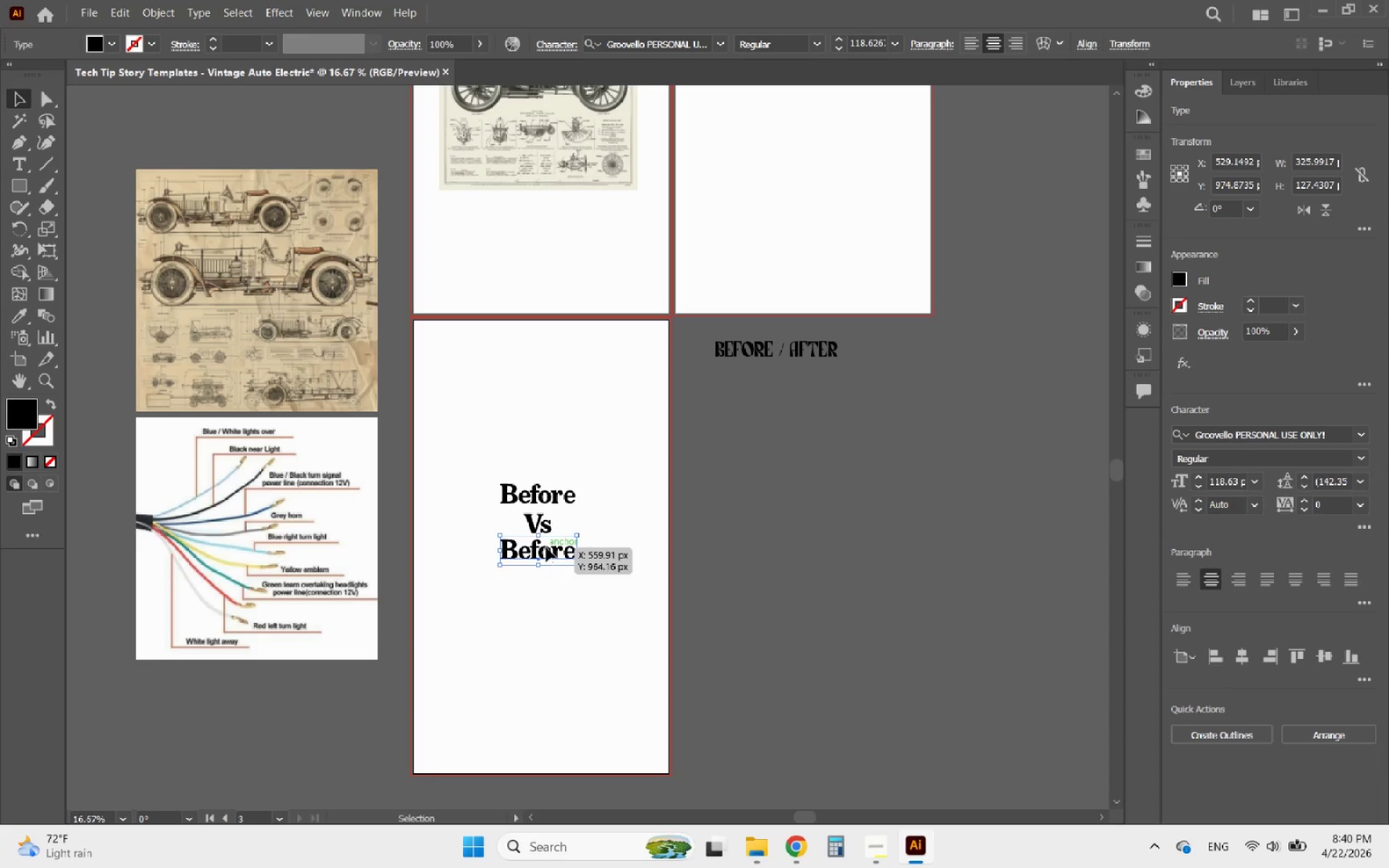 
double_click([546, 548])
 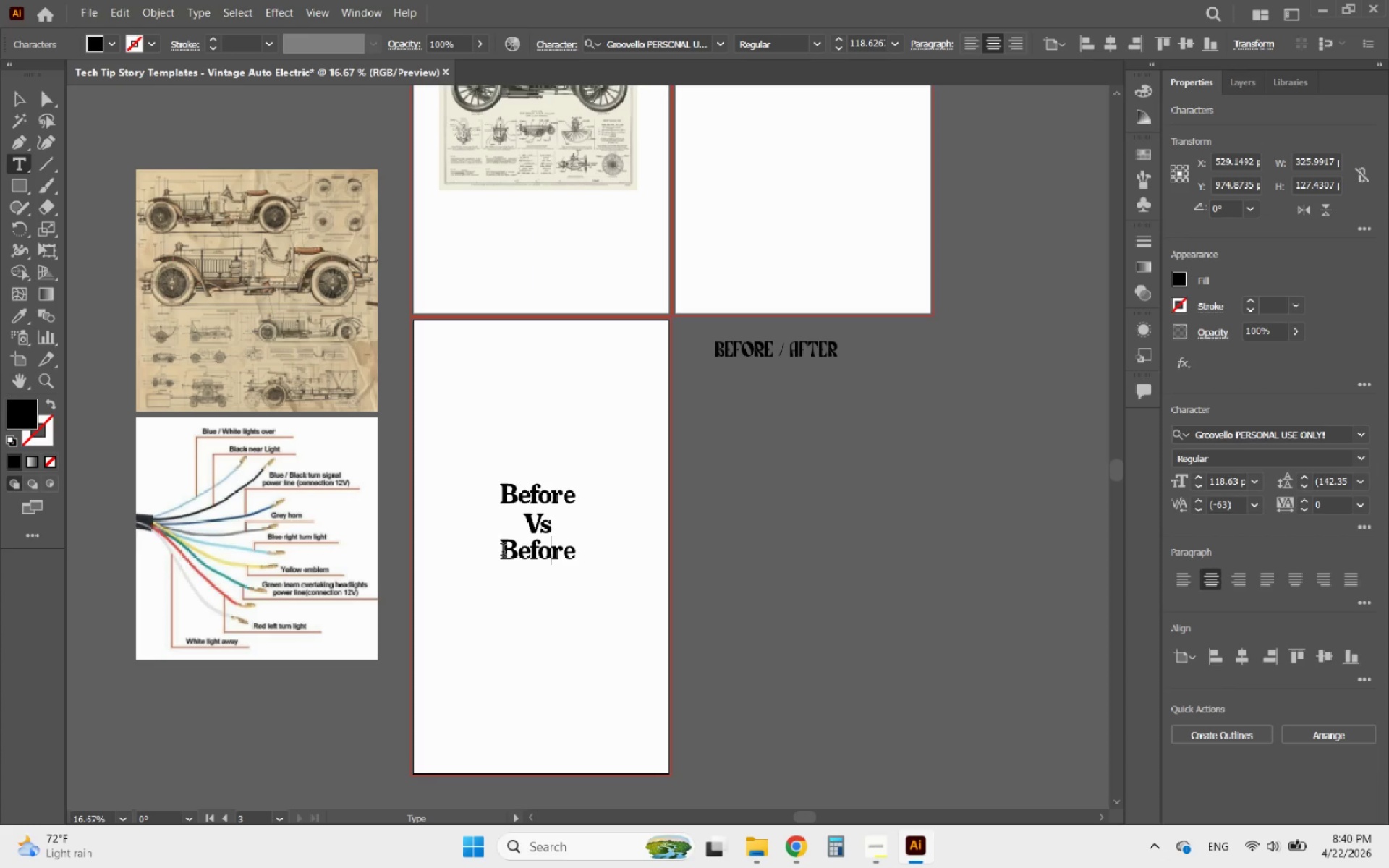 
left_click_drag(start_coordinate=[504, 551], to_coordinate=[595, 551])
 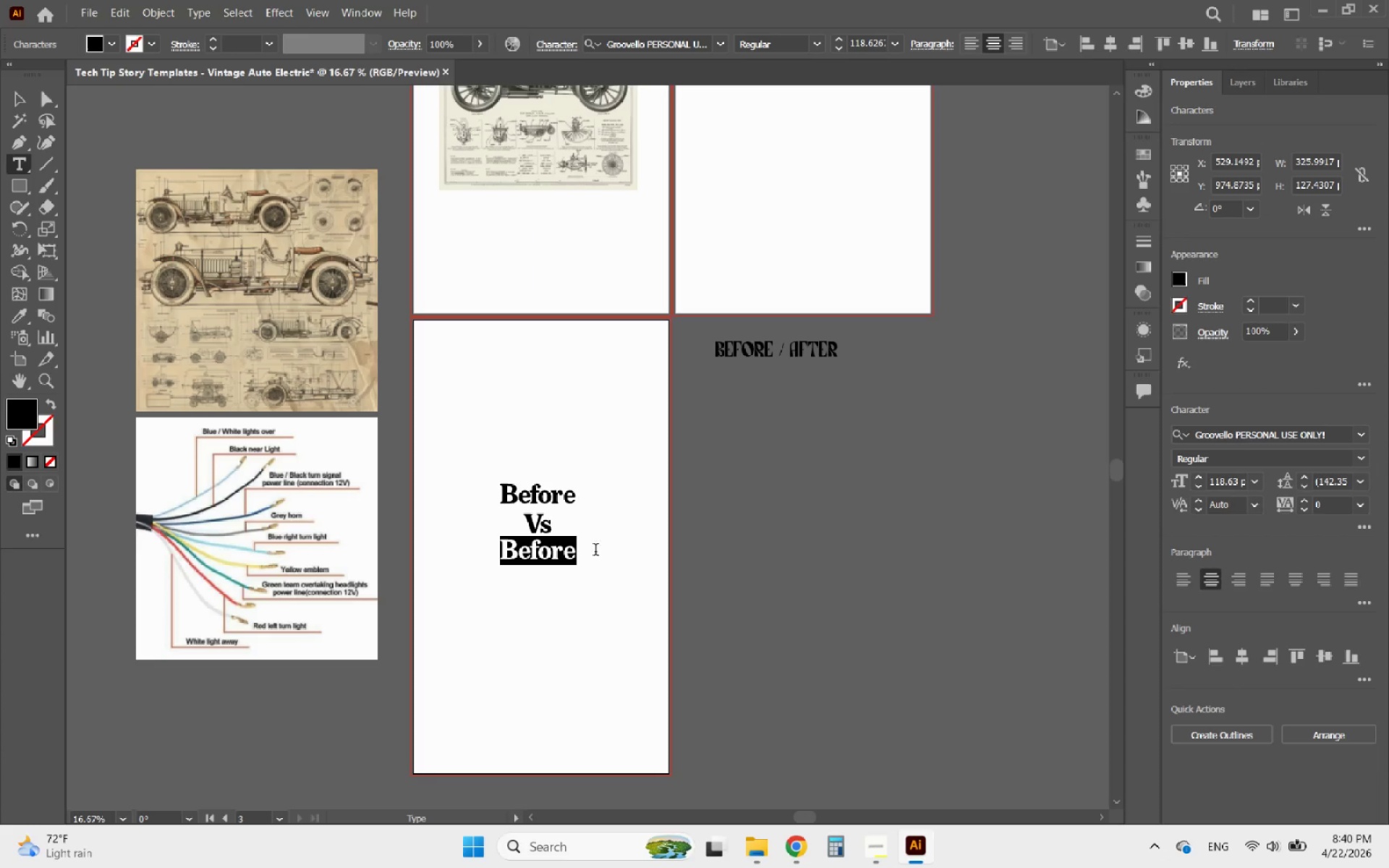 
type(After)
 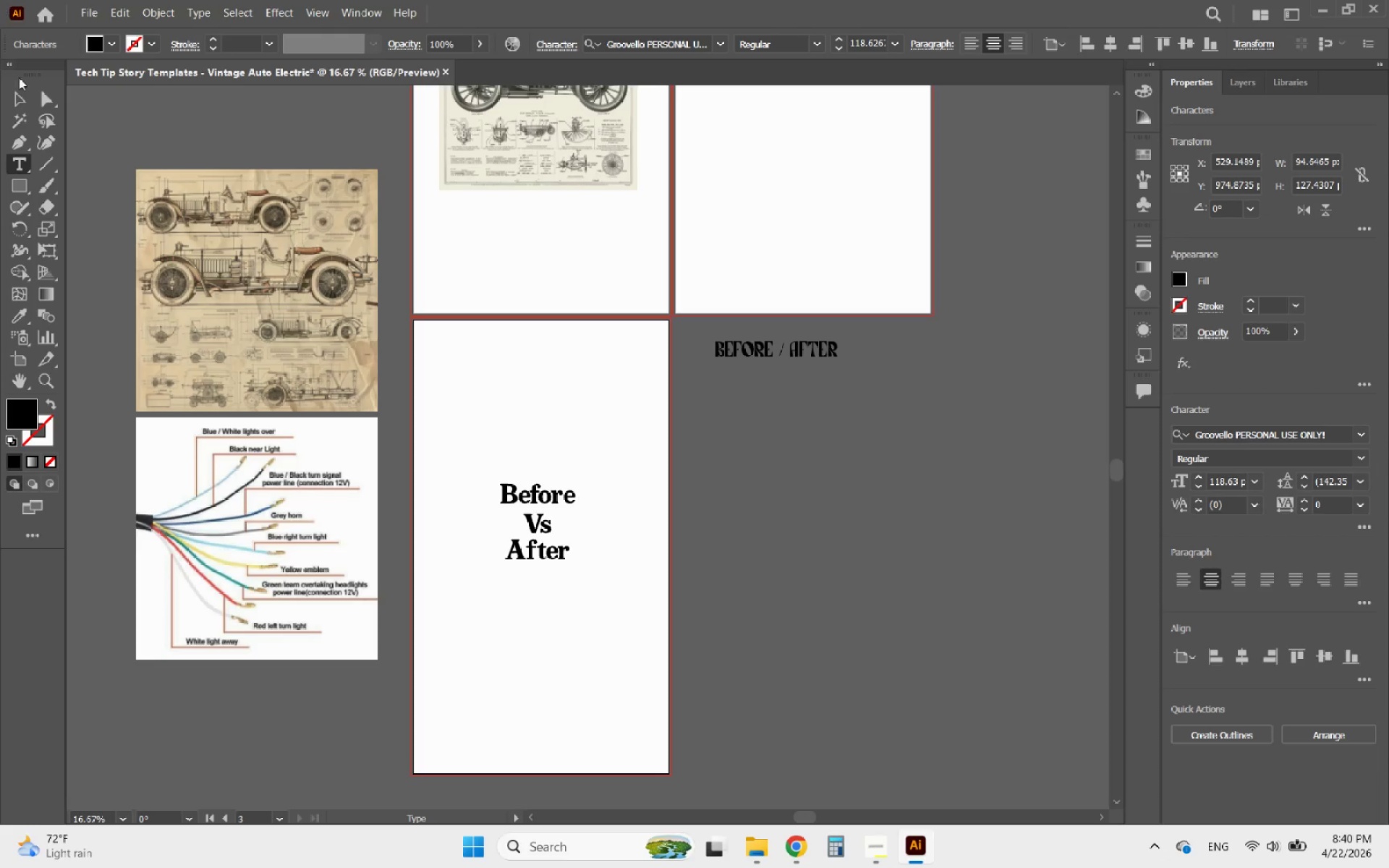 
left_click([17, 105])
 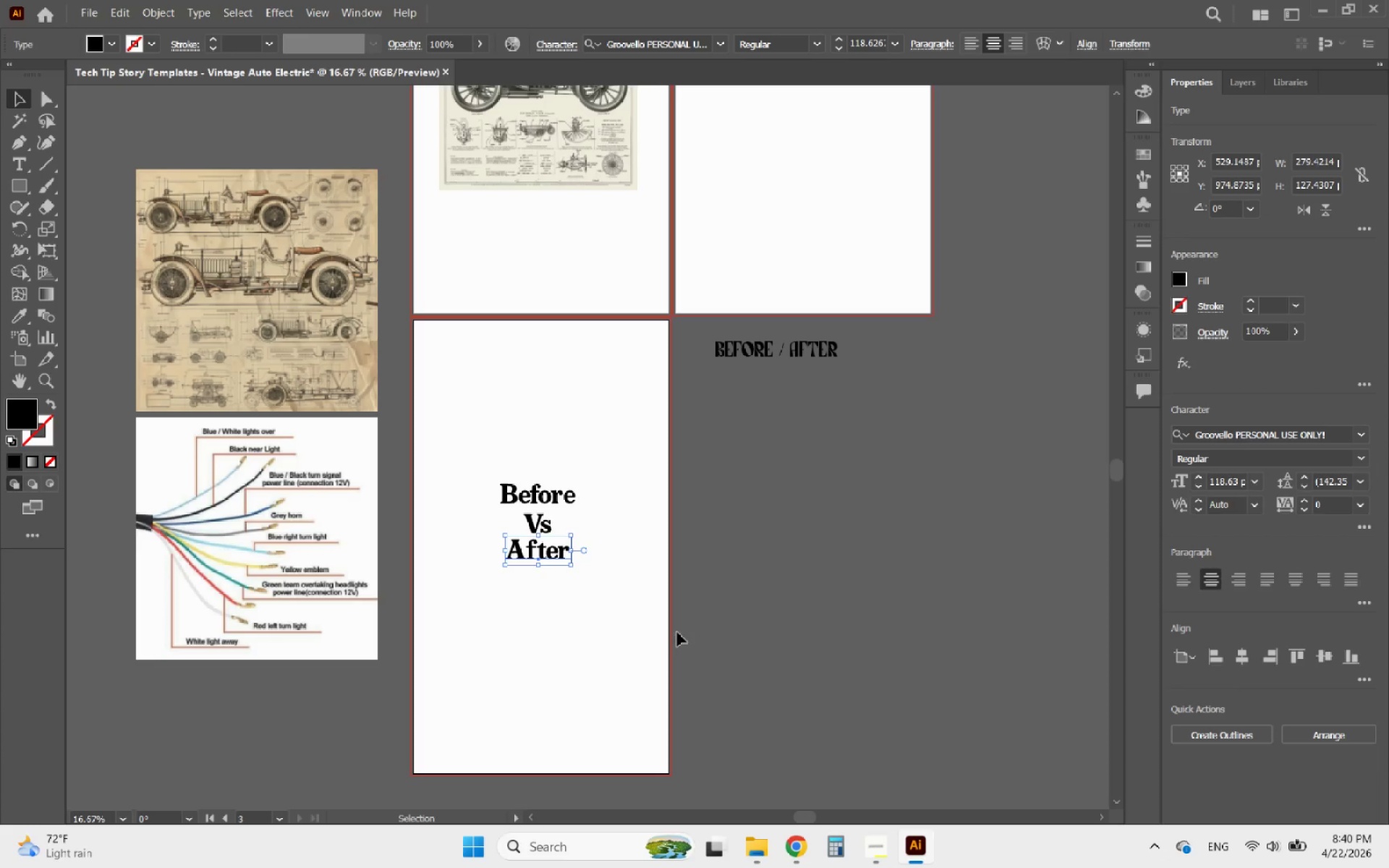 
left_click([705, 637])
 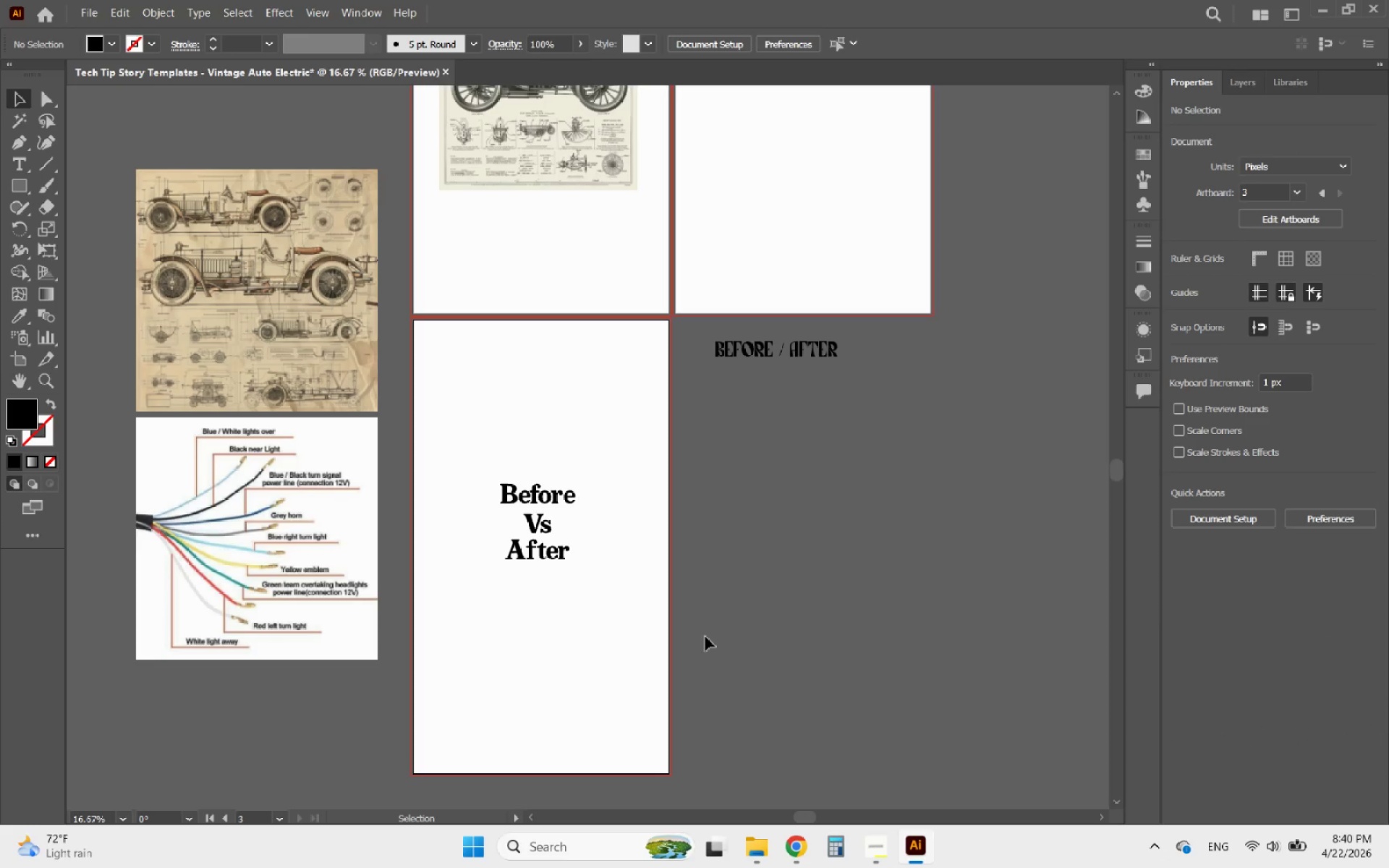 
hold_key(key=AltLeft, duration=1.02)
scroll: coordinate [746, 595], scroll_direction: down, amount: 2.0
 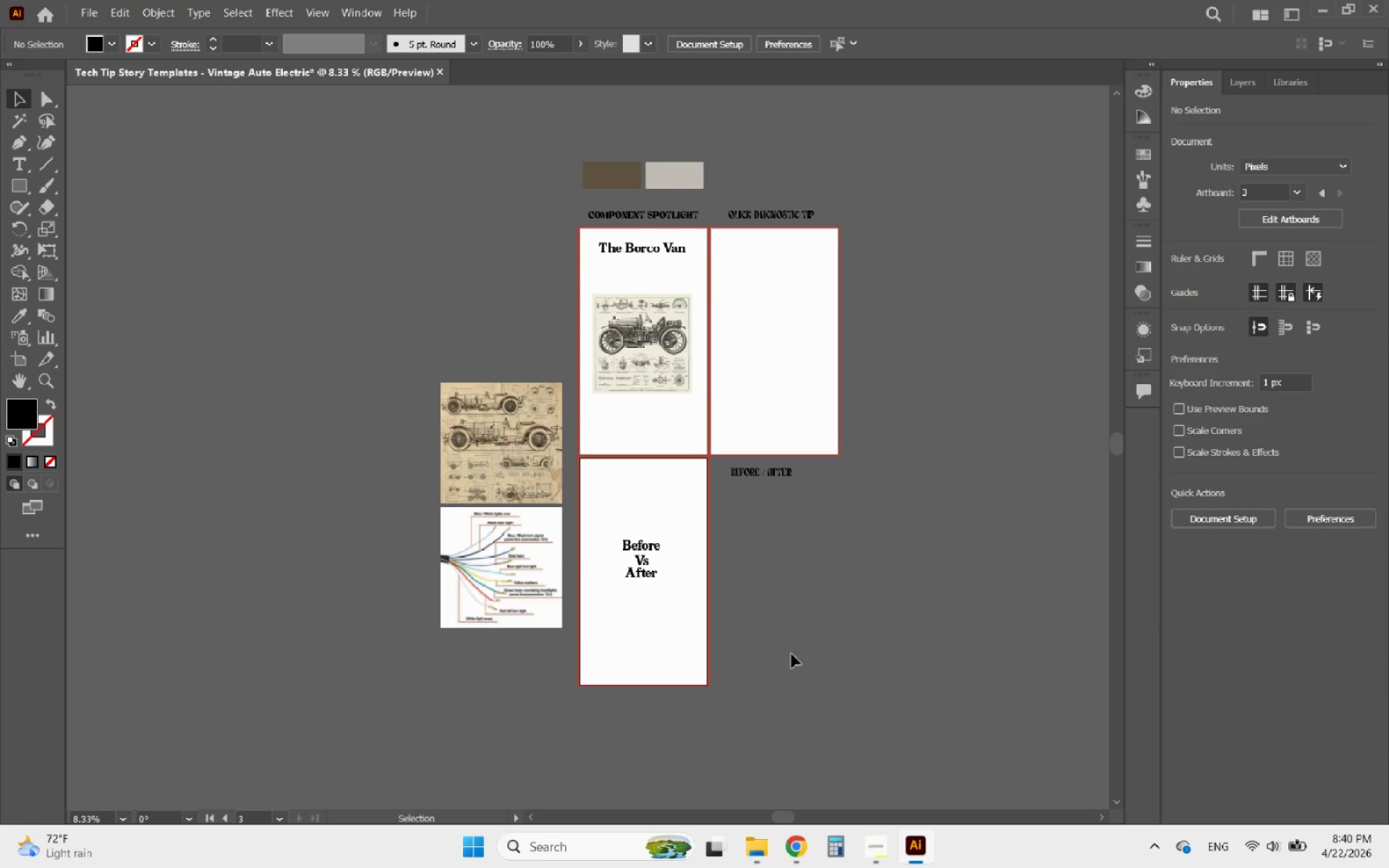 
mouse_move([810, 776])
 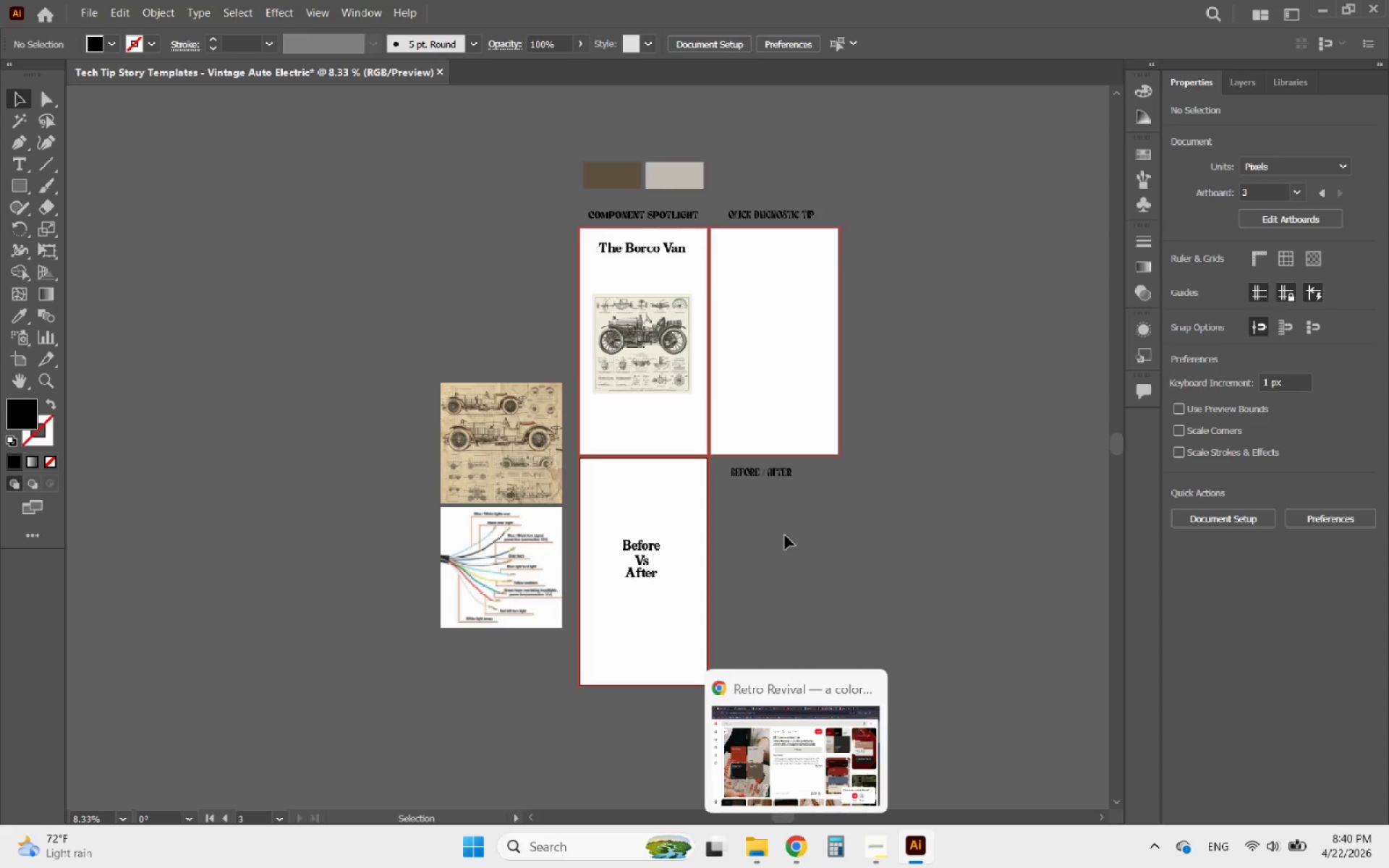 
left_click([785, 535])
 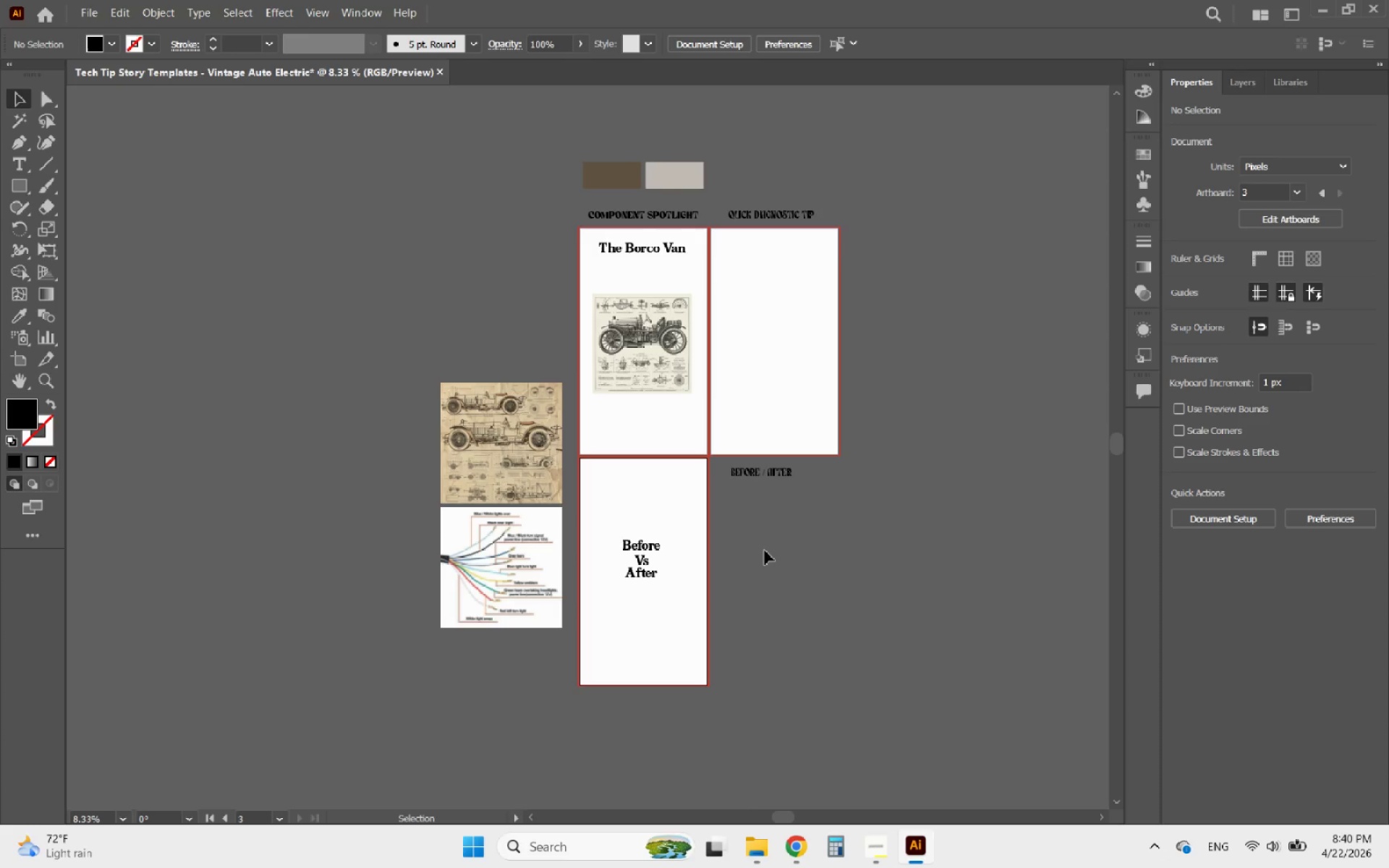 
hold_key(key=AltLeft, duration=0.53)
scroll: coordinate [653, 635], scroll_direction: up, amount: 5.0
 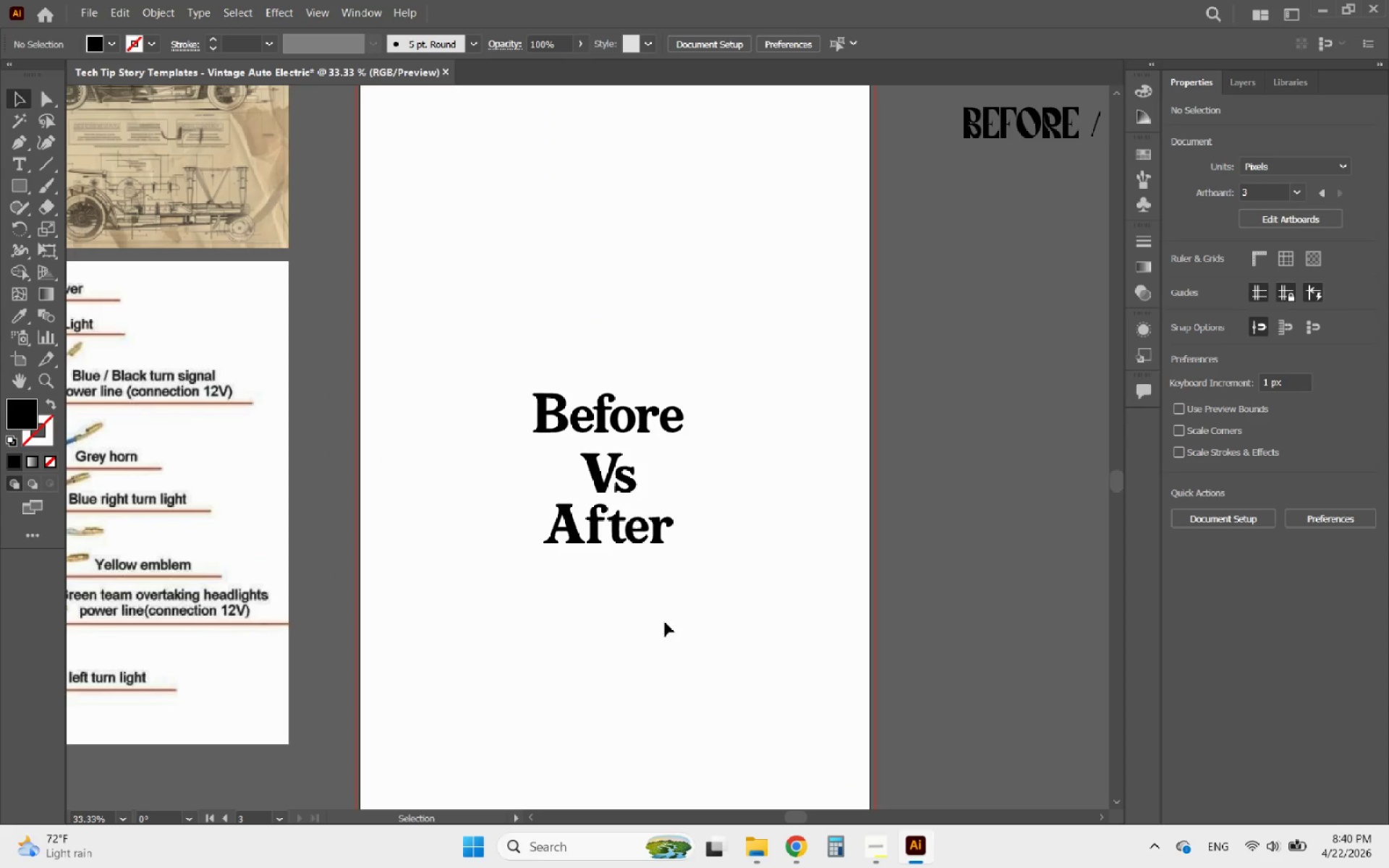 
left_click([618, 538])
 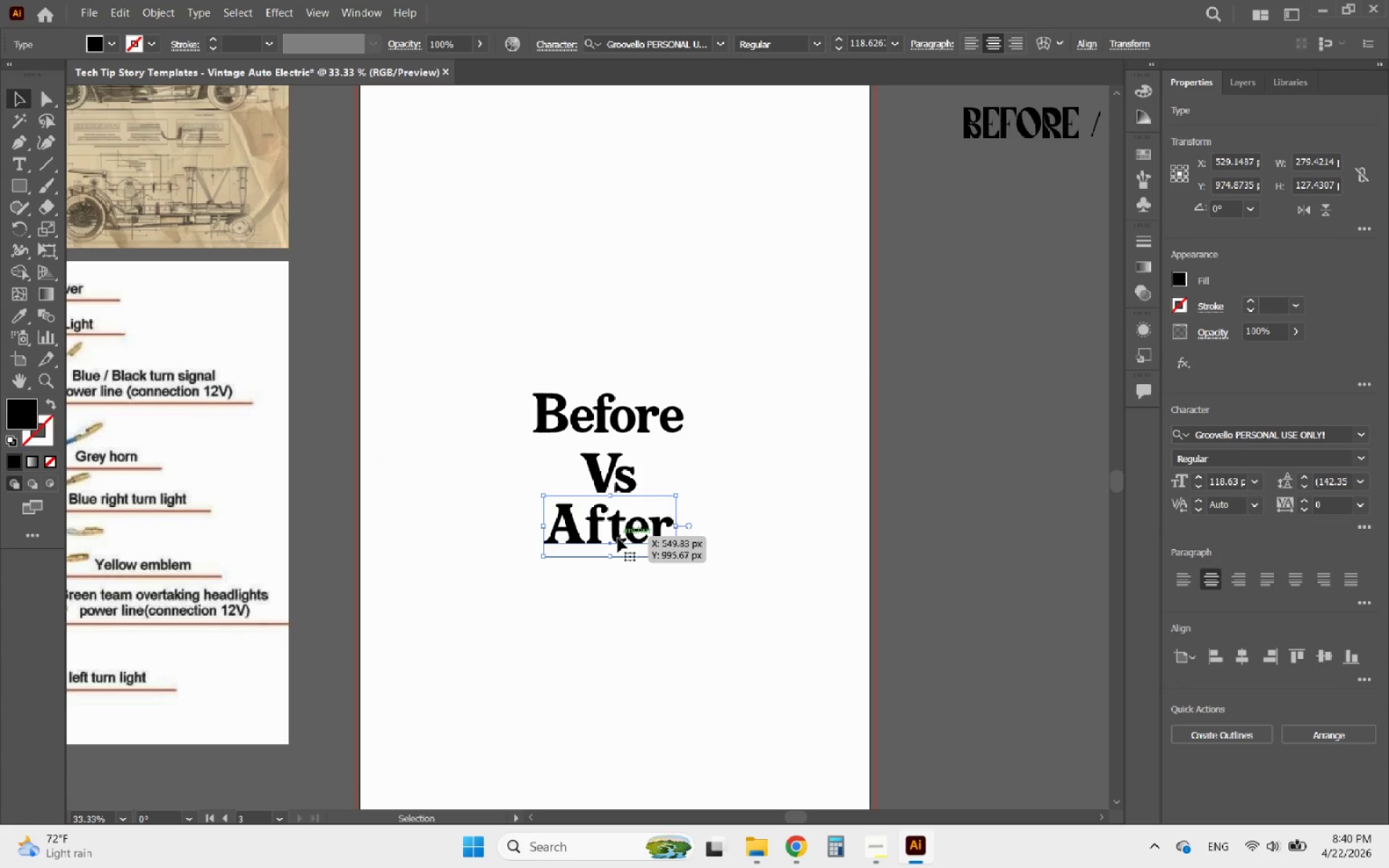 
left_click_drag(start_coordinate=[618, 538], to_coordinate=[619, 545])
 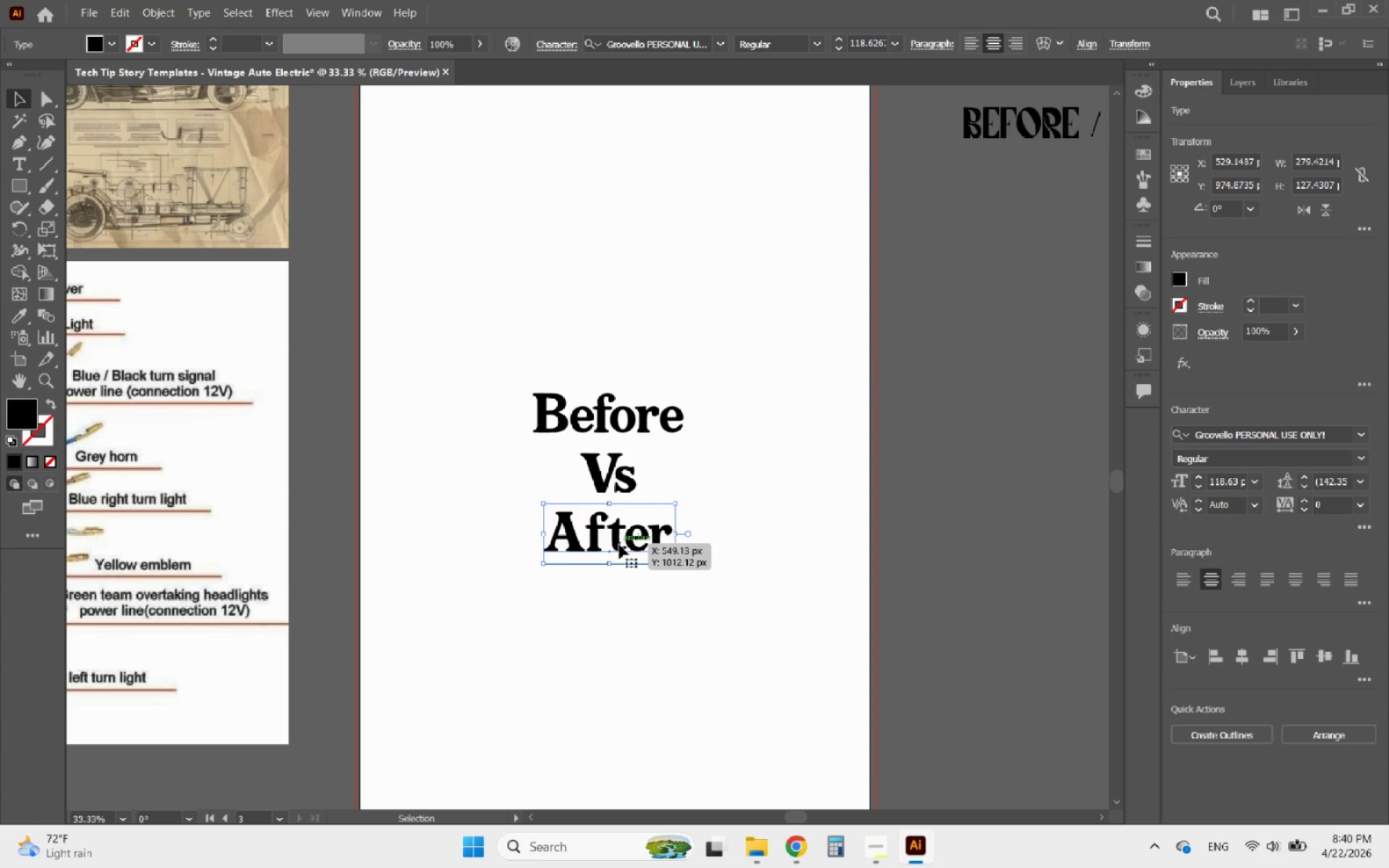 
hold_key(key=AltLeft, duration=0.47)
 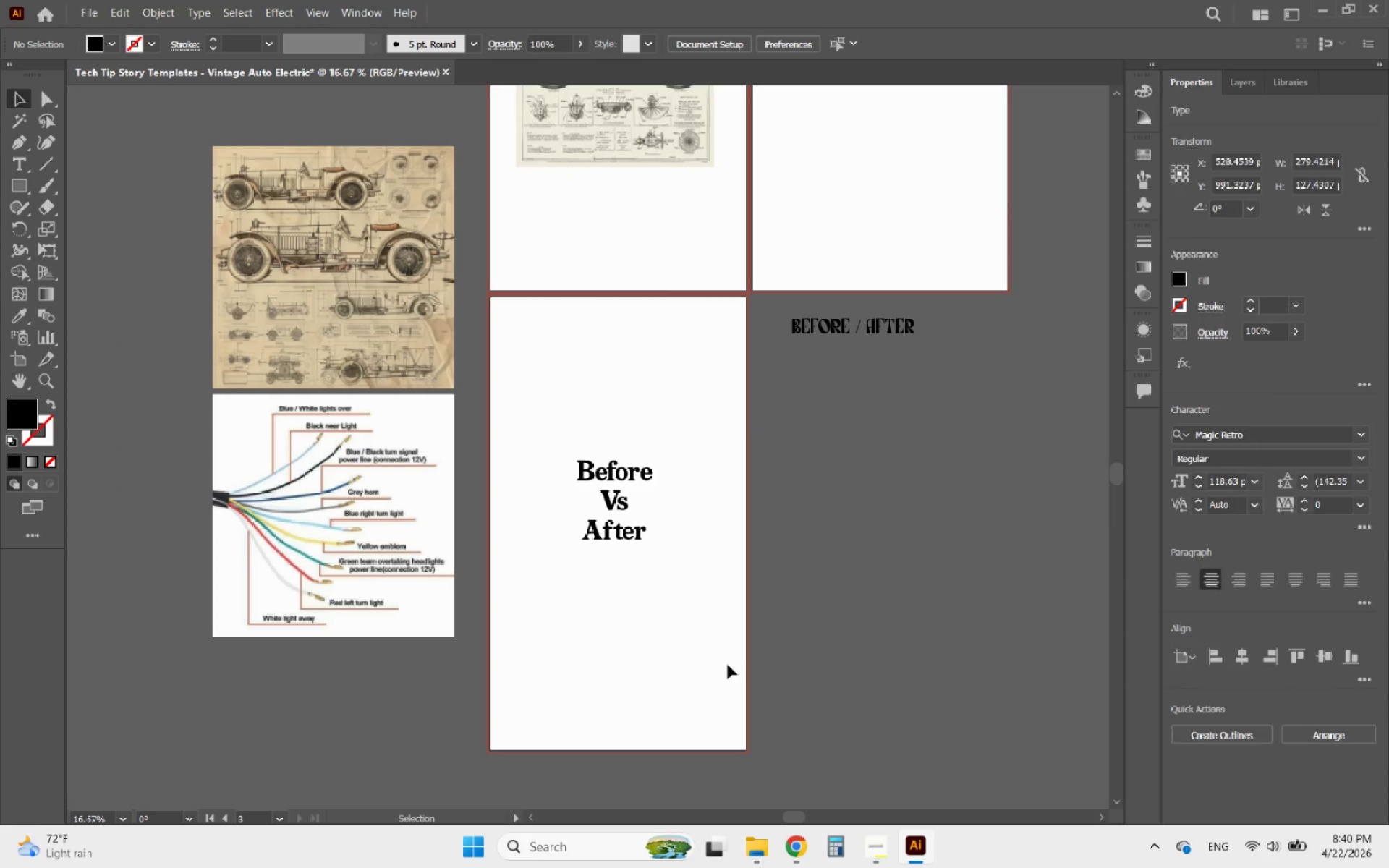 
left_click([728, 665])
 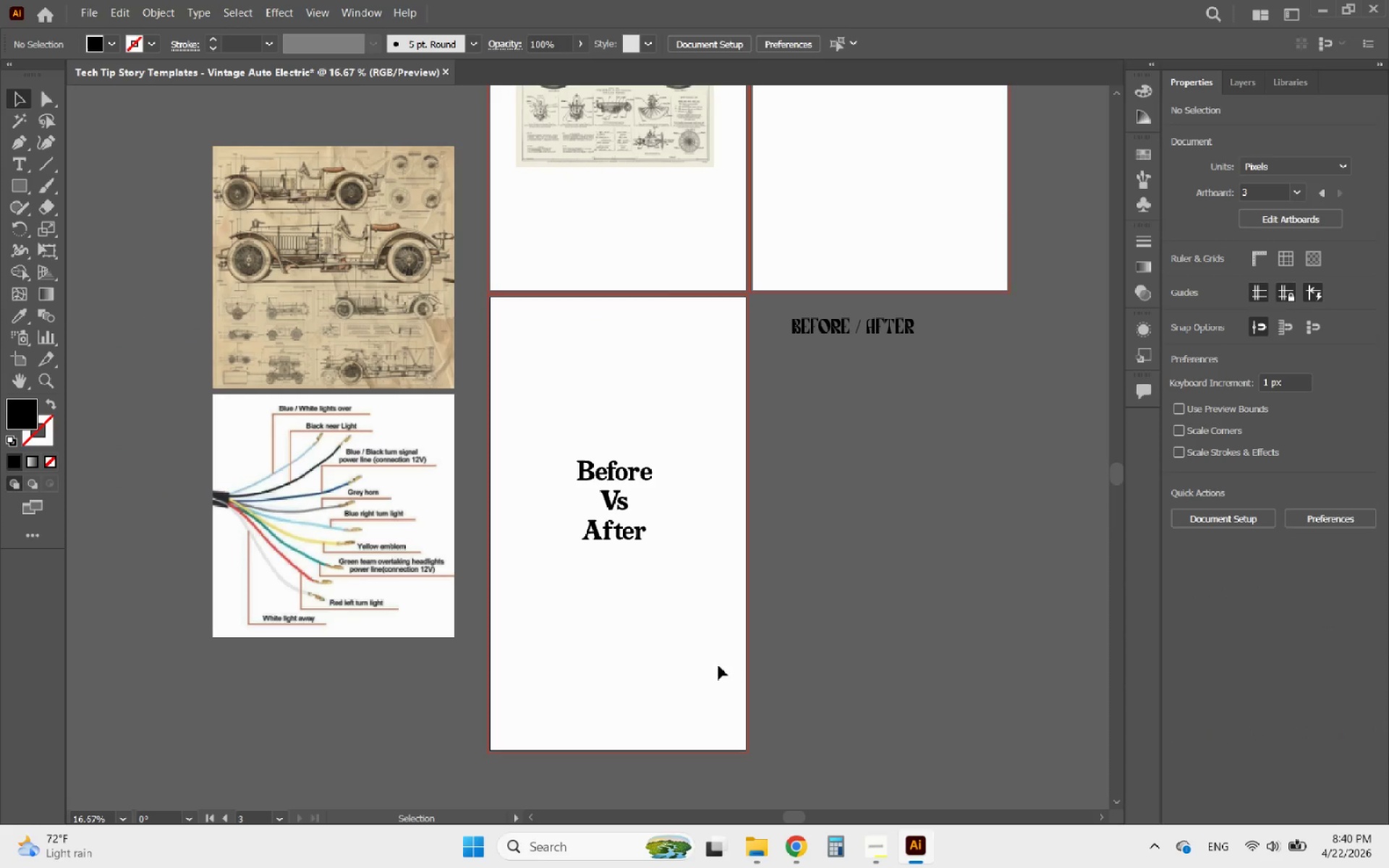 
scroll: coordinate [620, 529], scroll_direction: down, amount: 1.0
 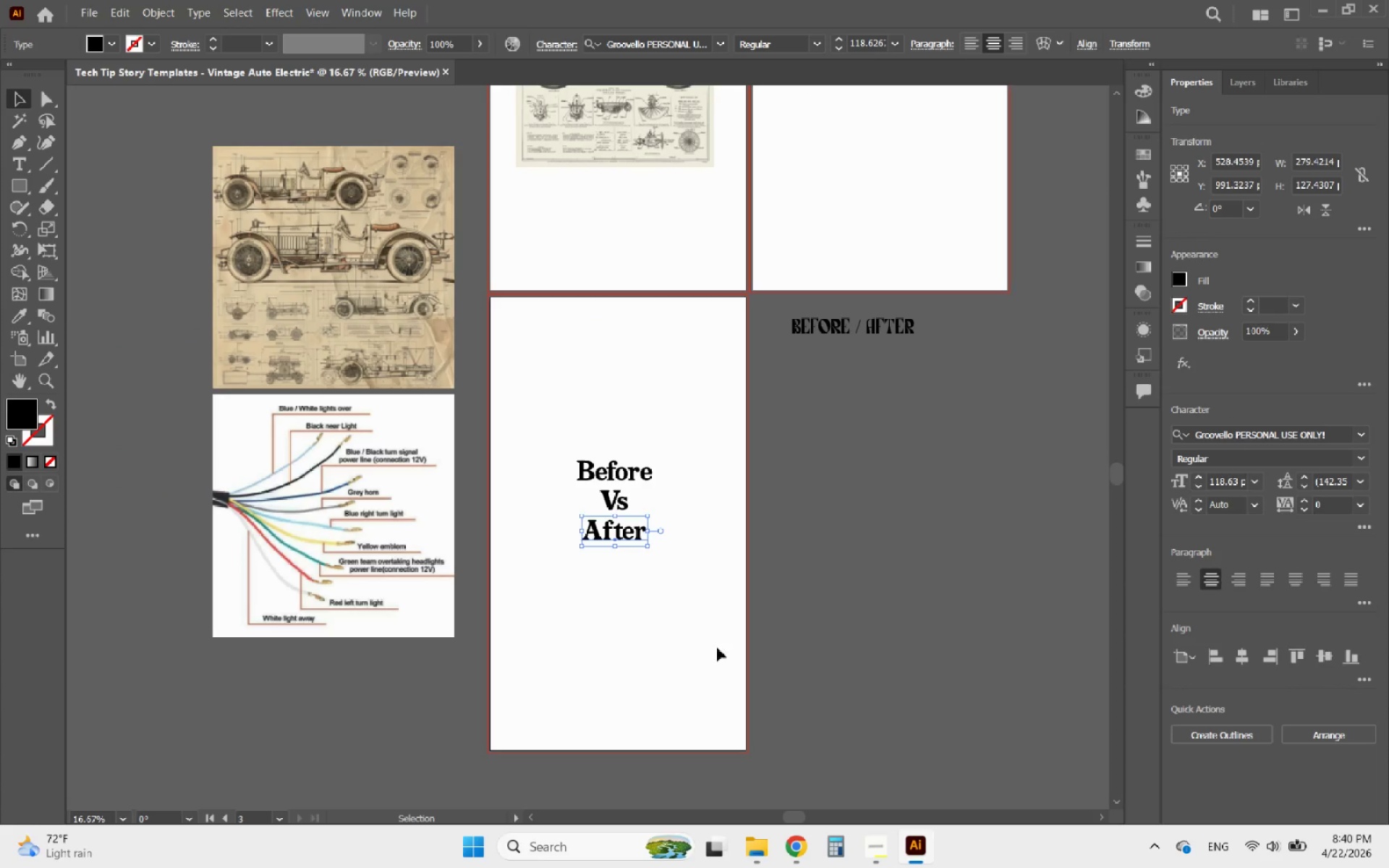 
key(Alt+AltLeft)
 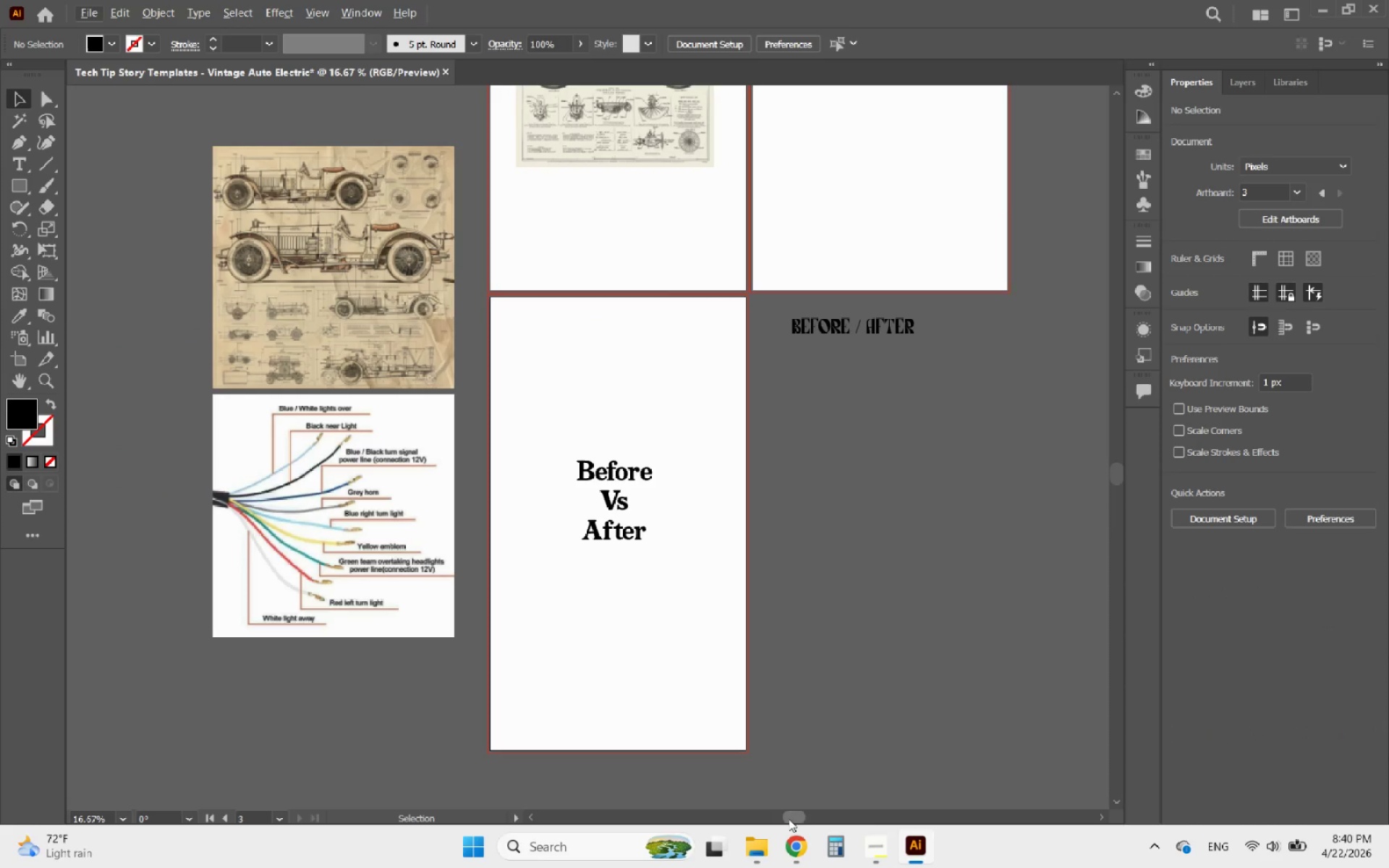 
hold_key(key=AltLeft, duration=0.52)
 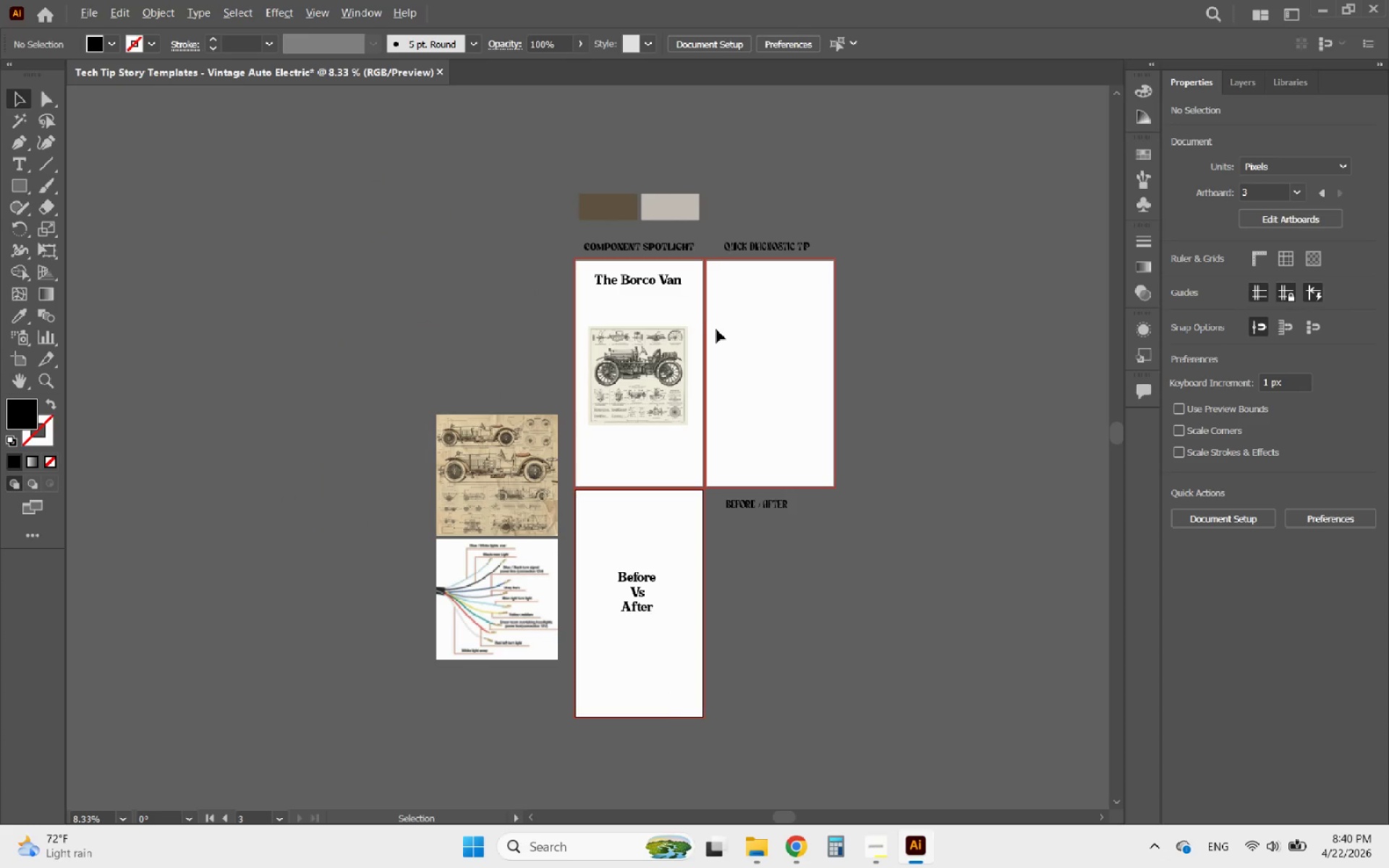 
hold_key(key=AltLeft, duration=0.86)
 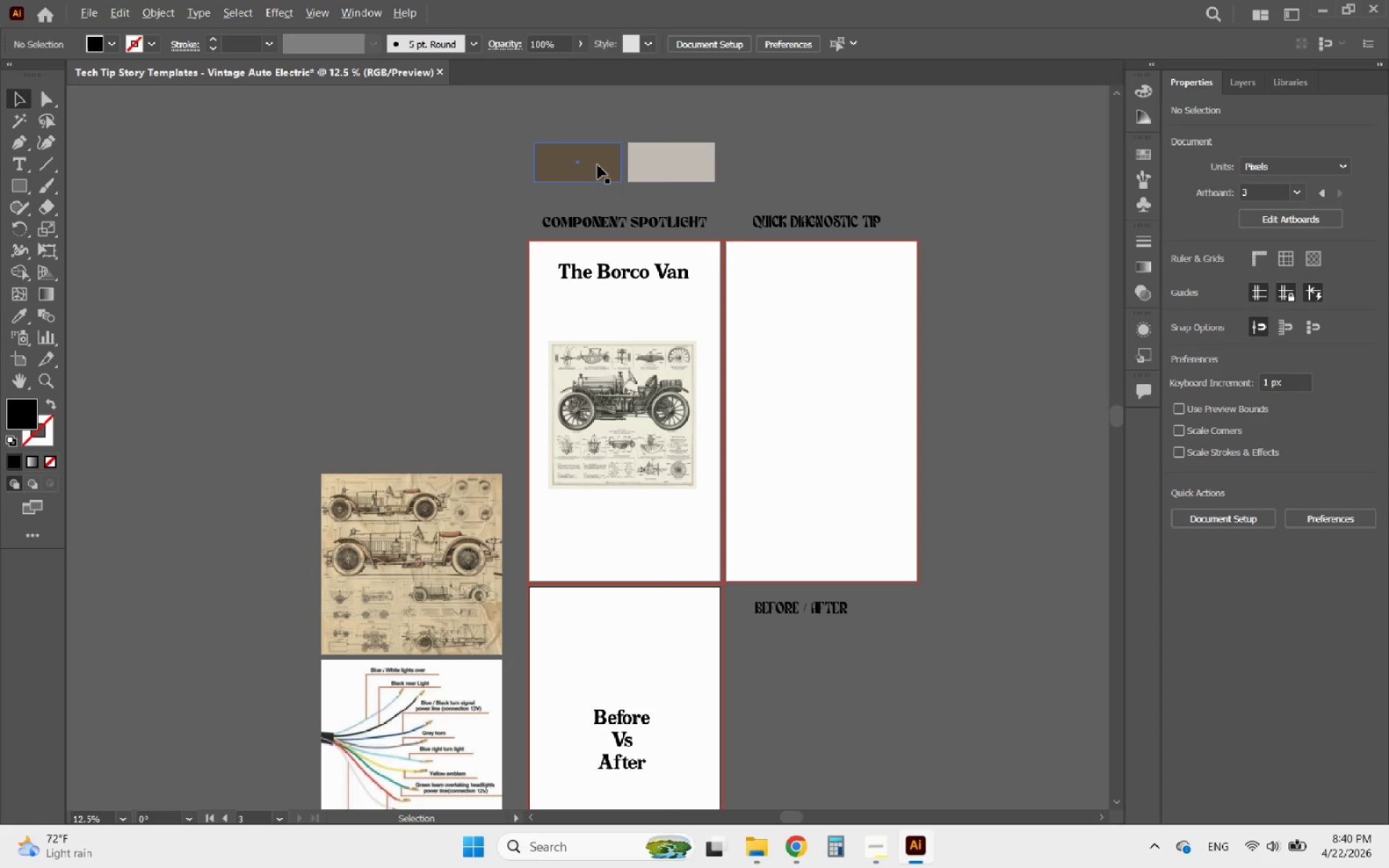 
scroll: coordinate [660, 683], scroll_direction: down, amount: 2.0
 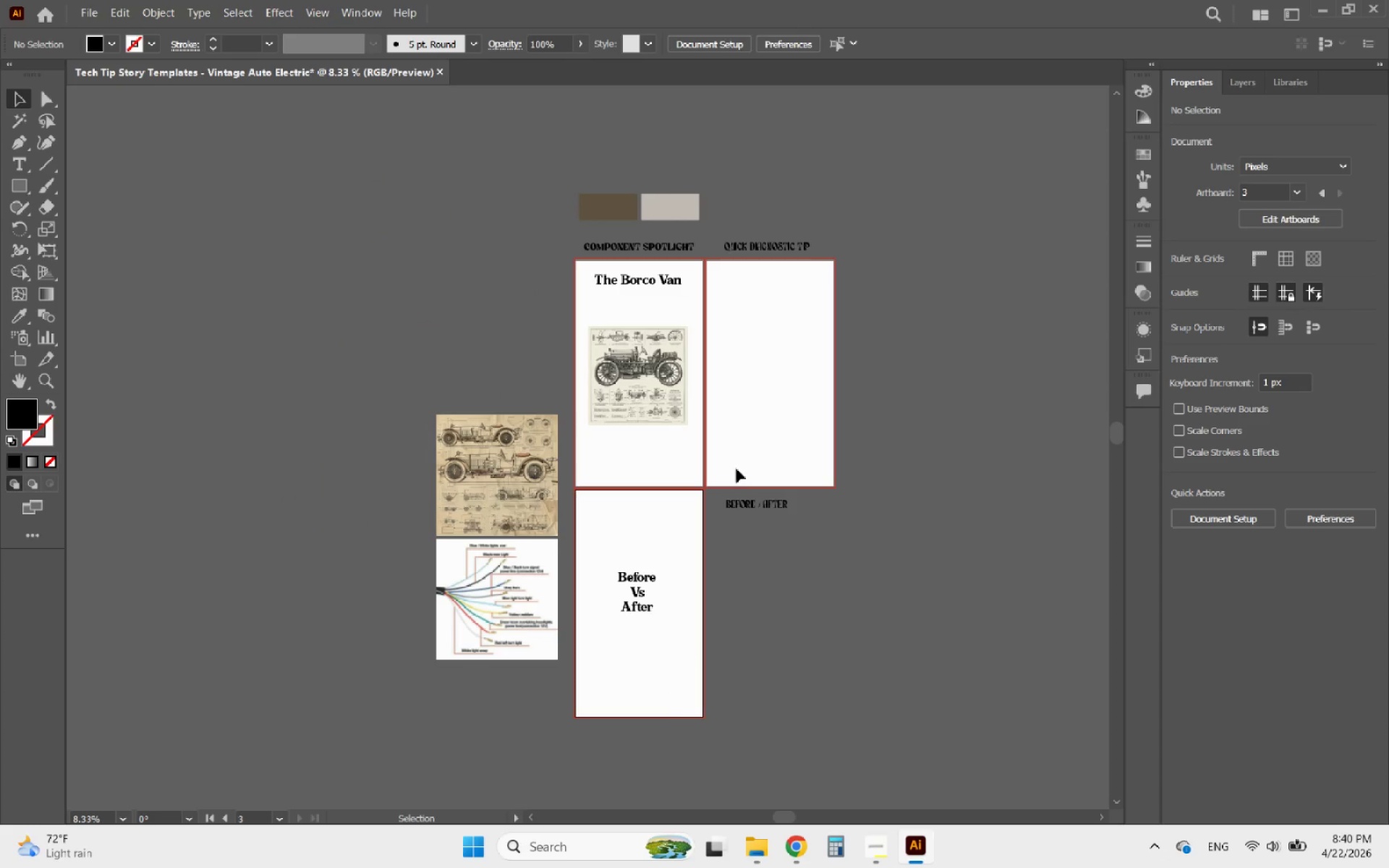 
scroll: coordinate [668, 297], scroll_direction: none, amount: 0.0
 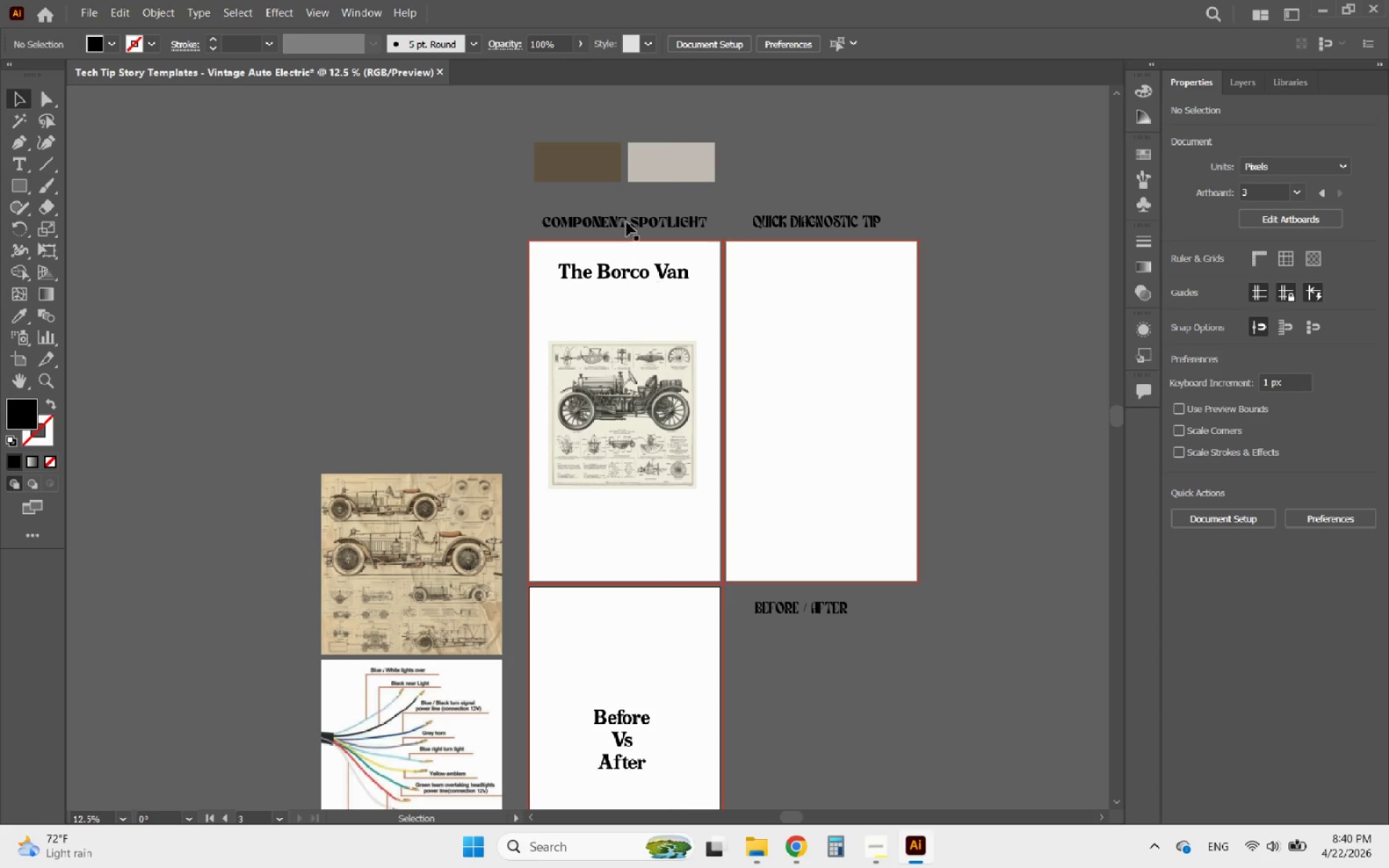 
hold_key(key=AltLeft, duration=0.8)
scroll: coordinate [595, 165], scroll_direction: up, amount: 1.0
 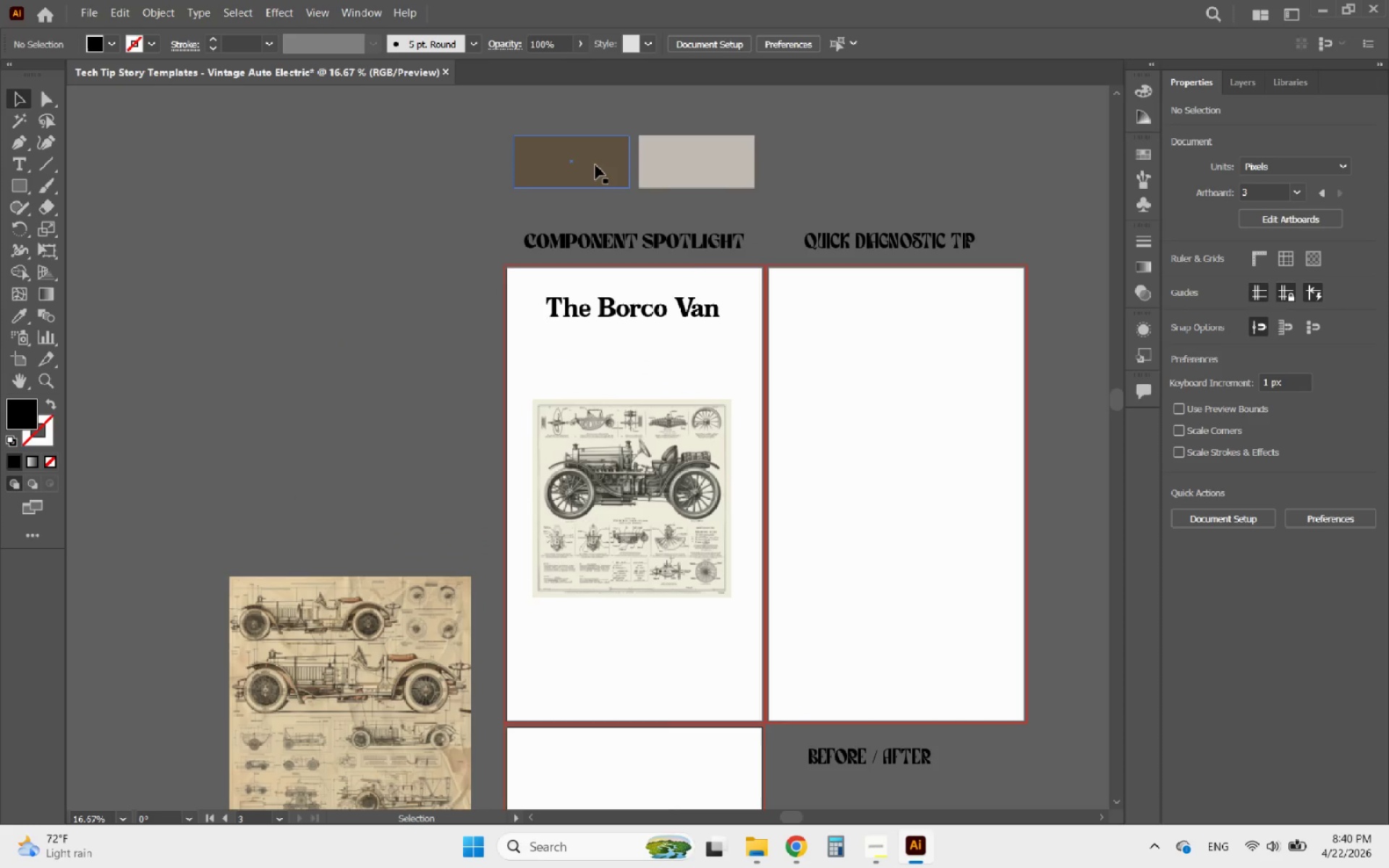 
left_click_drag(start_coordinate=[595, 165], to_coordinate=[595, 294])
 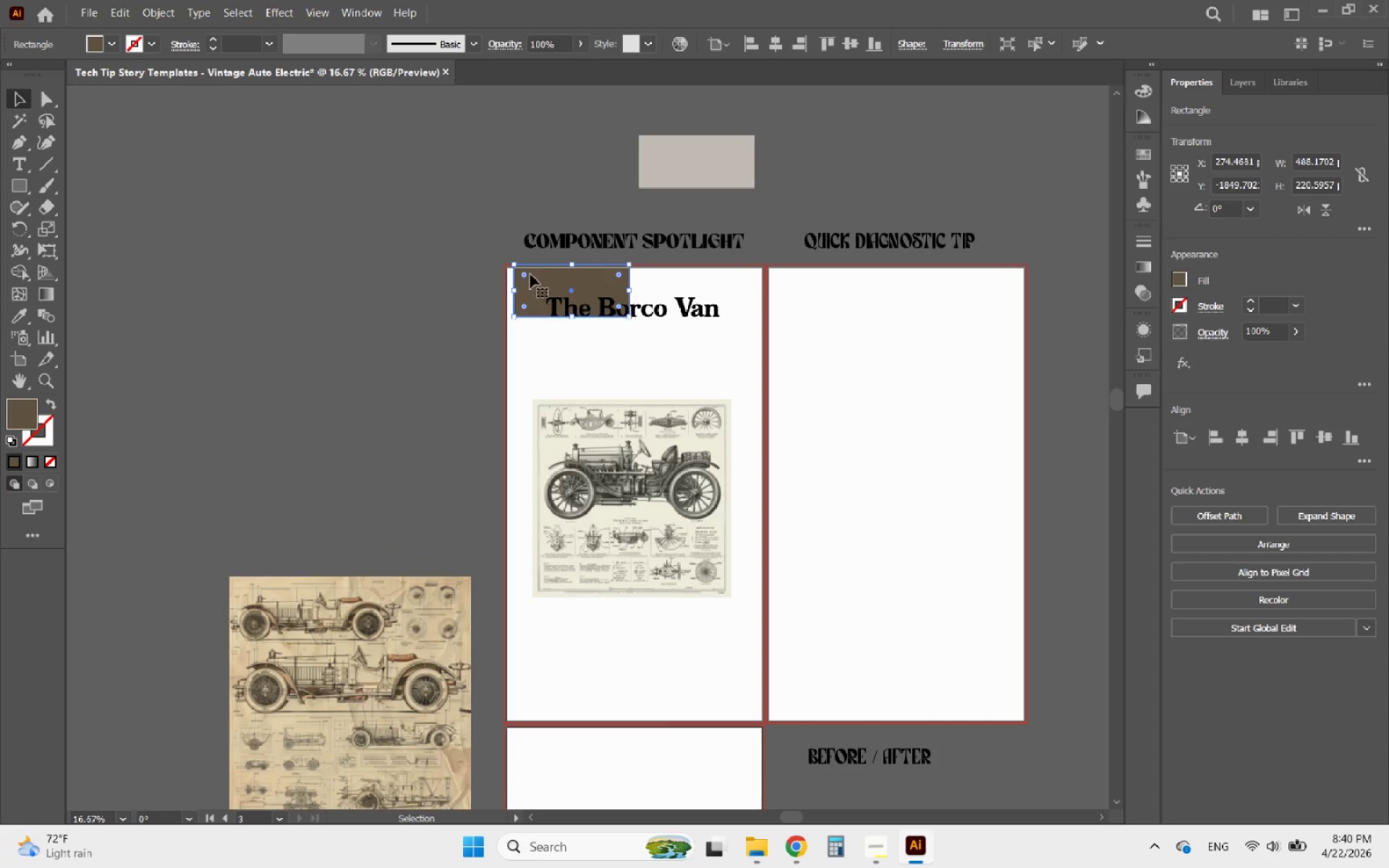 
hold_key(key=AltLeft, duration=0.61)
 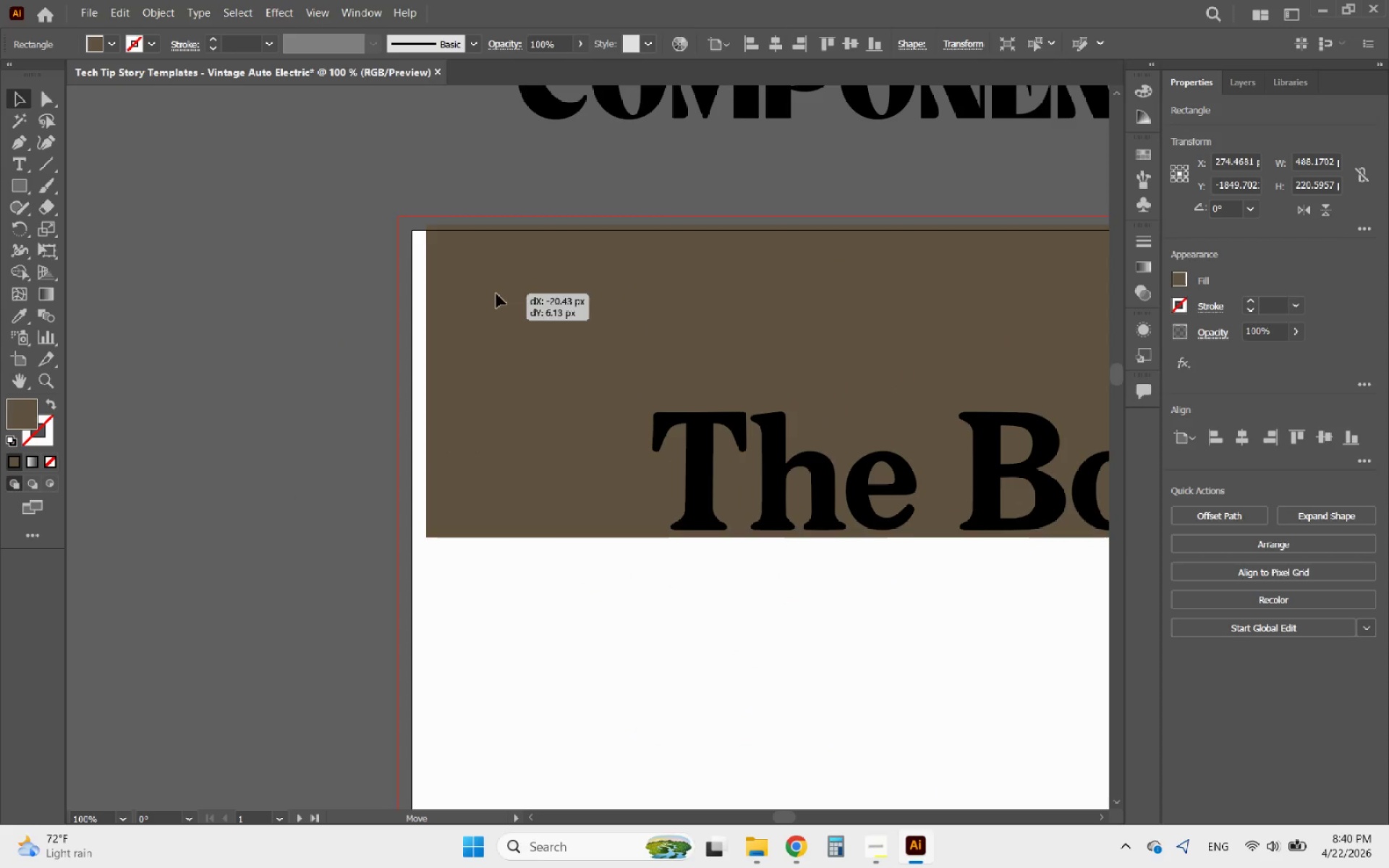 
left_click_drag(start_coordinate=[527, 285], to_coordinate=[471, 283])
 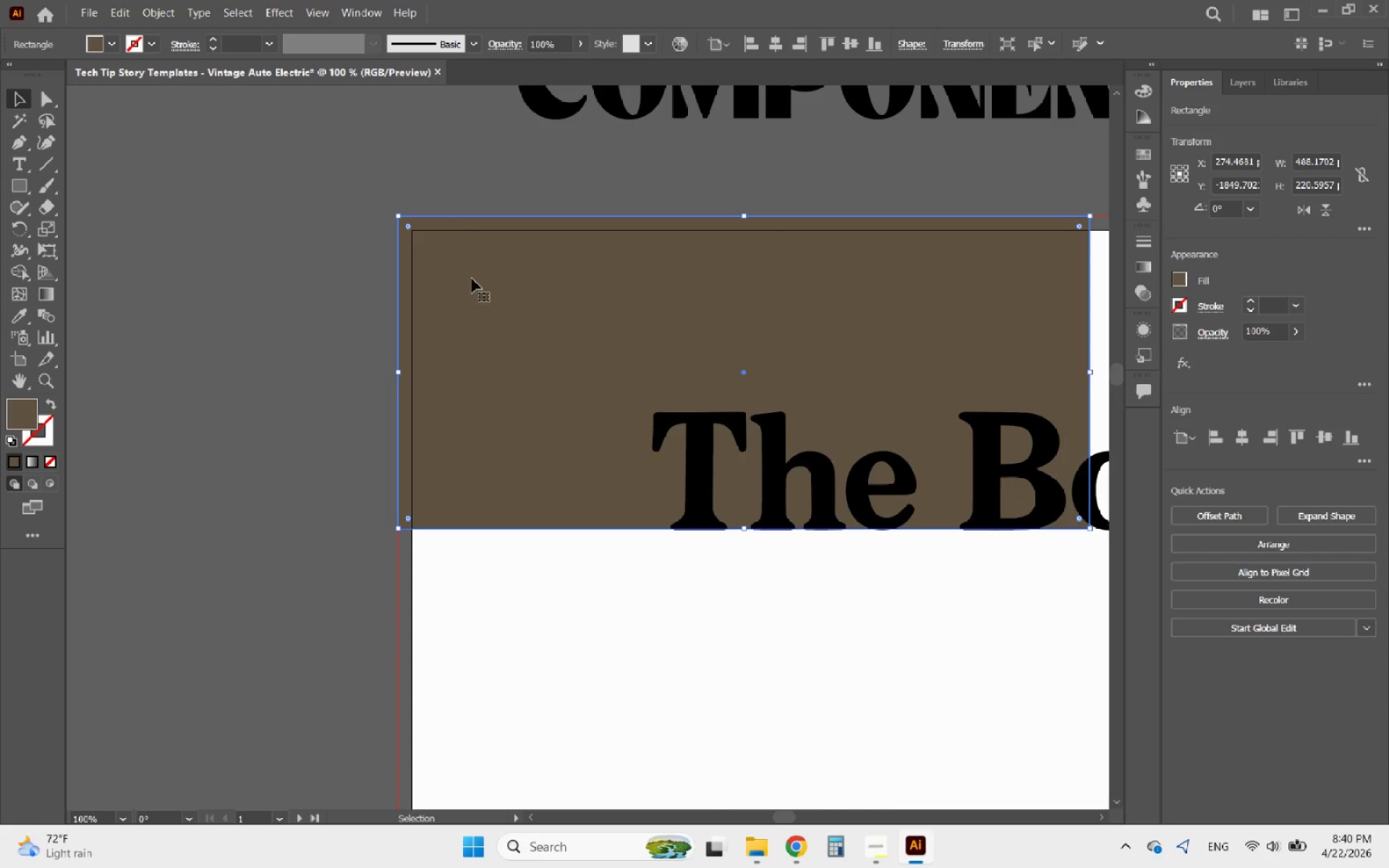 
scroll: coordinate [525, 274], scroll_direction: up, amount: 5.0
 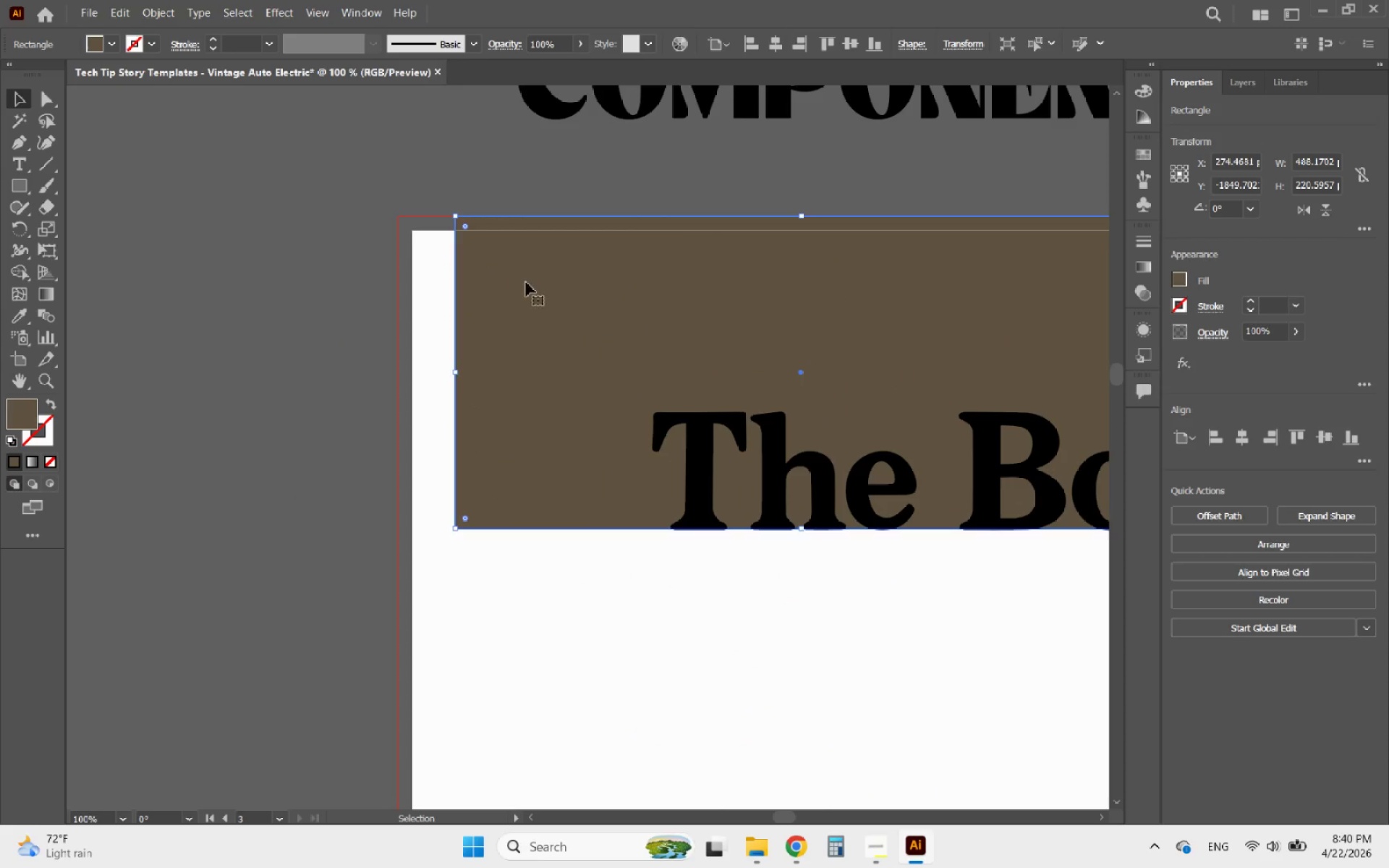 
hold_key(key=AltLeft, duration=0.55)
 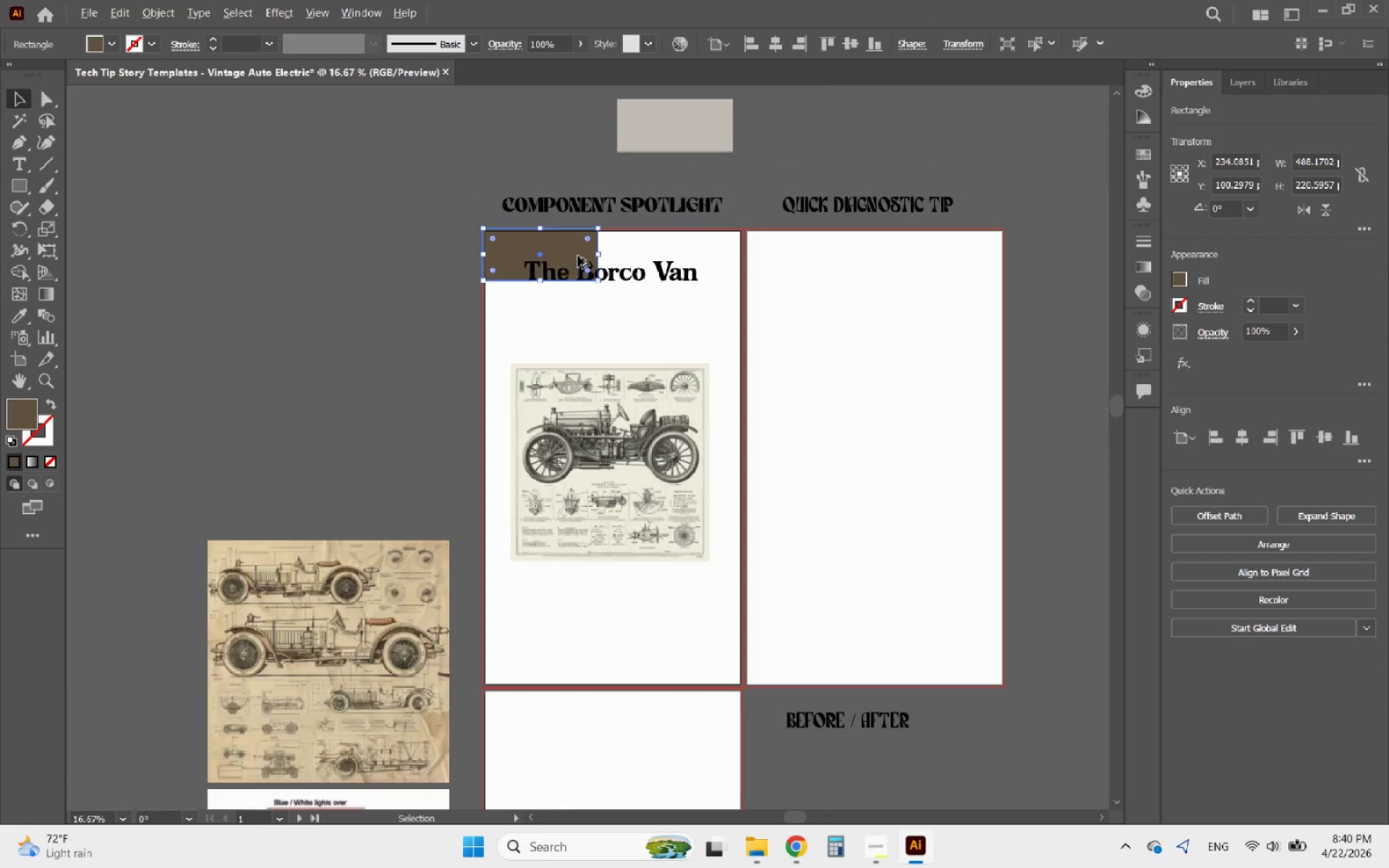 
key(Alt+AltLeft)
 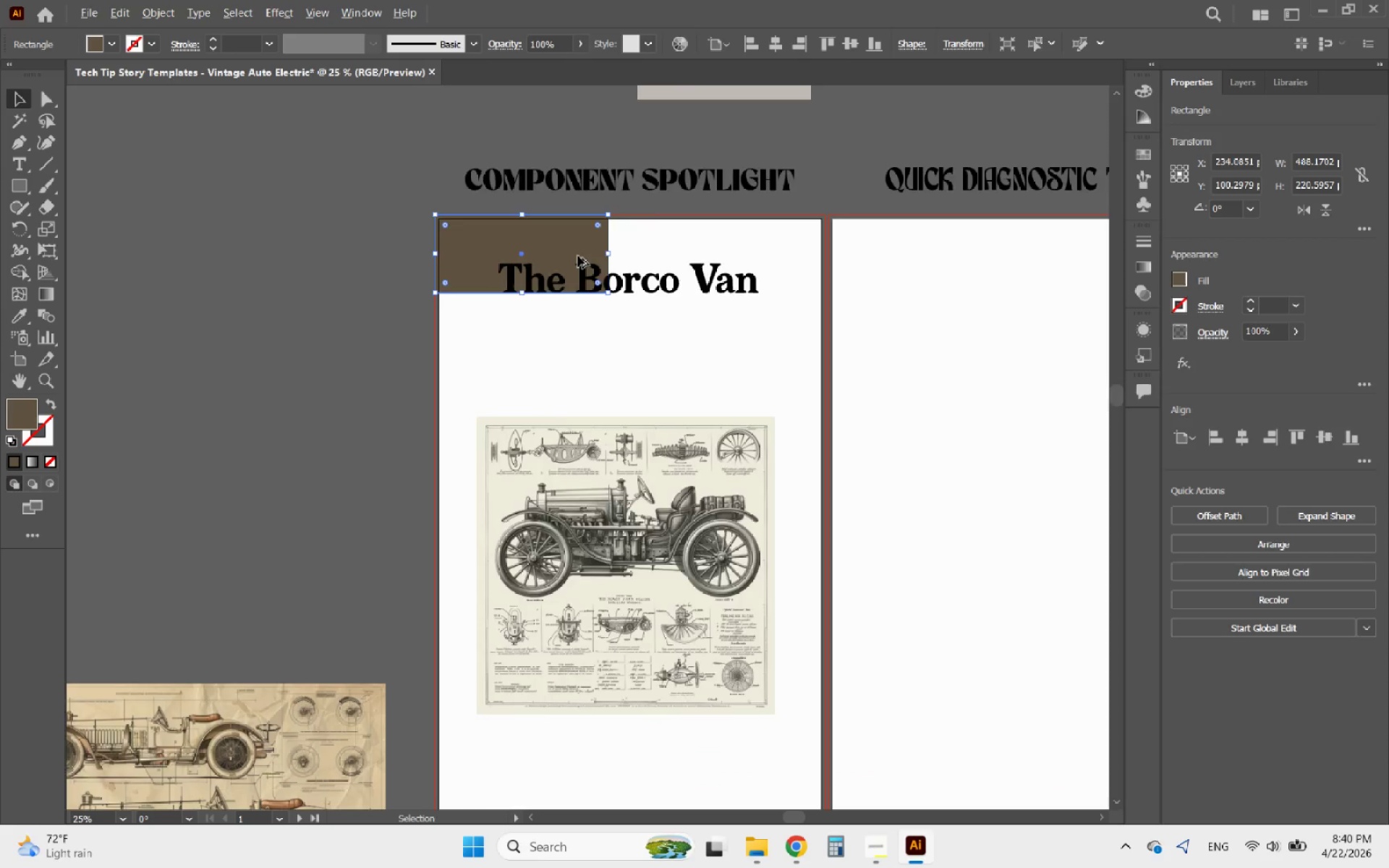 
scroll: coordinate [578, 256], scroll_direction: down, amount: 4.0
 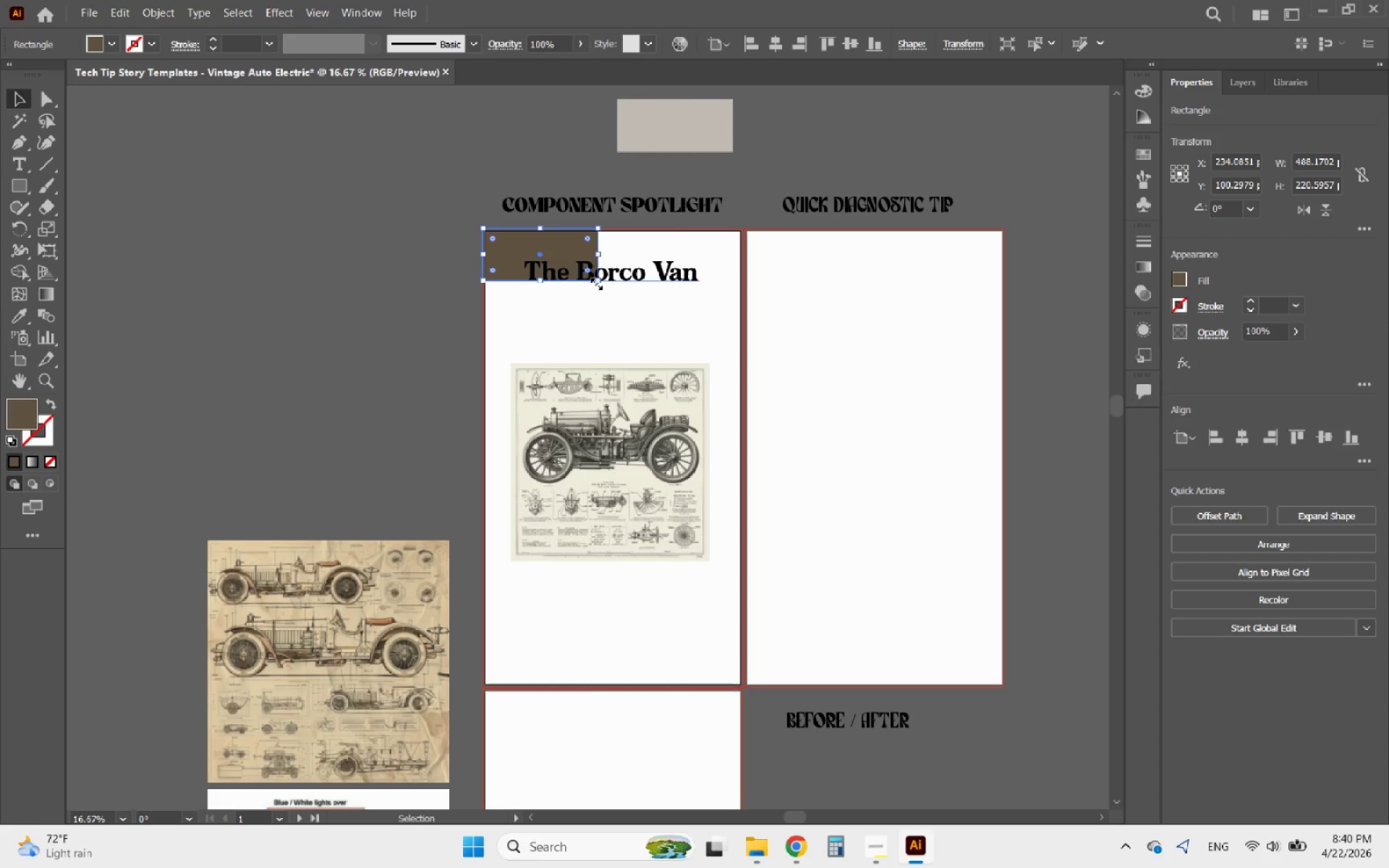 
left_click_drag(start_coordinate=[595, 282], to_coordinate=[727, 694])
 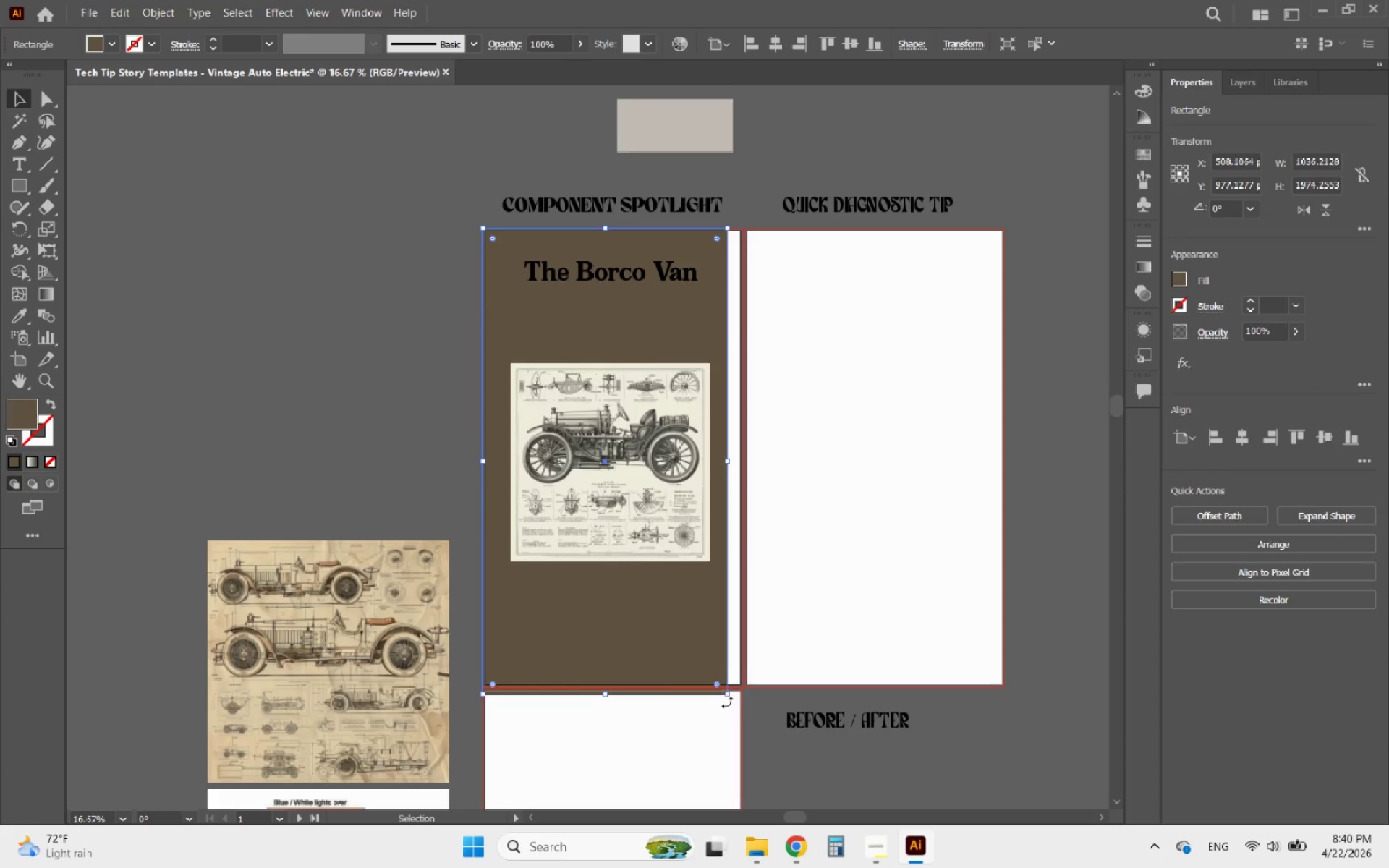 
hold_key(key=AltLeft, duration=0.42)
scroll: coordinate [727, 702], scroll_direction: up, amount: 4.0
 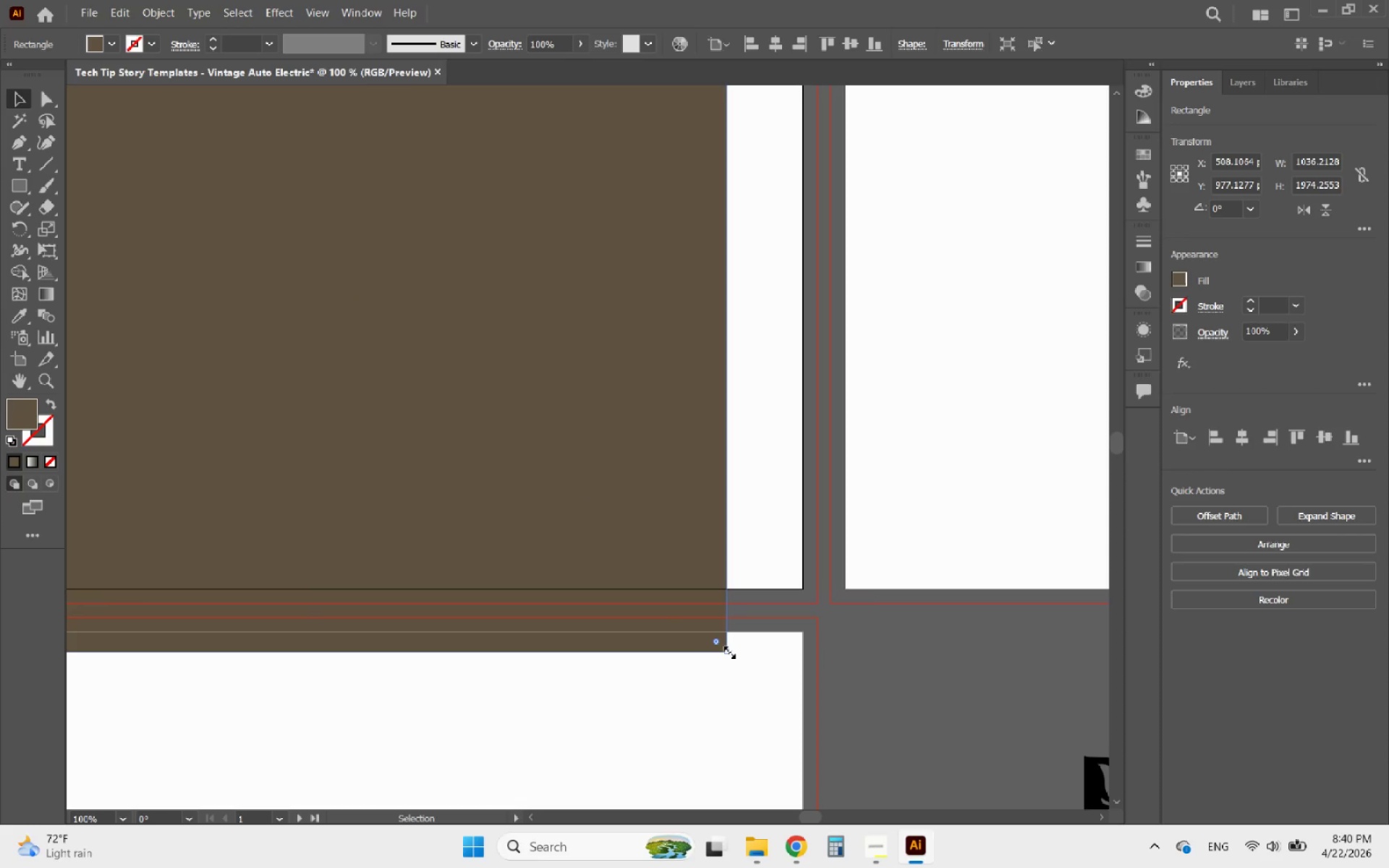 
left_click_drag(start_coordinate=[729, 657], to_coordinate=[816, 604])
 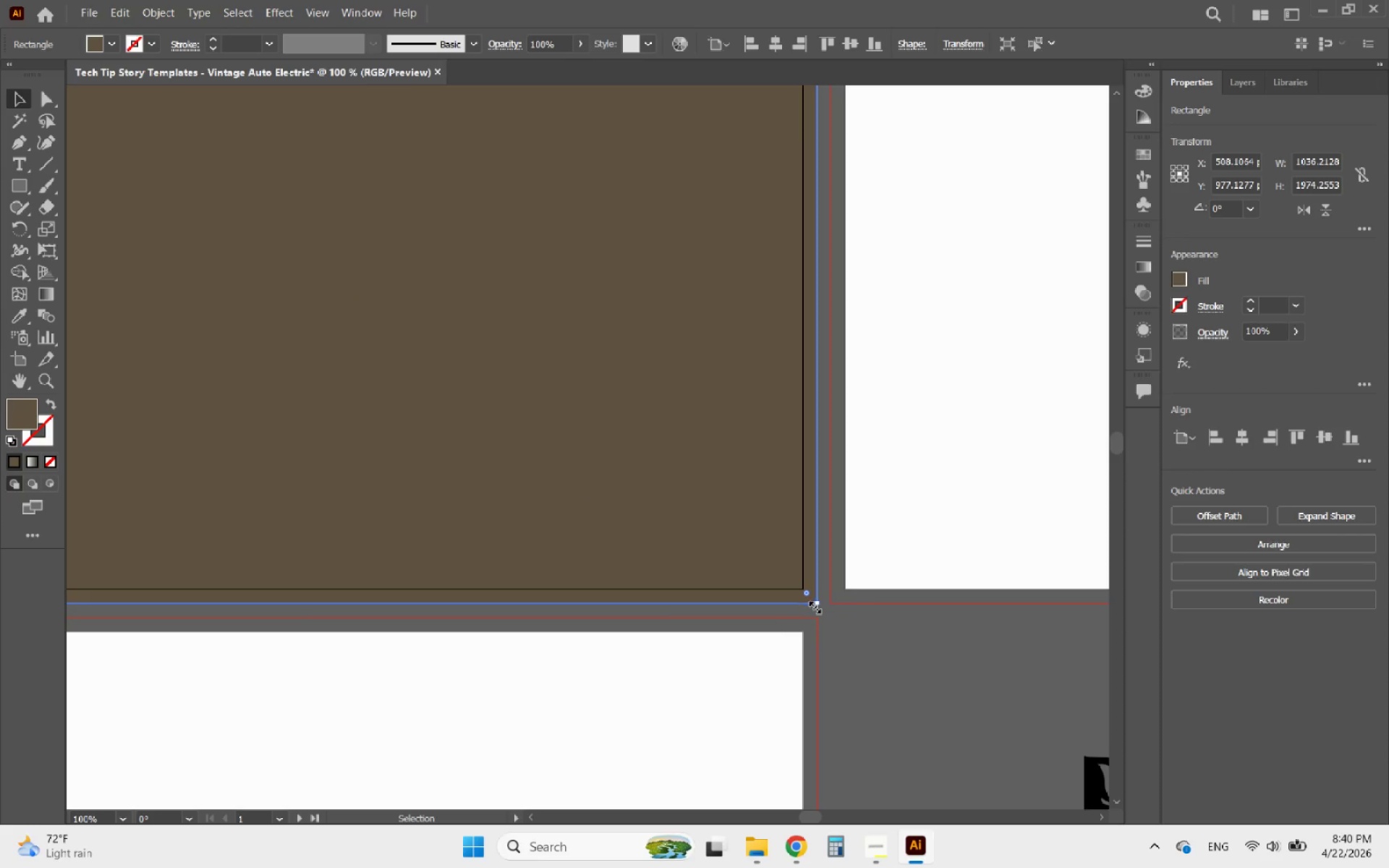 
hold_key(key=AltLeft, duration=0.62)
scroll: coordinate [767, 634], scroll_direction: down, amount: 4.0
 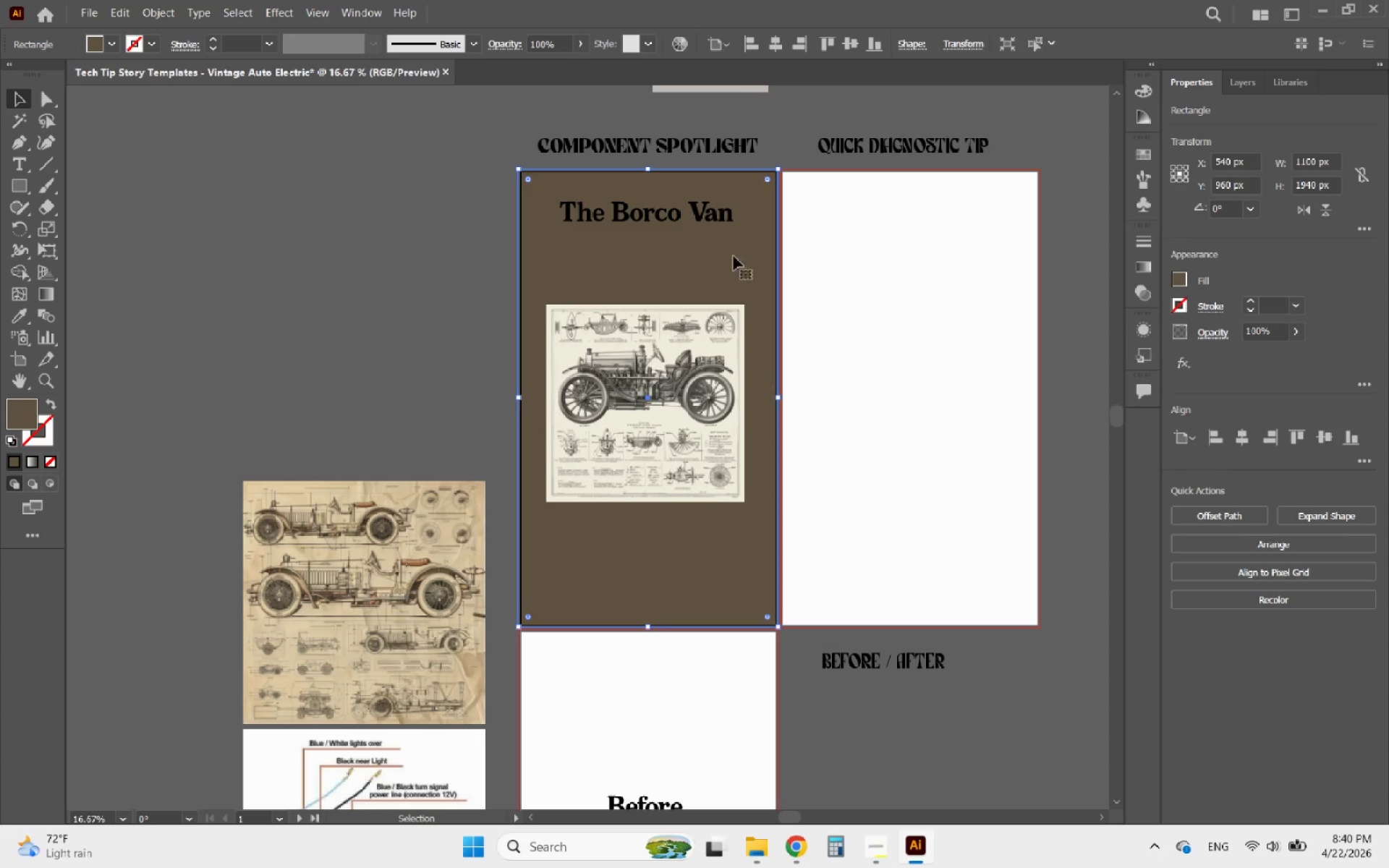 
left_click([692, 208])
 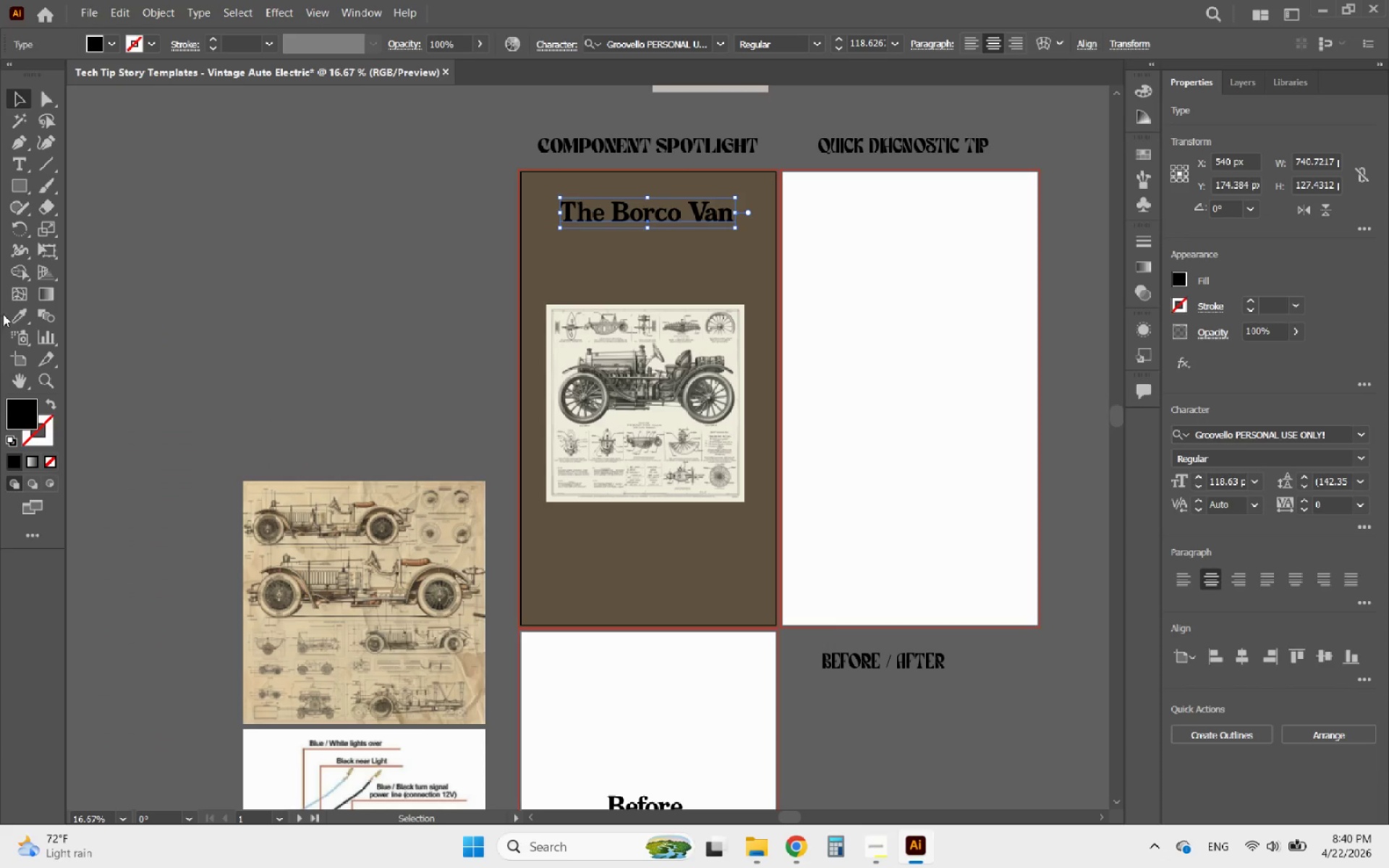 
left_click([13, 314])
 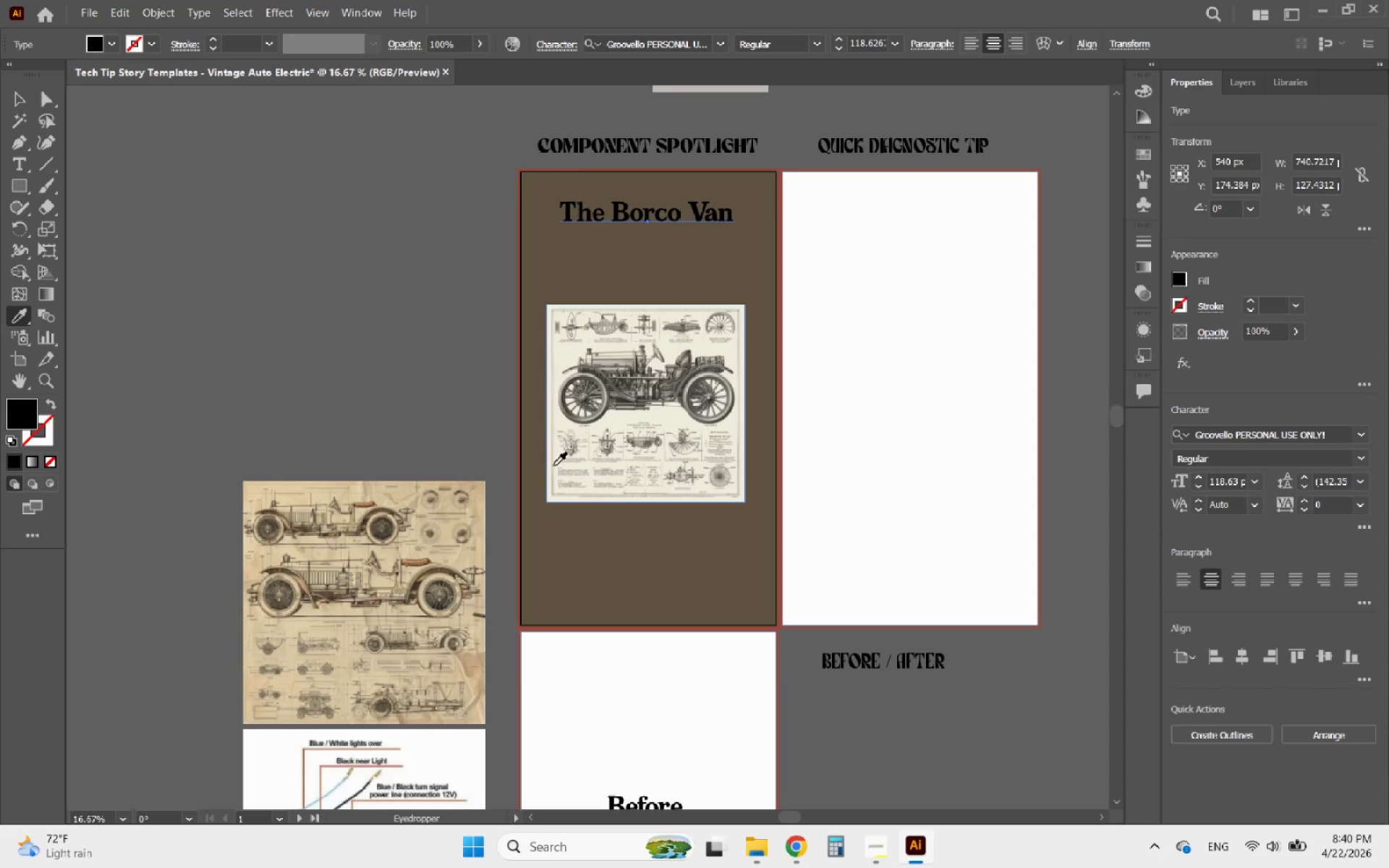 
scroll: coordinate [586, 474], scroll_direction: up, amount: 5.0
 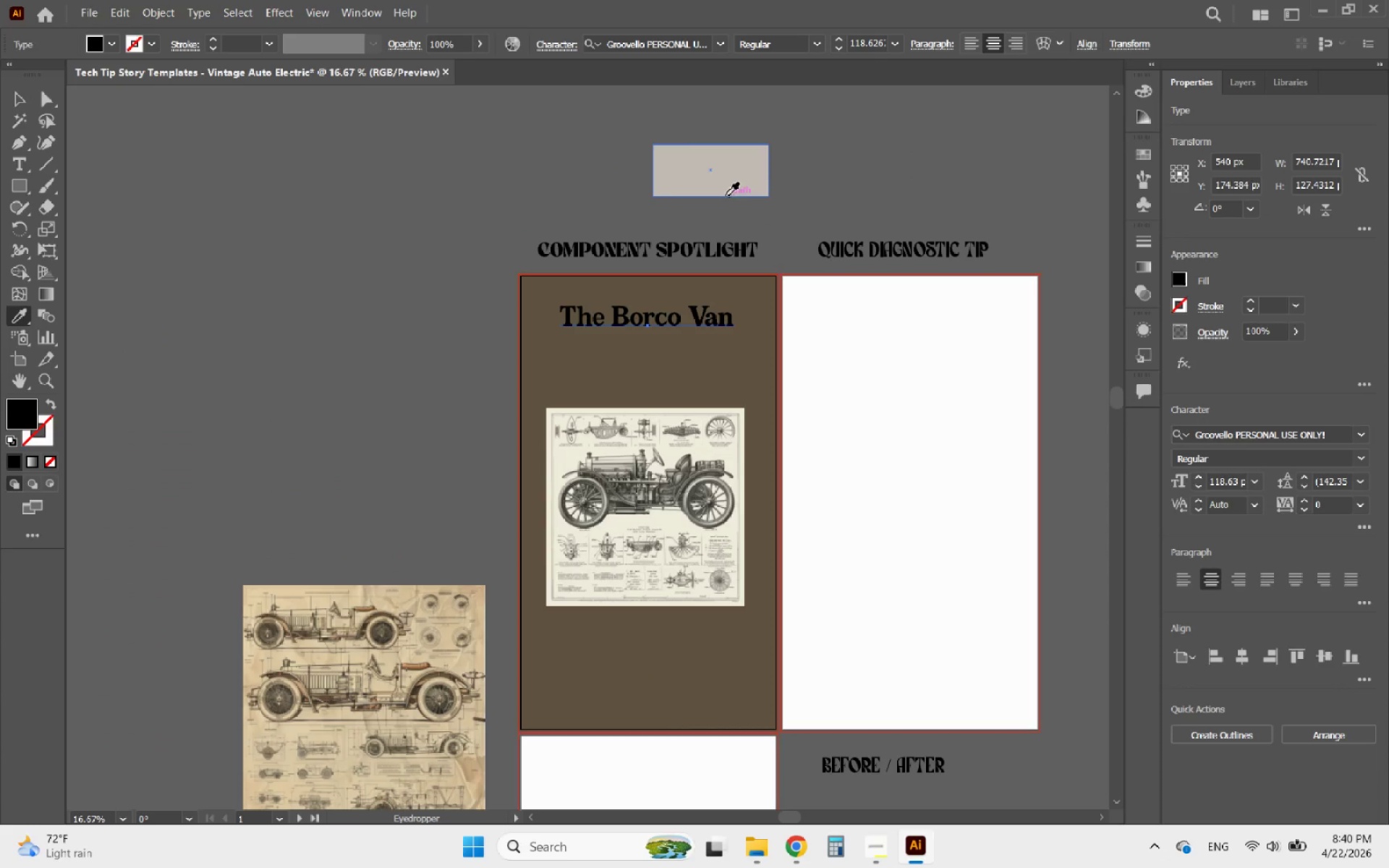 
left_click([706, 178])
 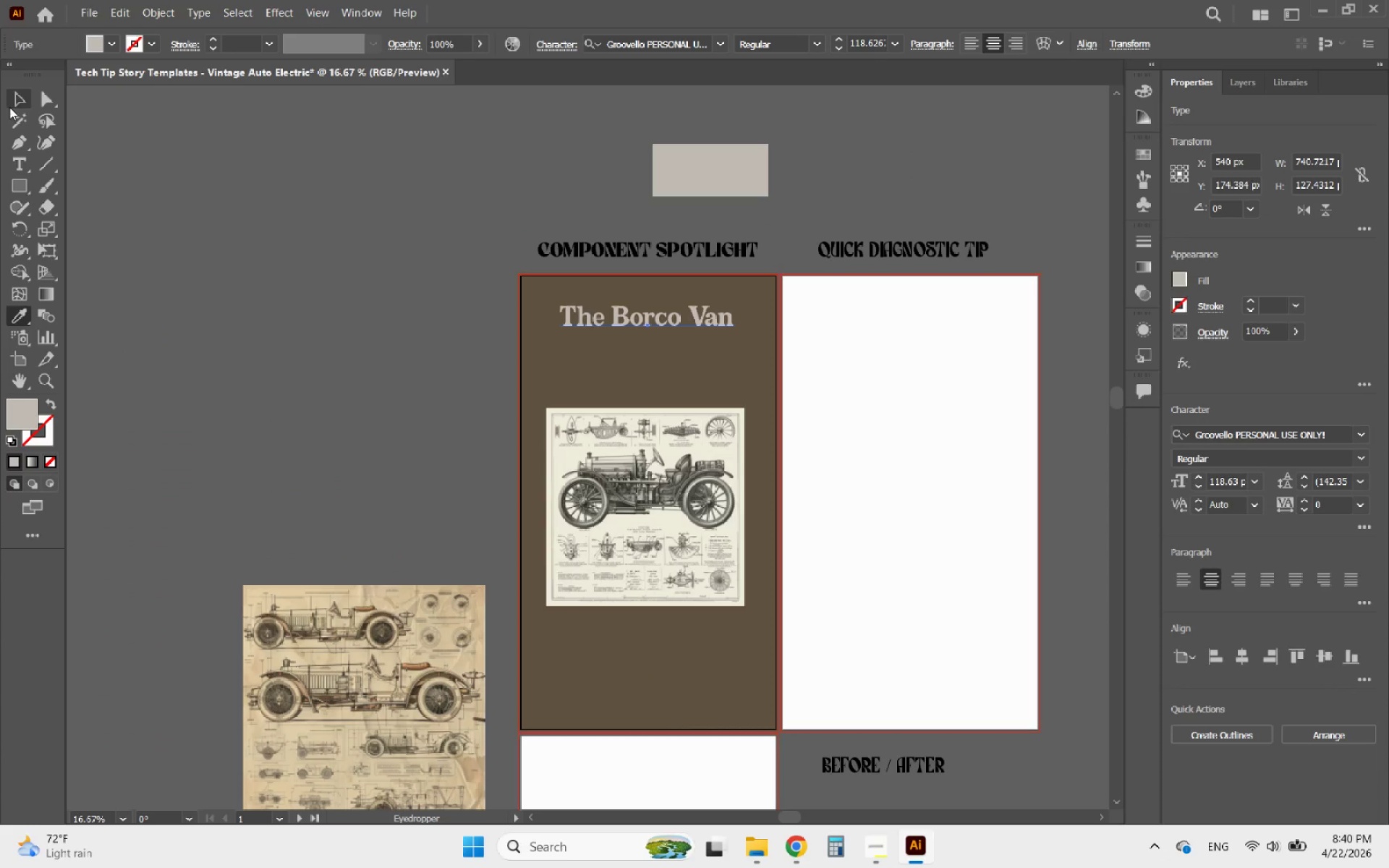 
left_click([19, 95])
 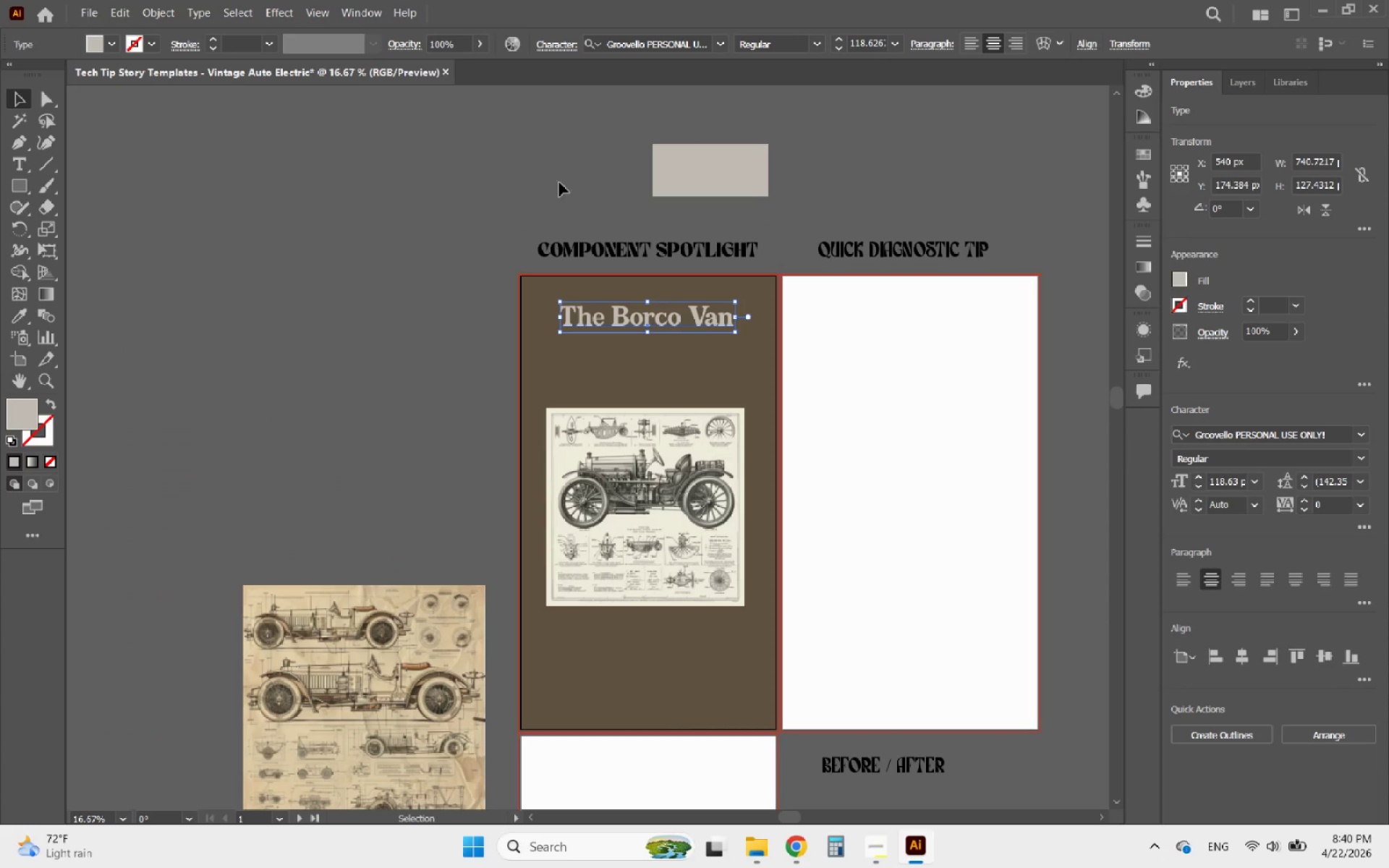 
hold_key(key=AltLeft, duration=2.47)
left_click_drag(start_coordinate=[700, 192], to_coordinate=[577, 196])
 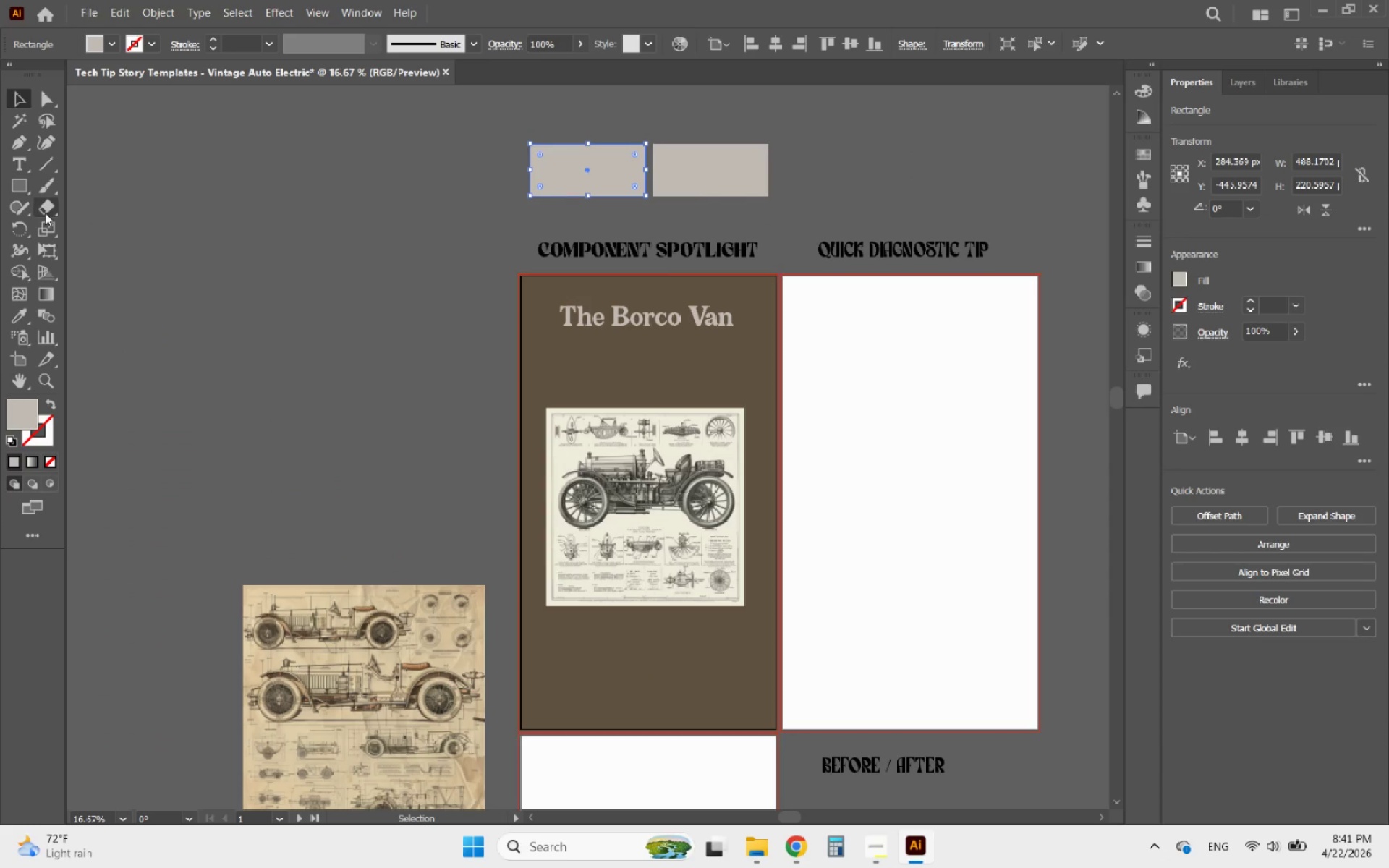 
hold_key(key=ShiftLeft, duration=1.99)
 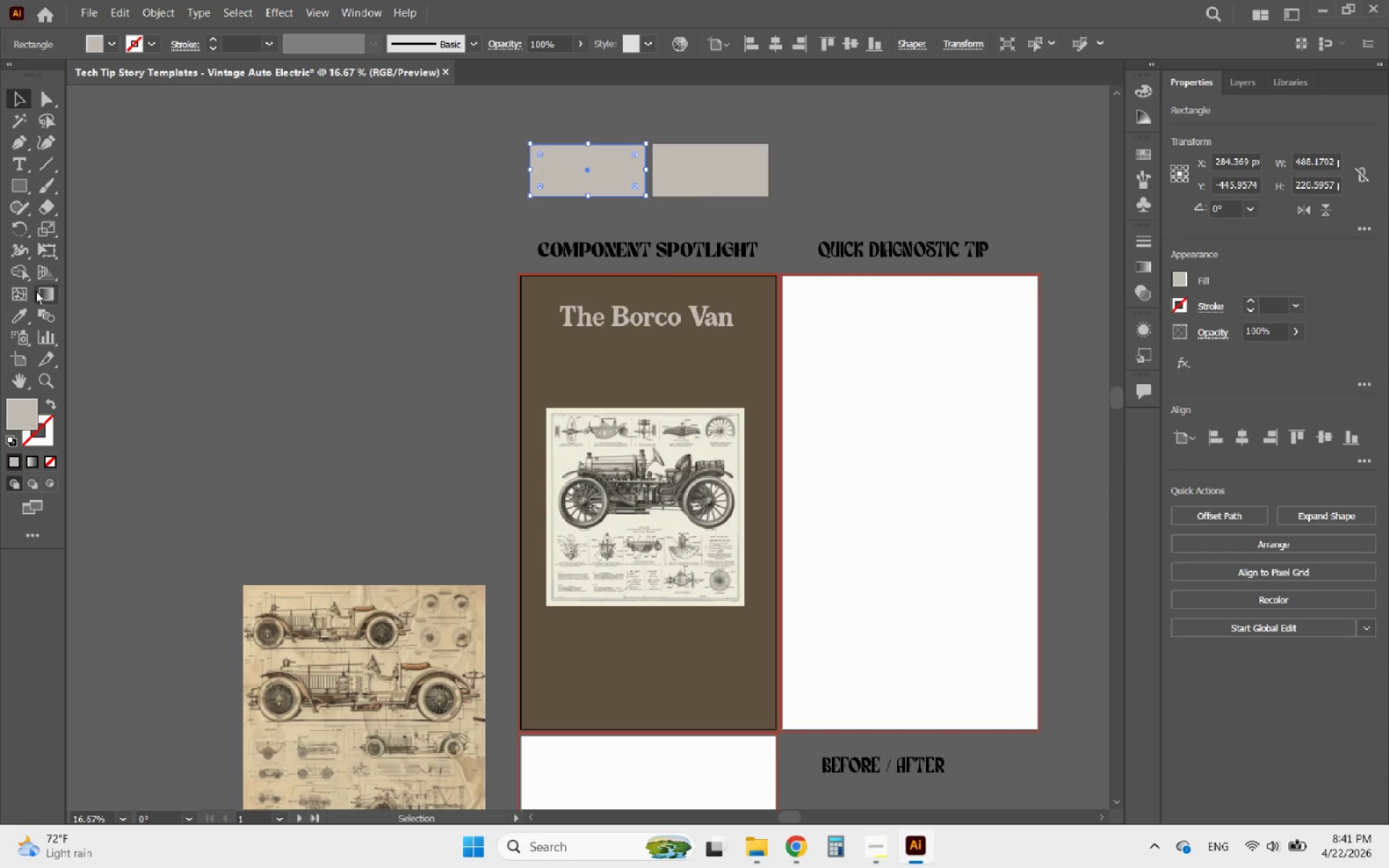 
left_click([20, 316])
 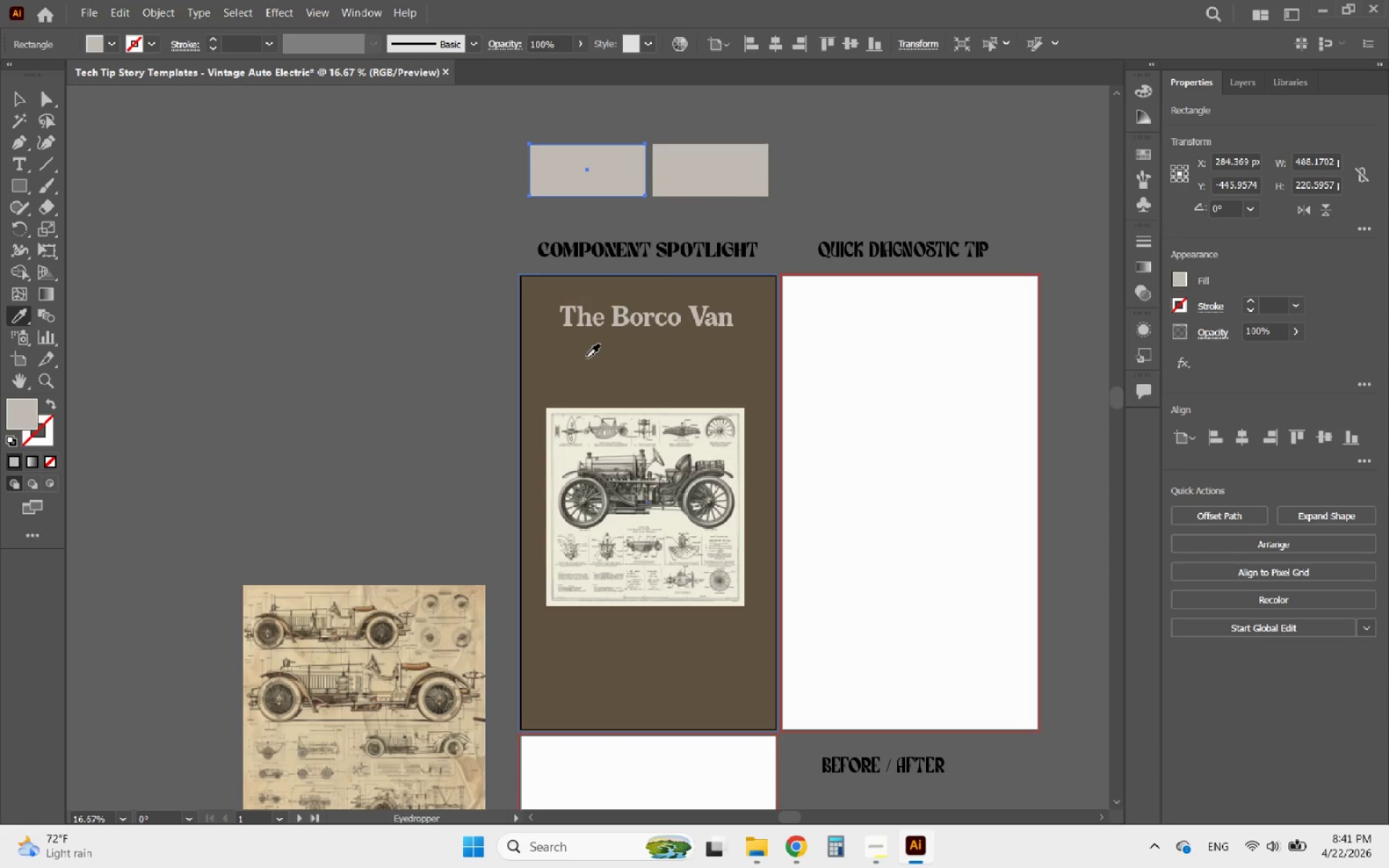 
left_click([586, 358])
 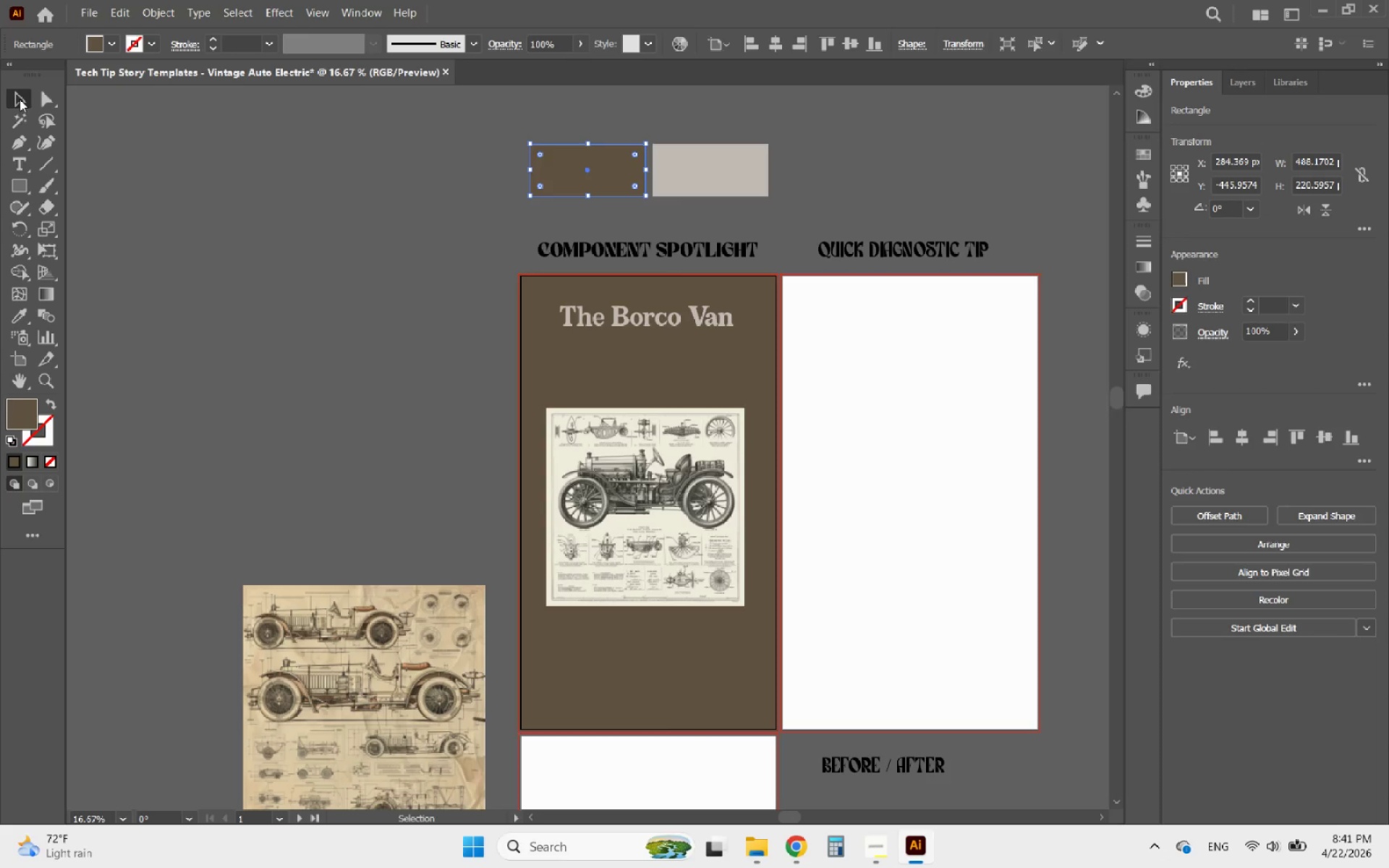 
double_click([312, 197])
 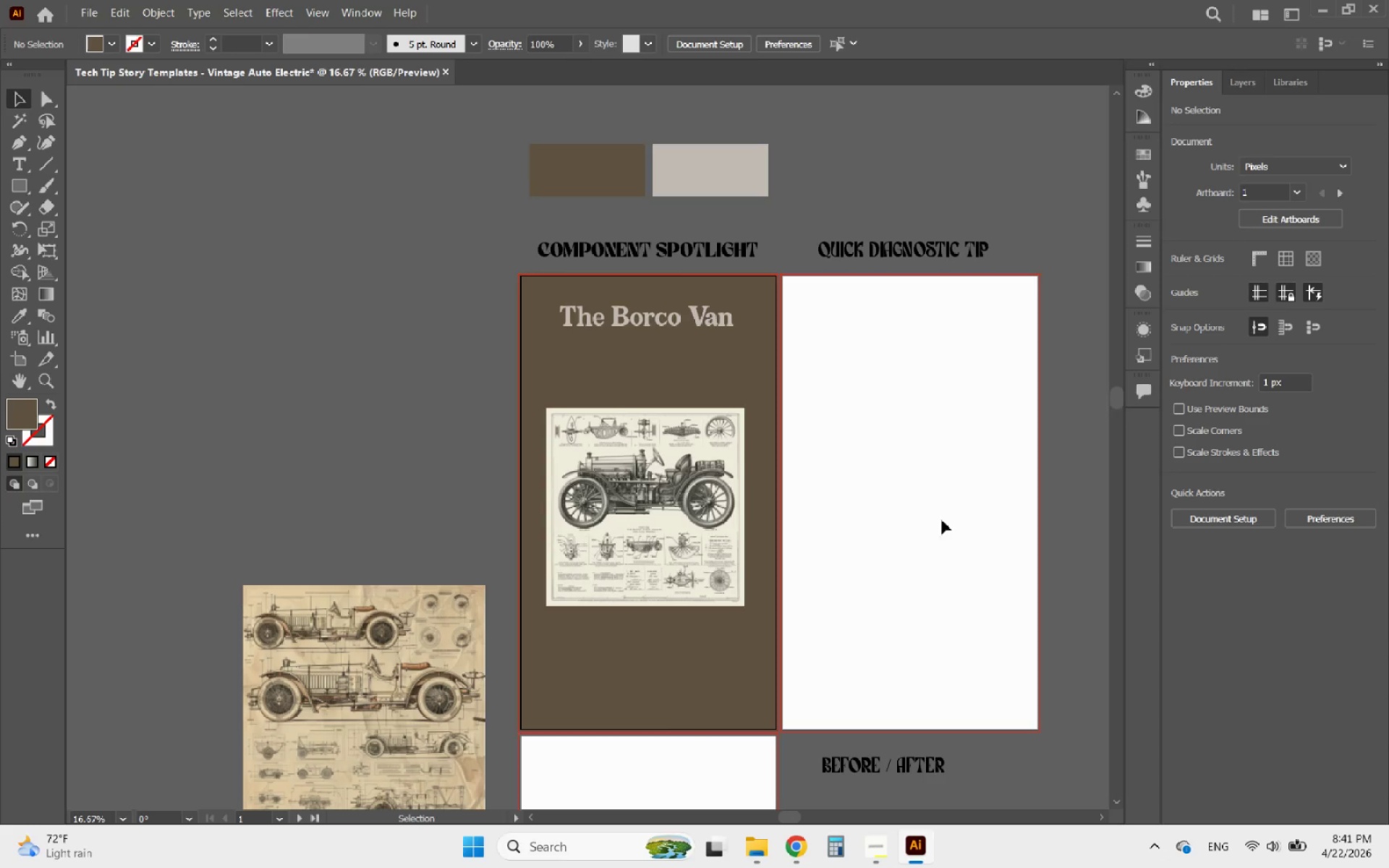 
hold_key(key=AltLeft, duration=1.94)
scroll: coordinate [794, 448], scroll_direction: none, amount: 0.0
 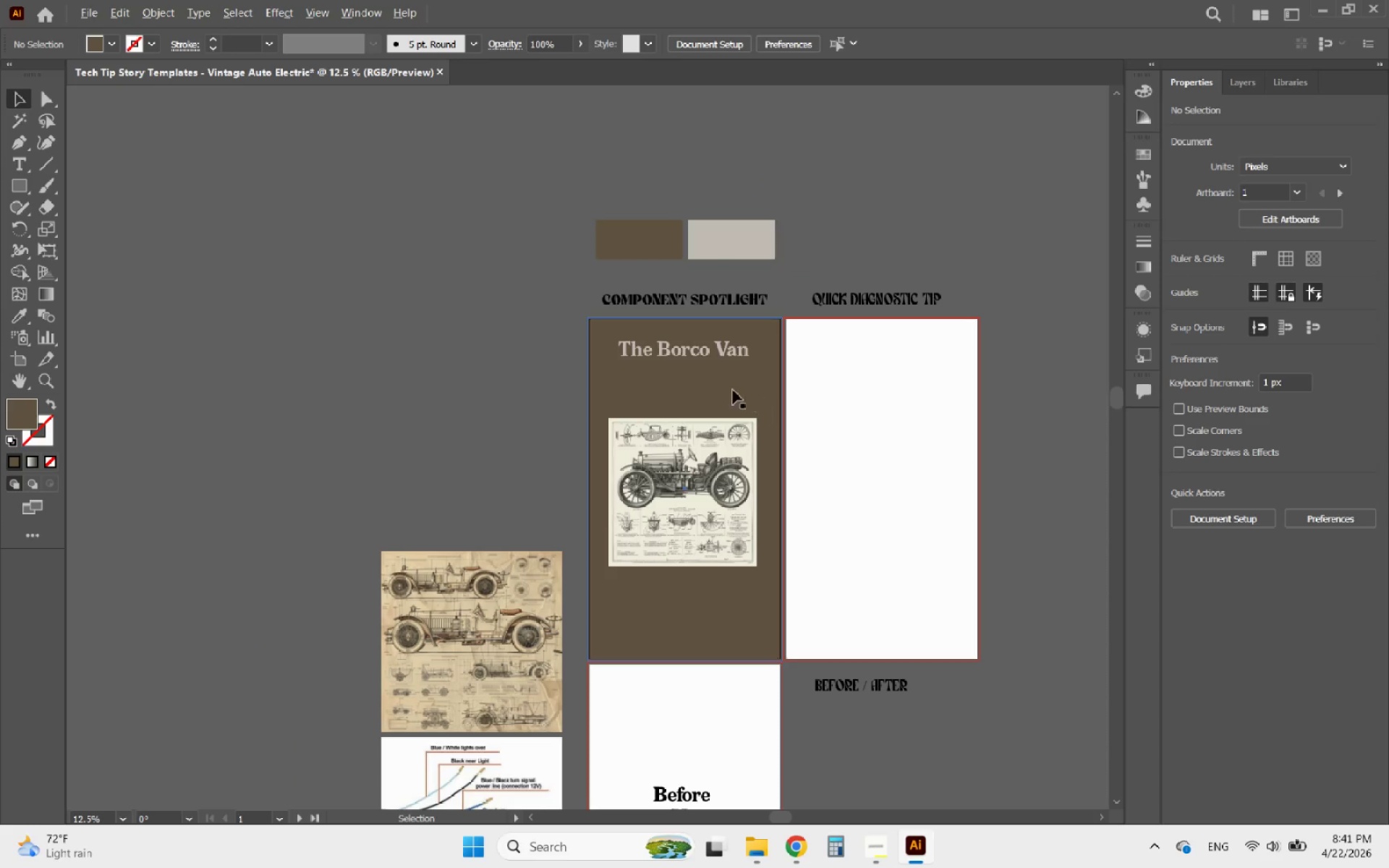 
left_click_drag(start_coordinate=[666, 322], to_coordinate=[666, 342])
 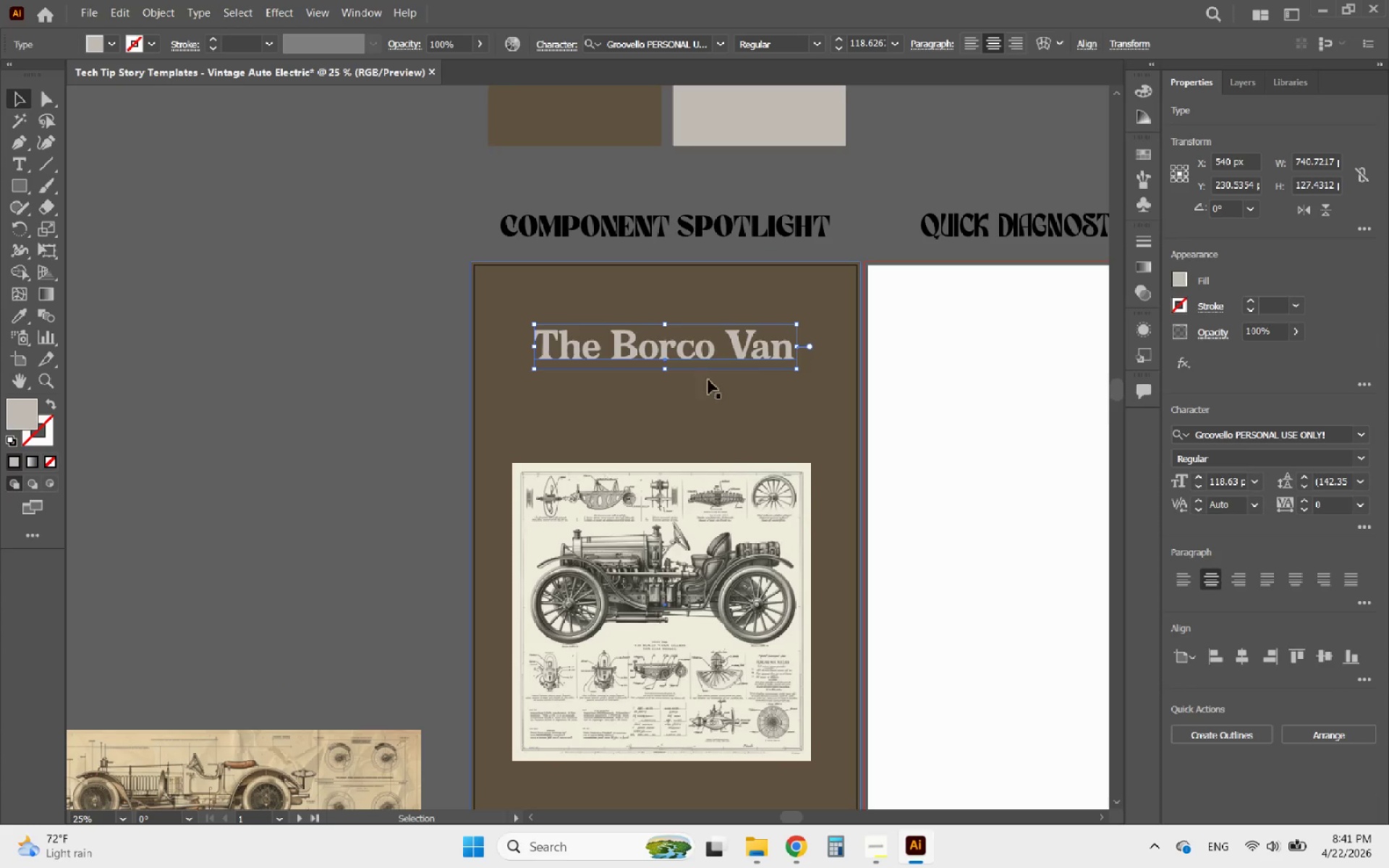 
scroll: coordinate [703, 373], scroll_direction: up, amount: 1.0
 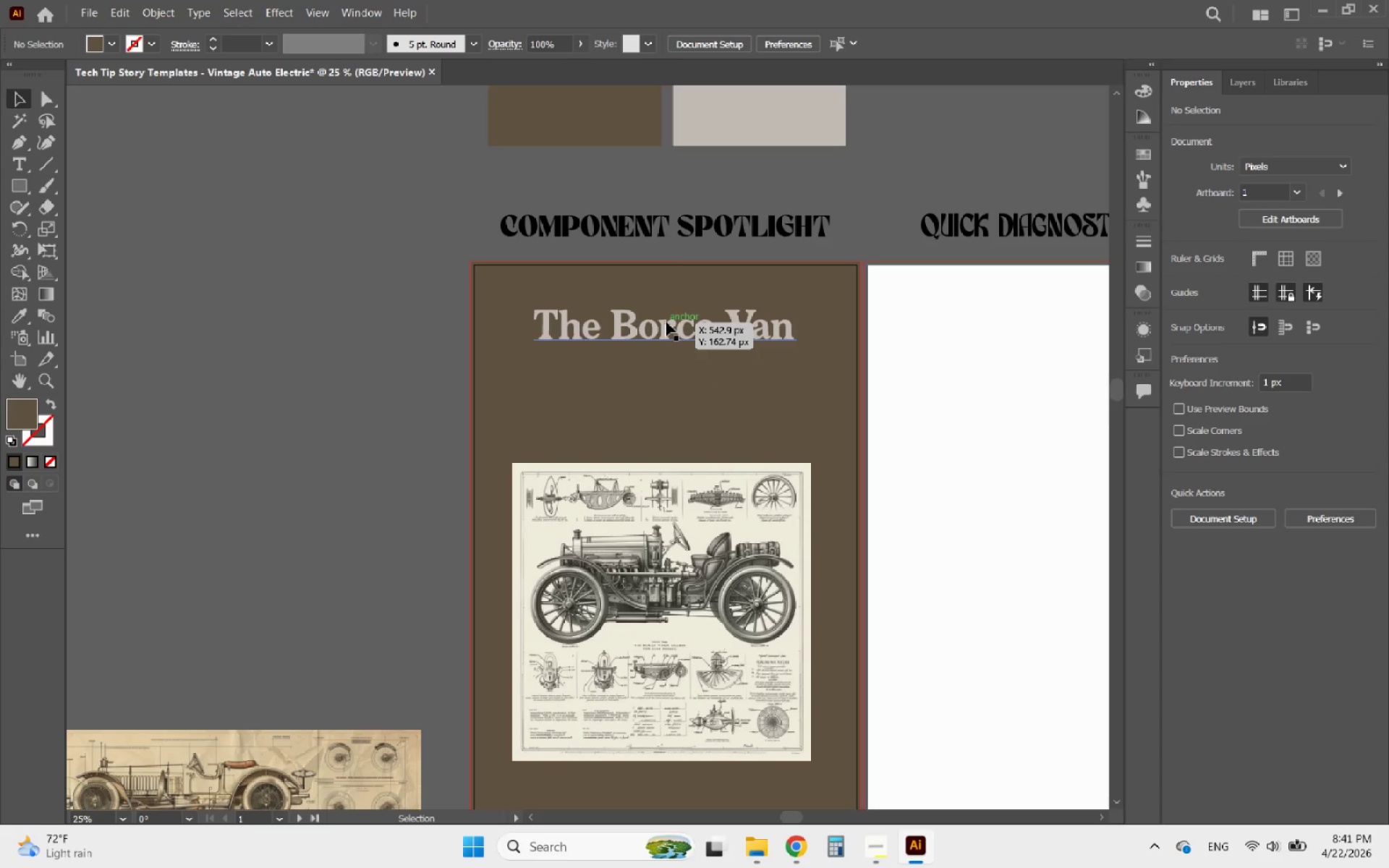 
hold_key(key=ShiftLeft, duration=2.91)
 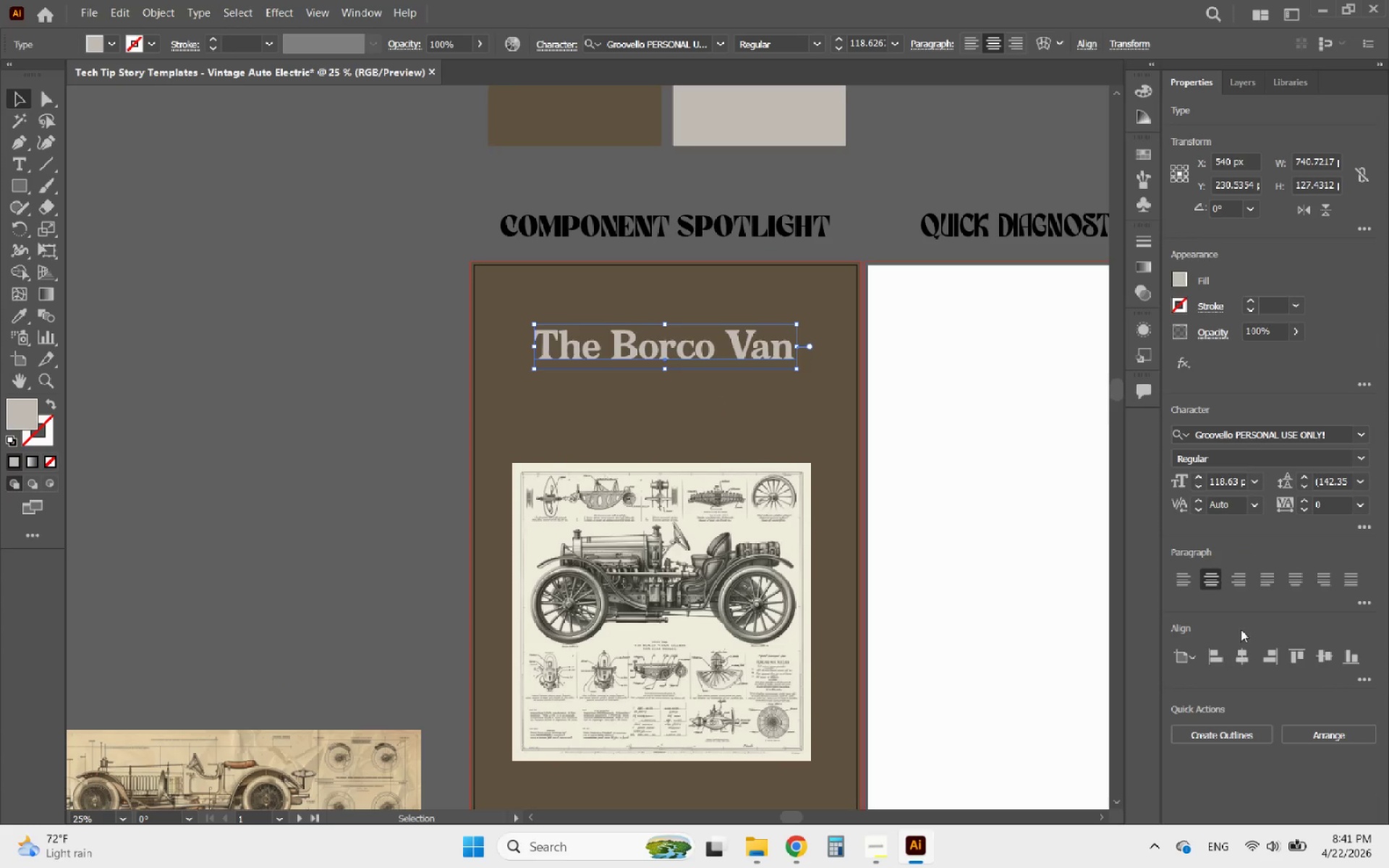 
left_click([1244, 652])
 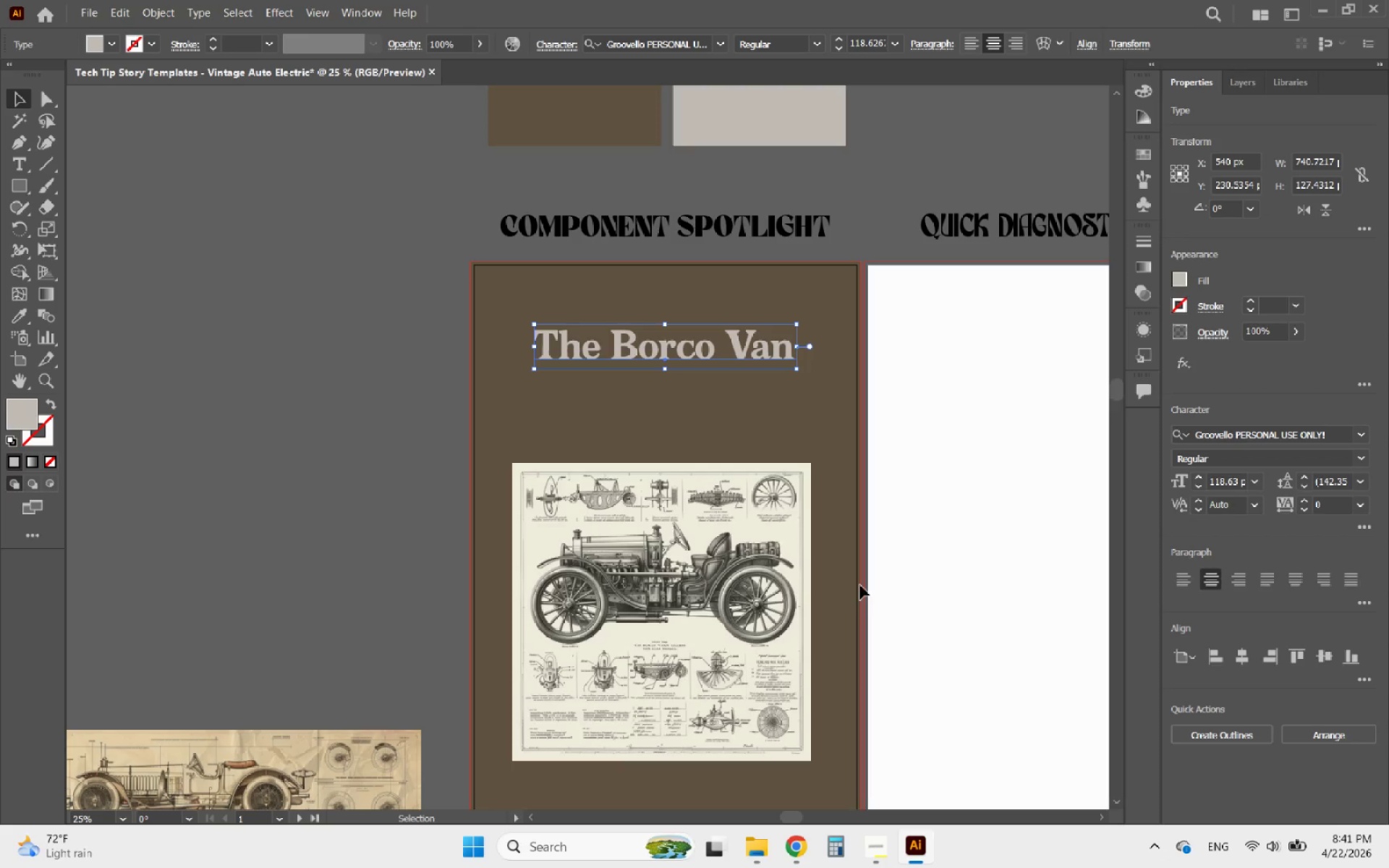 
hold_key(key=AltLeft, duration=0.48)
scroll: coordinate [446, 359], scroll_direction: down, amount: 1.0
 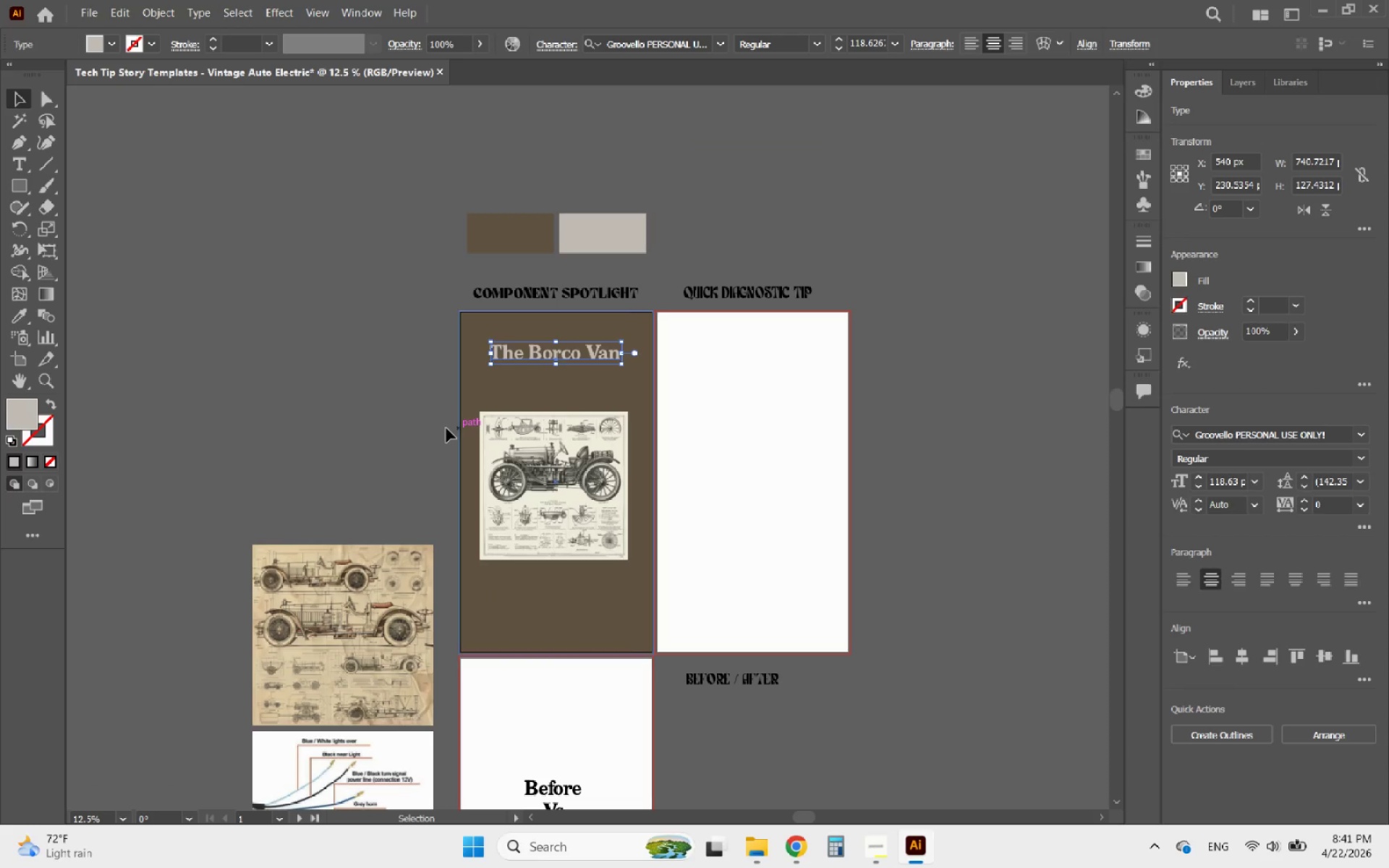 
left_click([400, 421])
 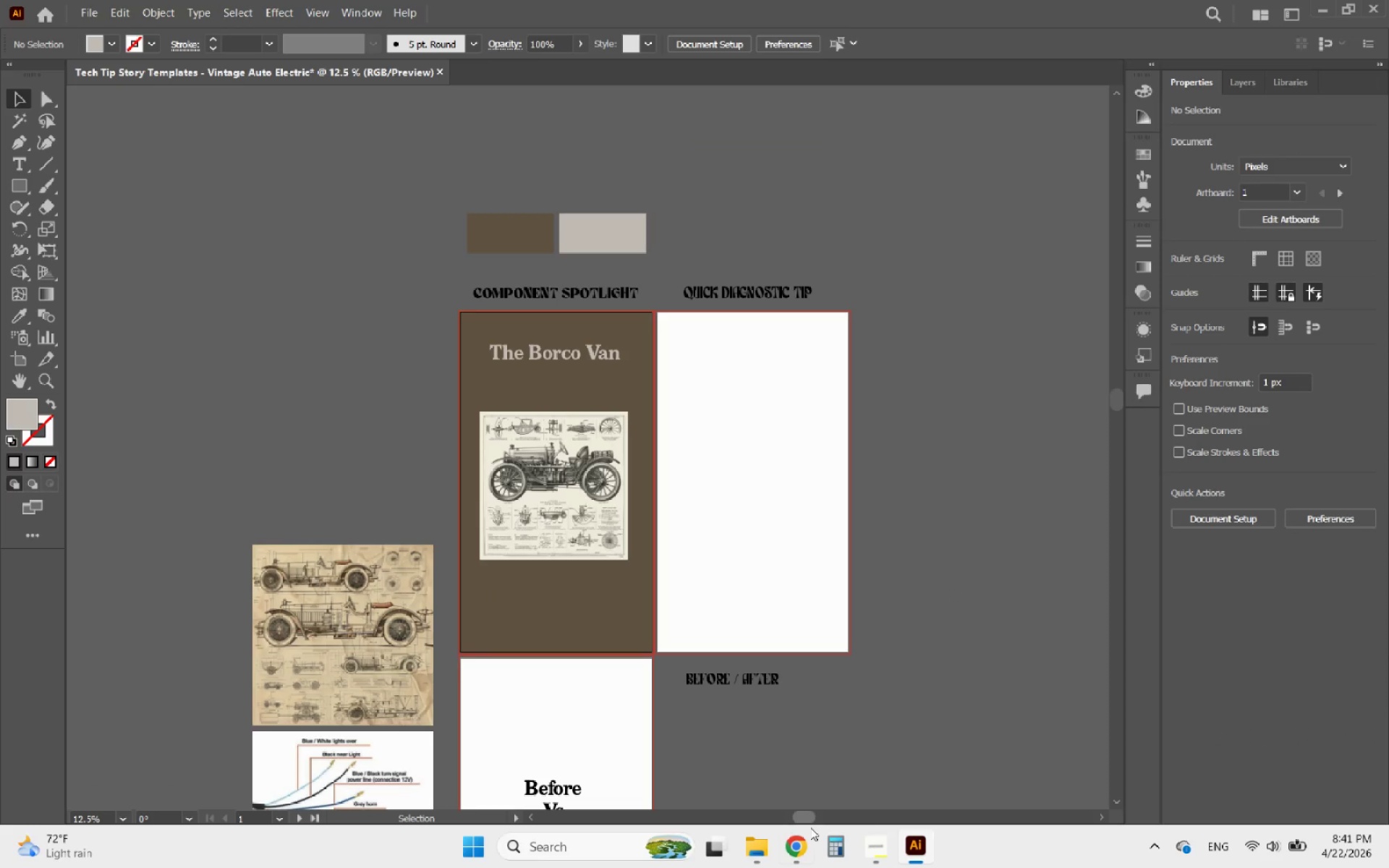 
wait(5.3)
 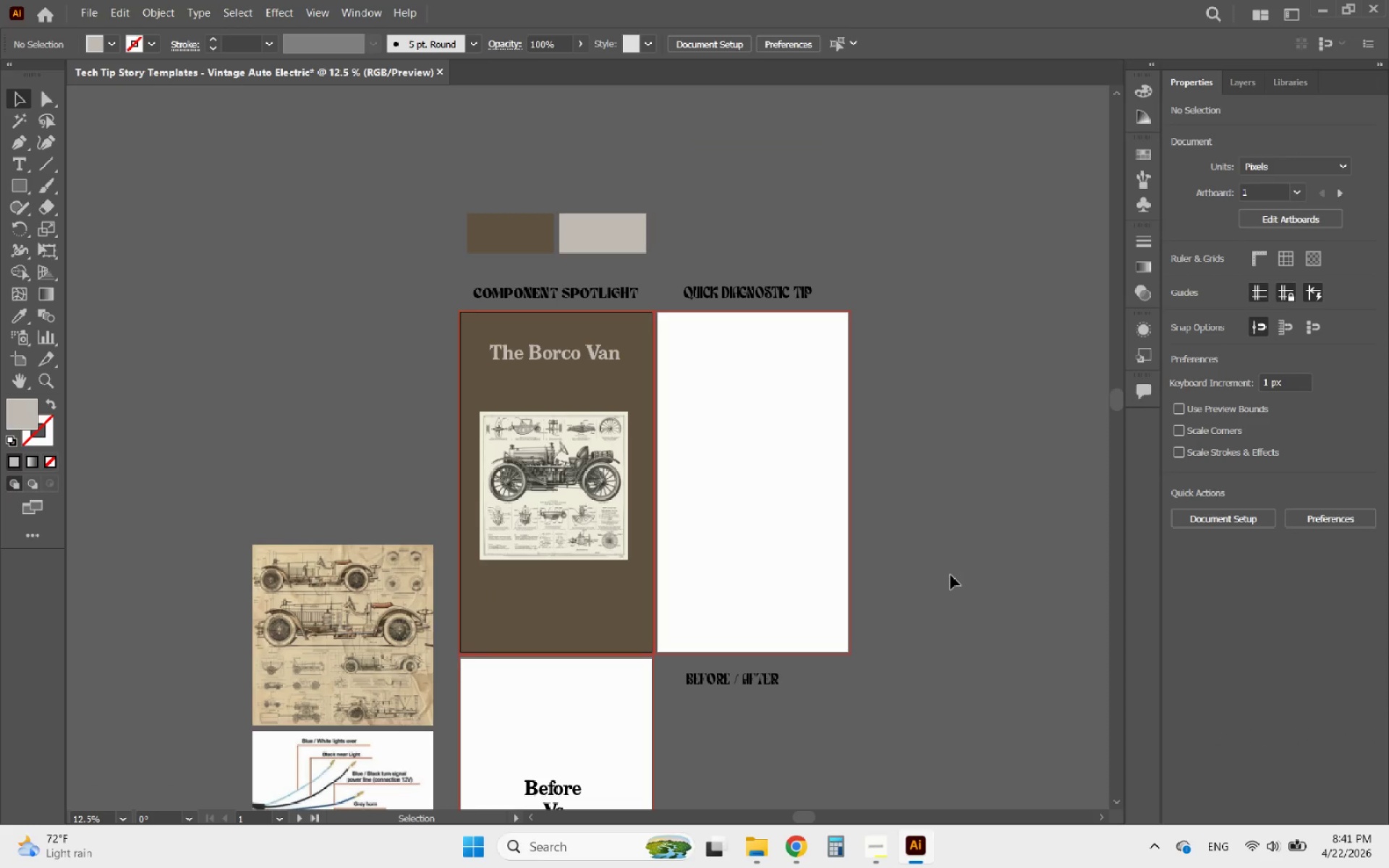 
left_click([810, 852])
 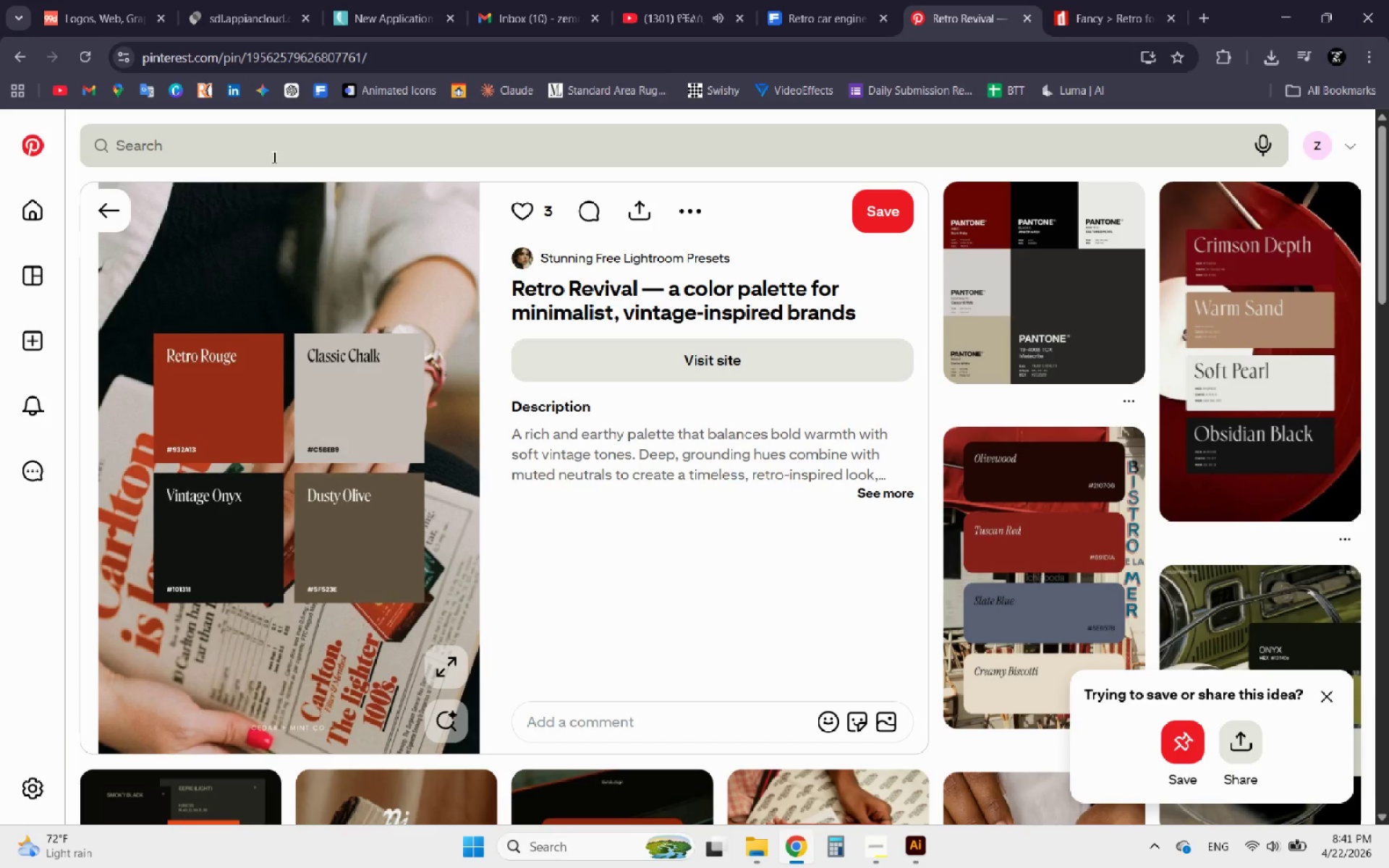 
left_click([103, 205])
 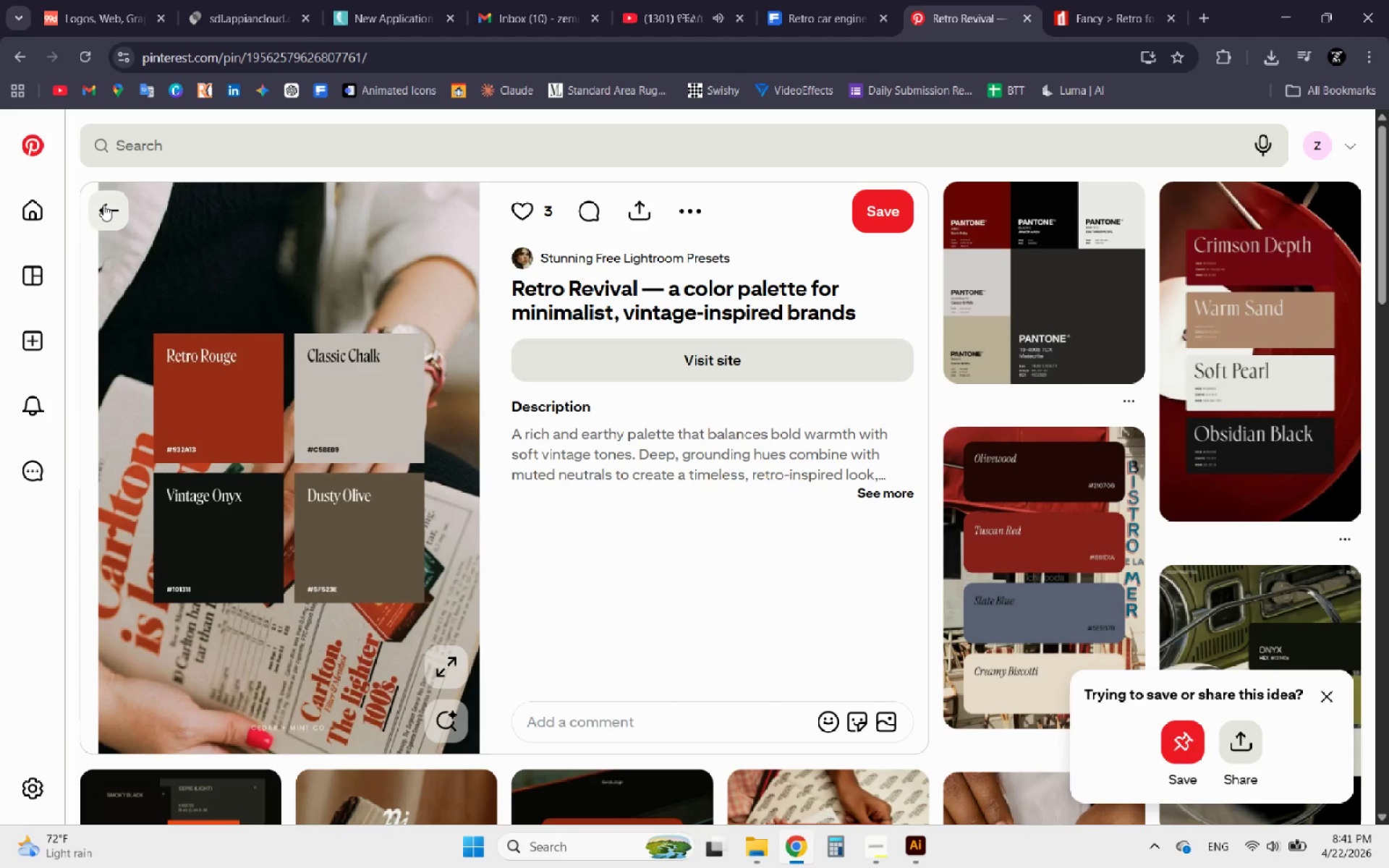 
mouse_move([113, 219])
 